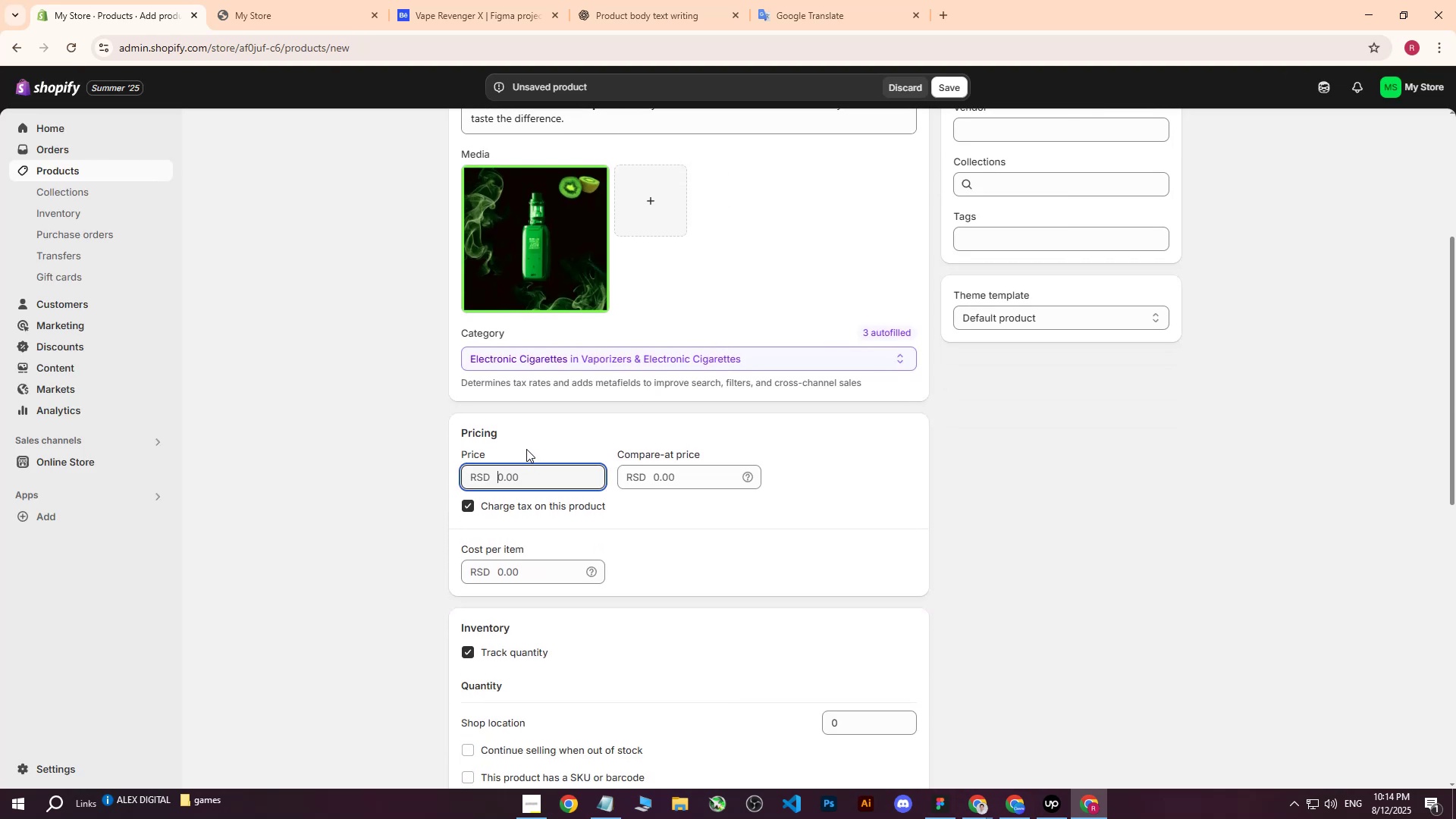 
type(14000)
 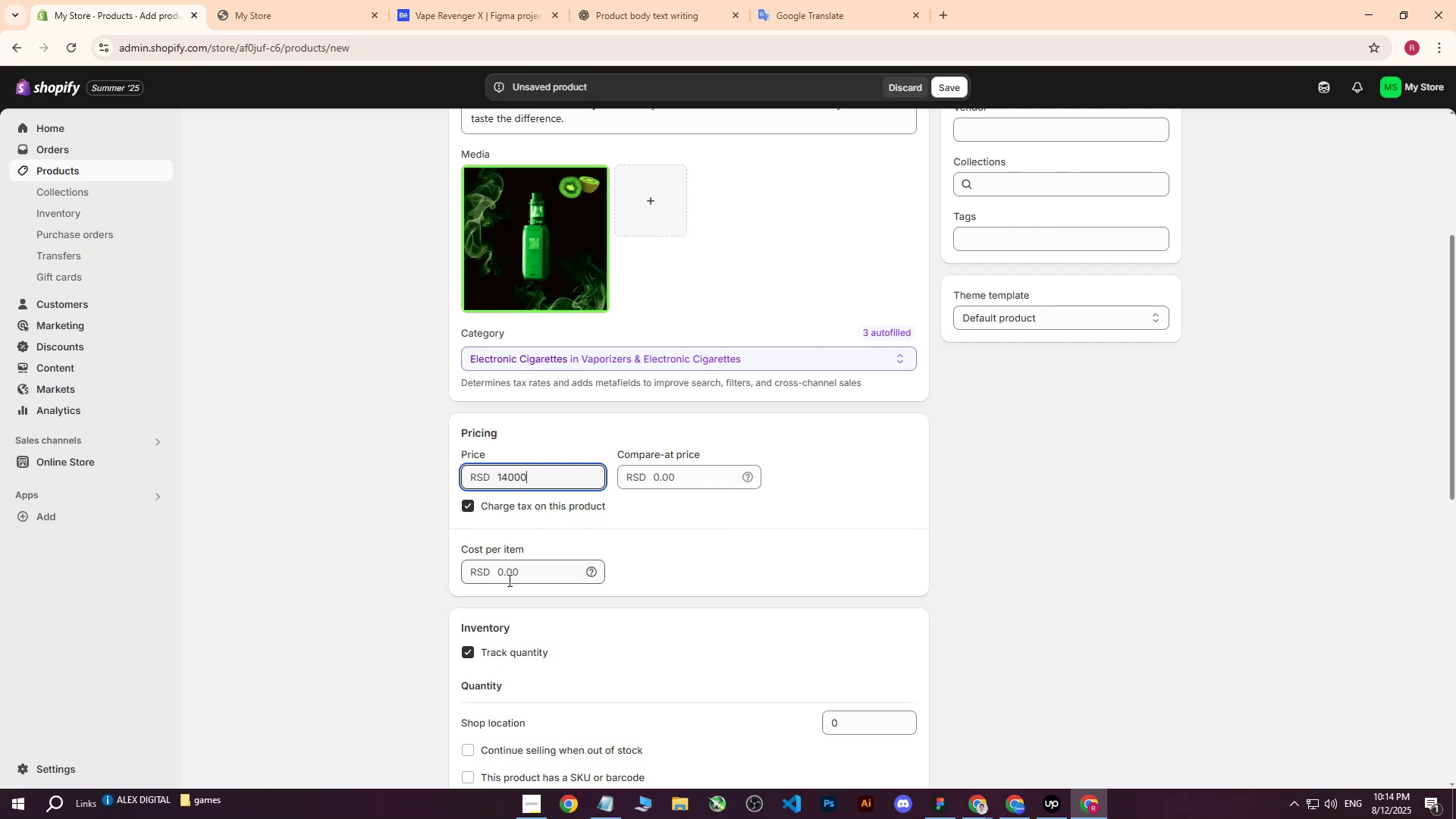 
left_click([508, 580])
 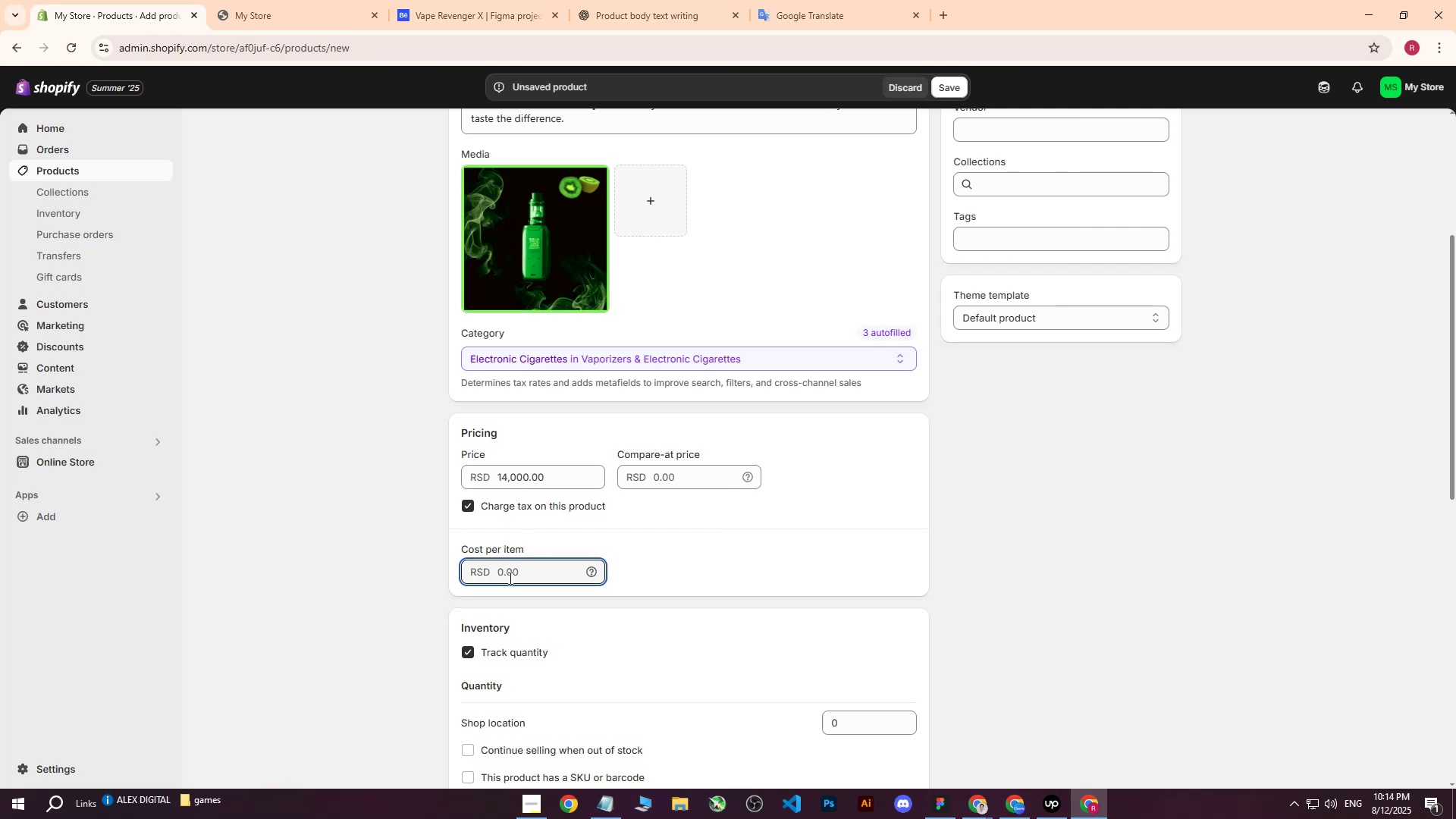 
type(9000)
 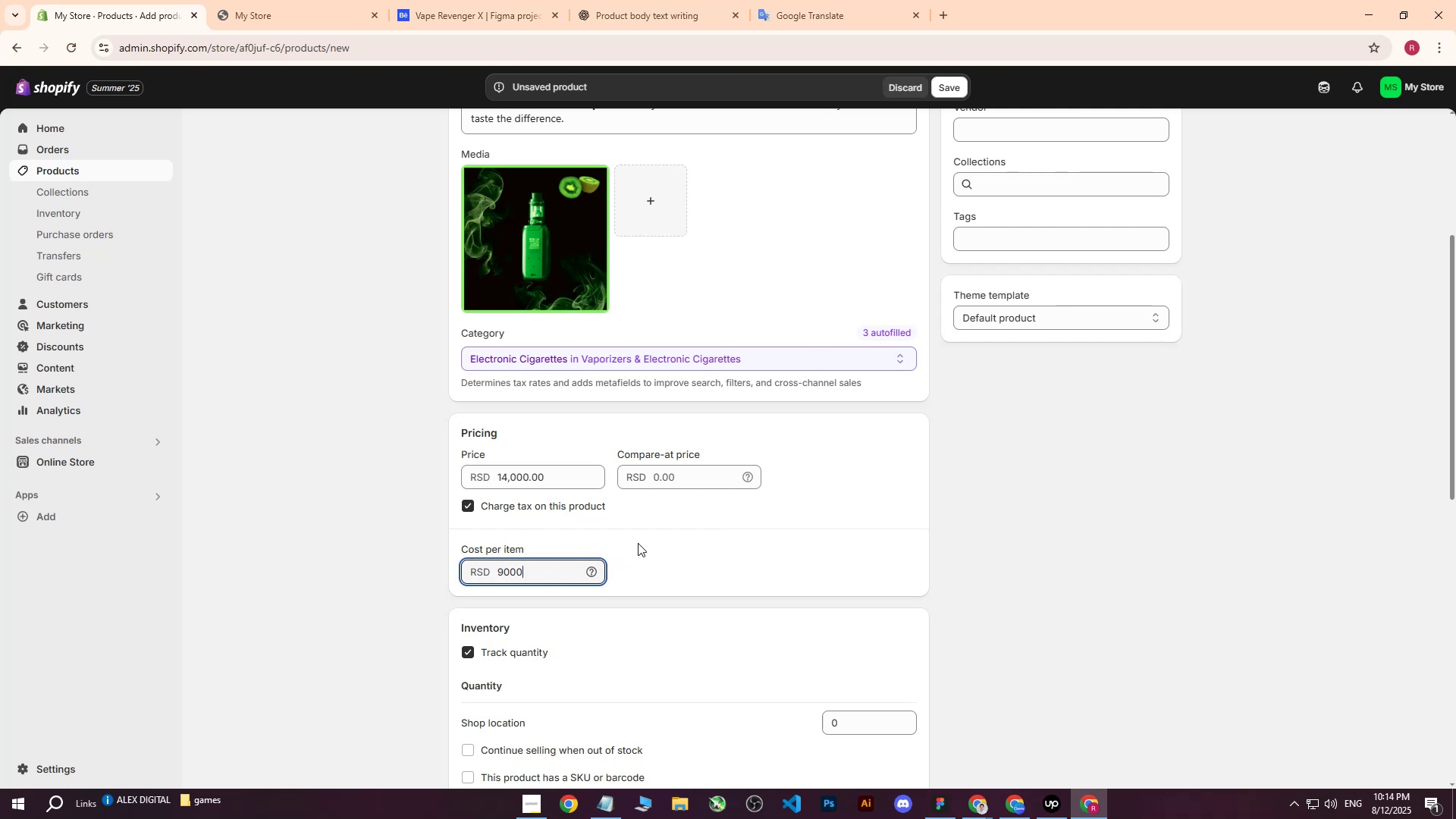 
left_click([638, 543])
 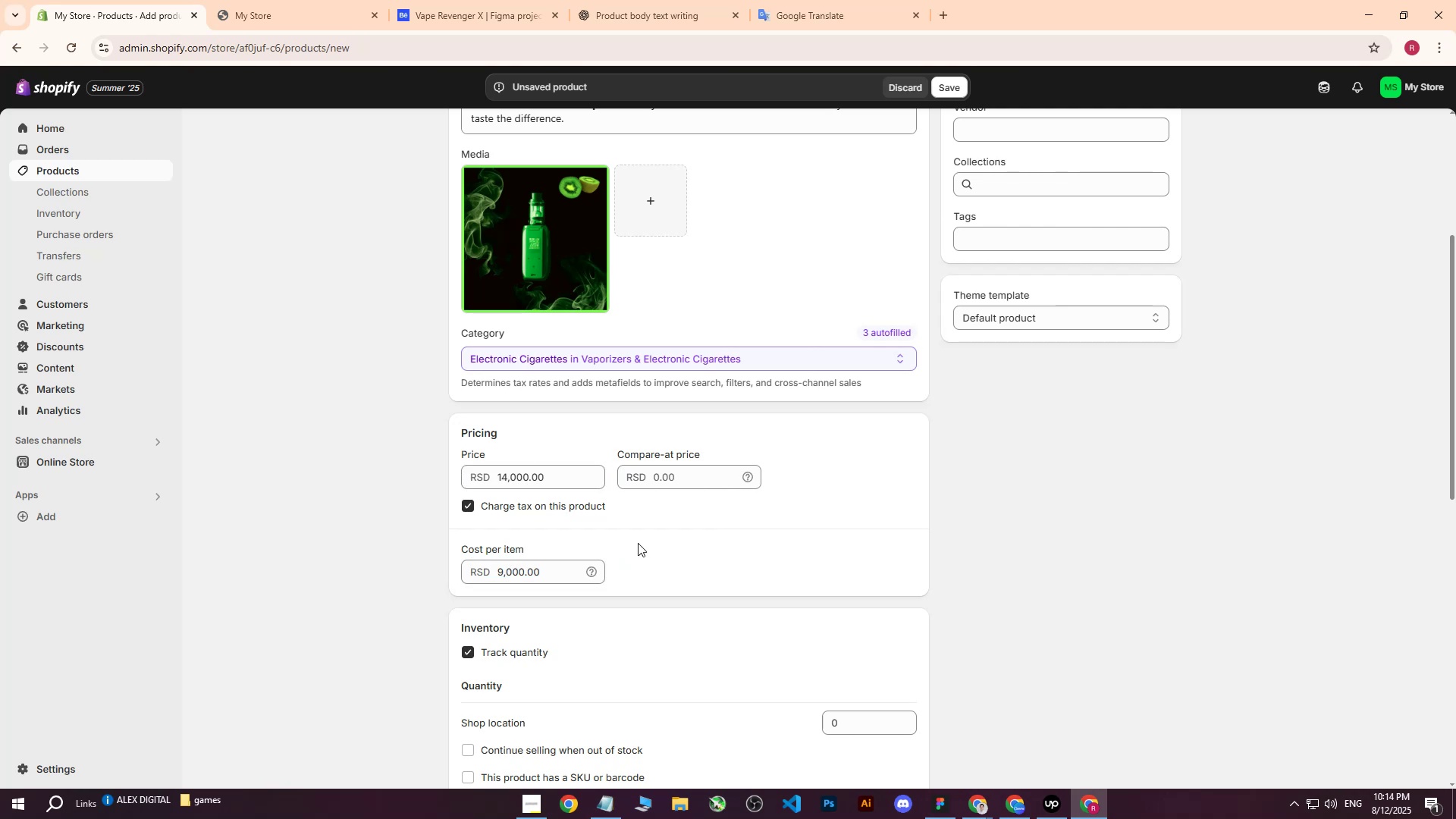 
scroll: coordinate [620, 548], scroll_direction: down, amount: 4.0
 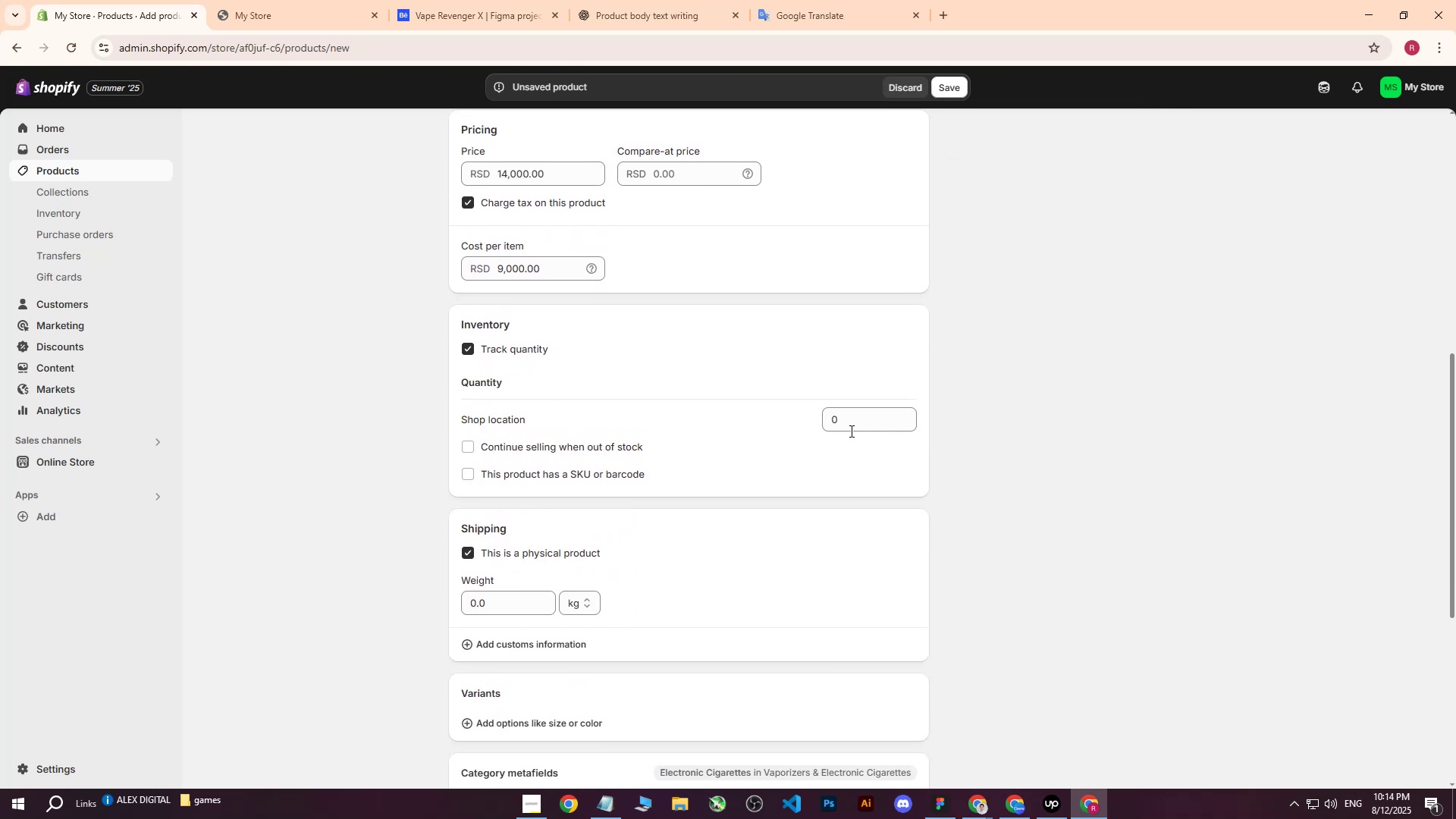 
left_click([843, 422])
 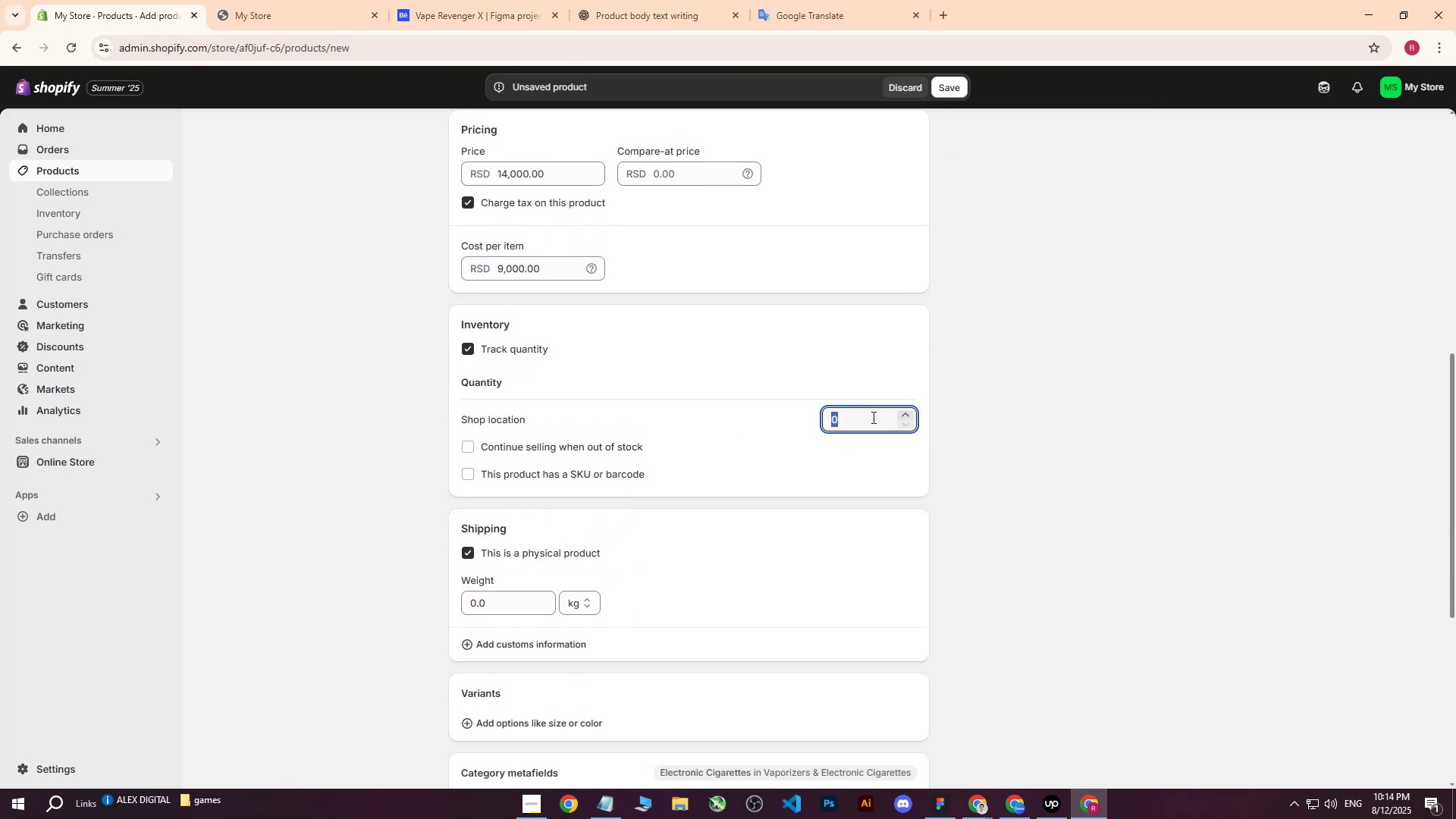 
type(200)
 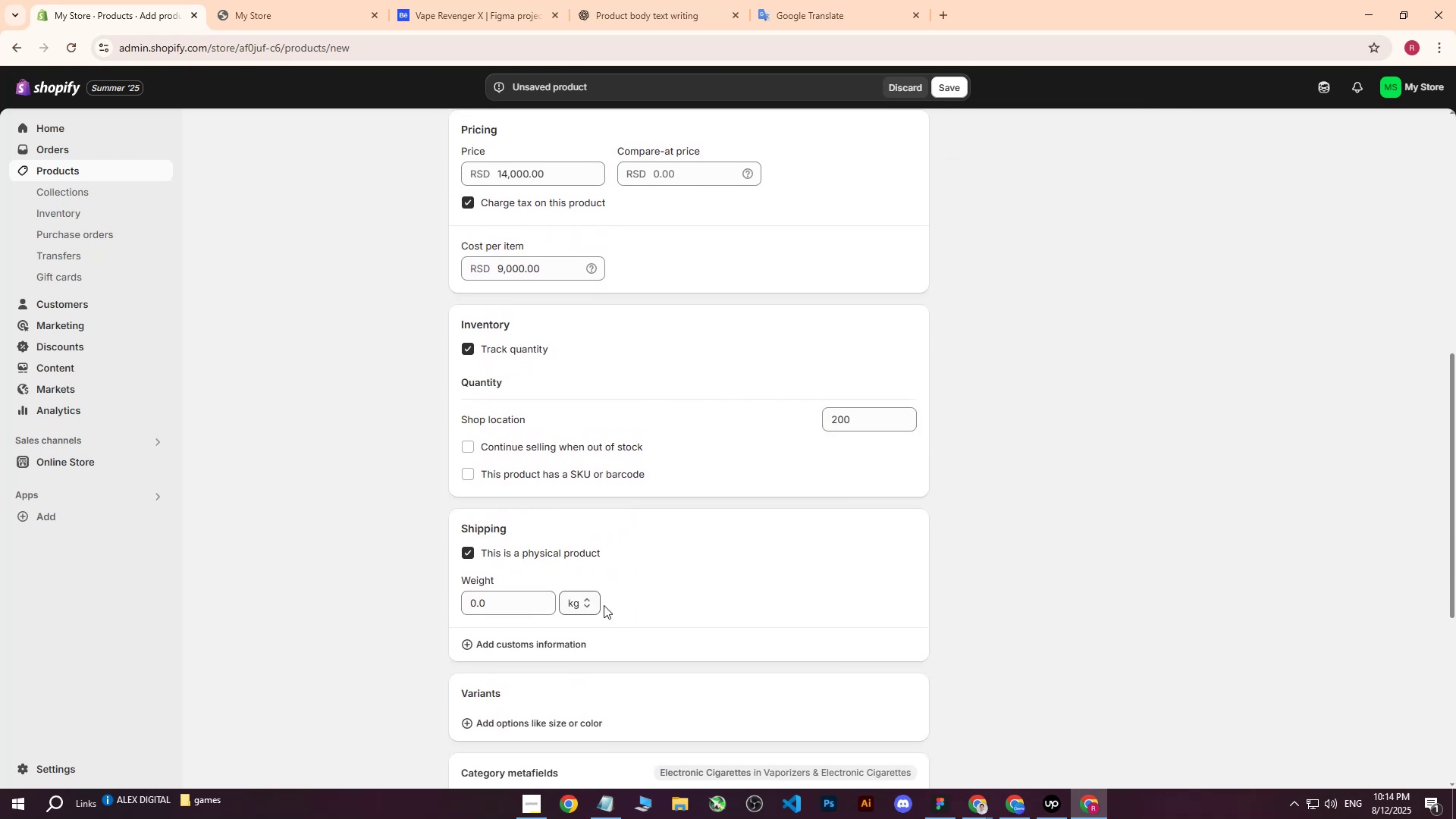 
left_click([498, 603])
 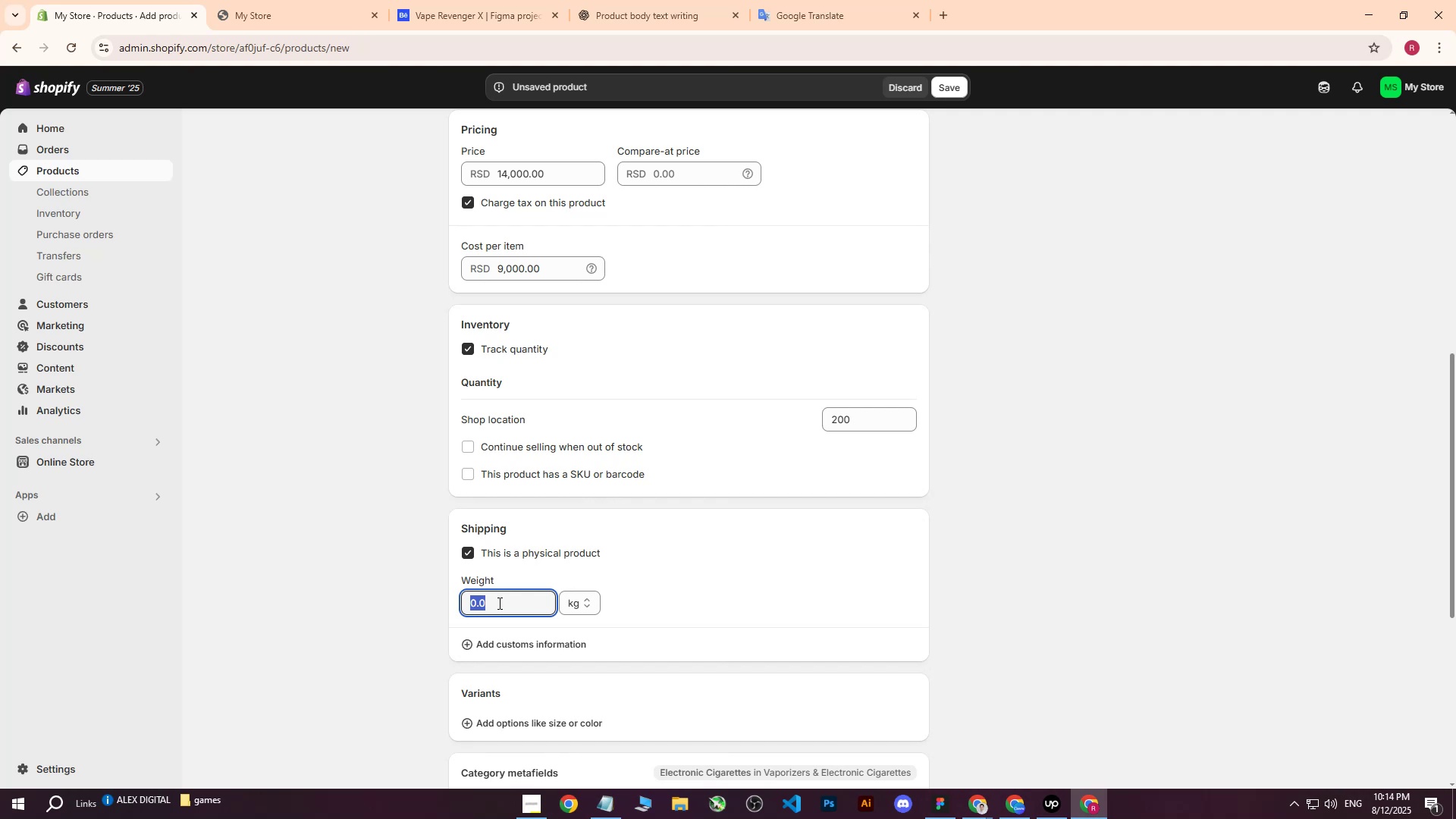 
key(1)
 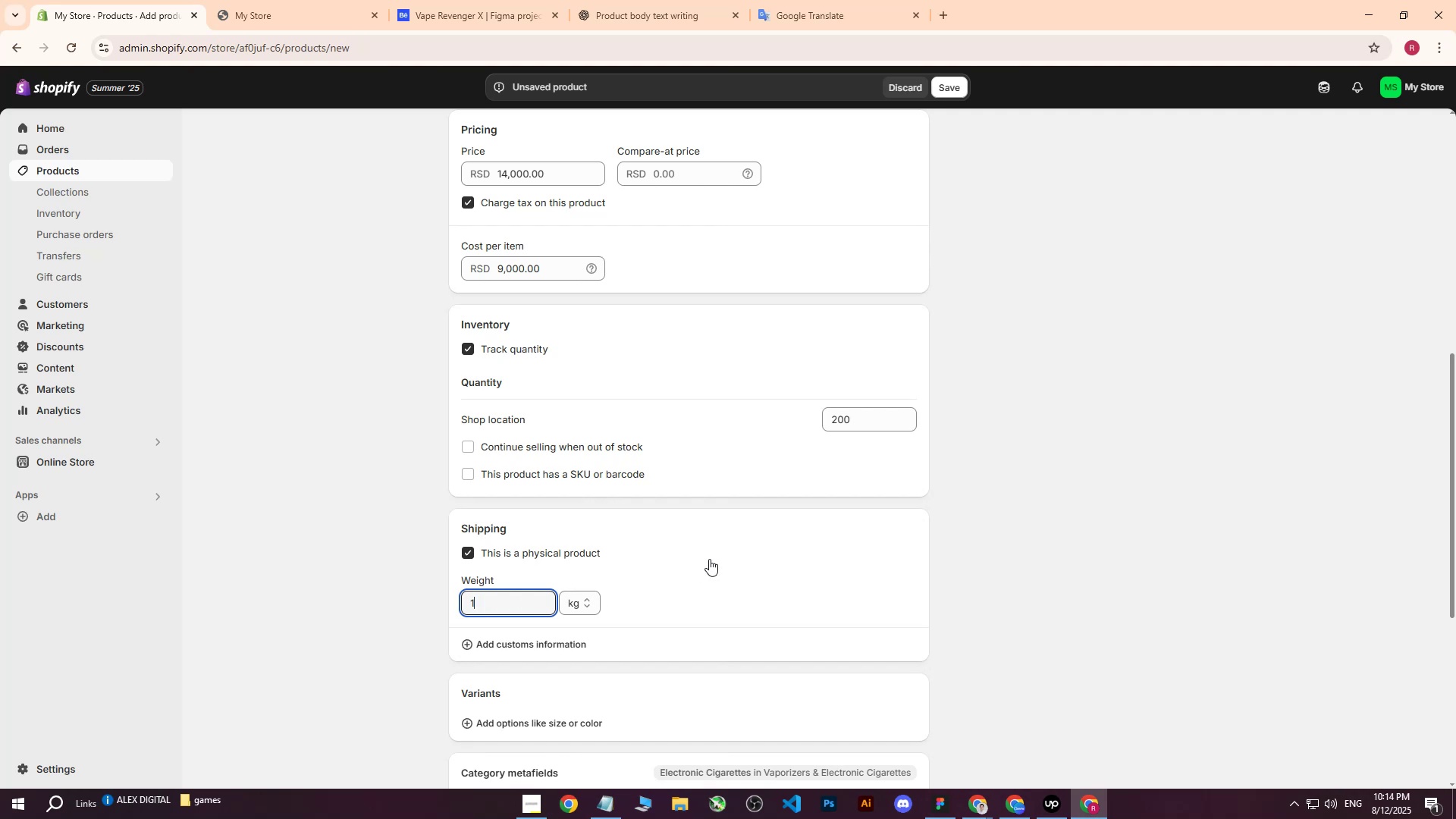 
left_click([709, 559])
 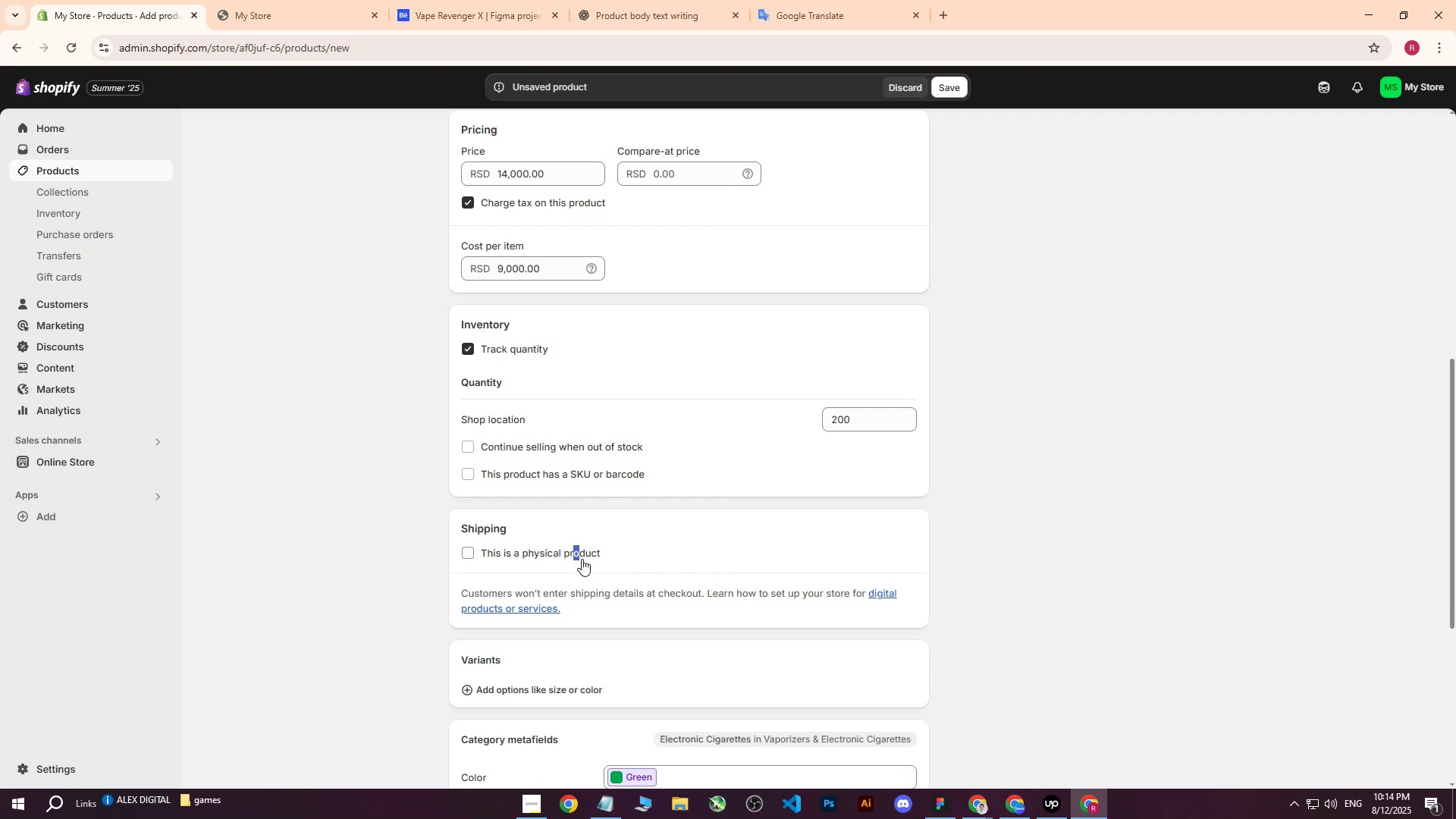 
left_click_drag(start_coordinate=[537, 554], to_coordinate=[533, 554])
 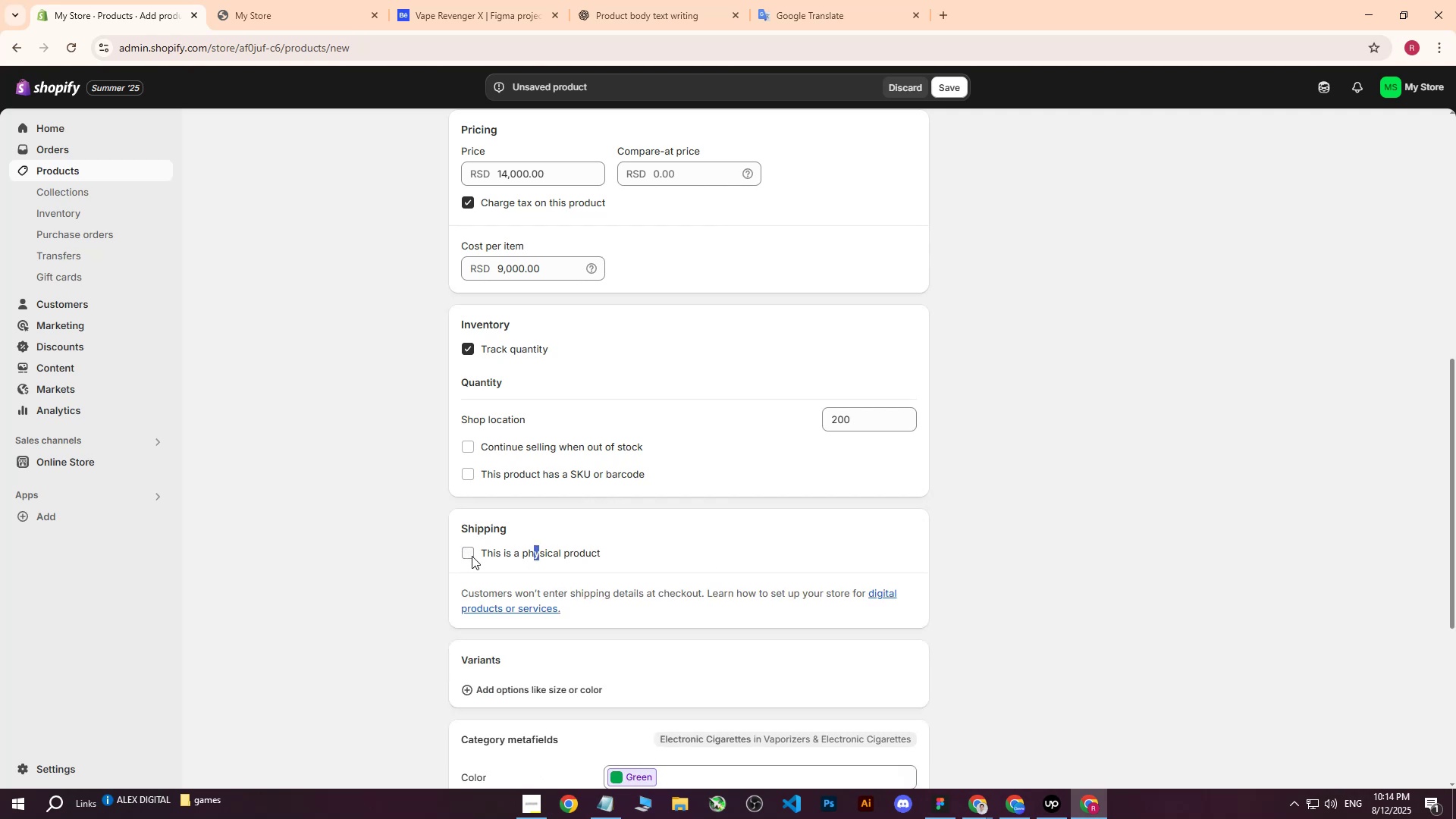 
double_click([453, 550])
 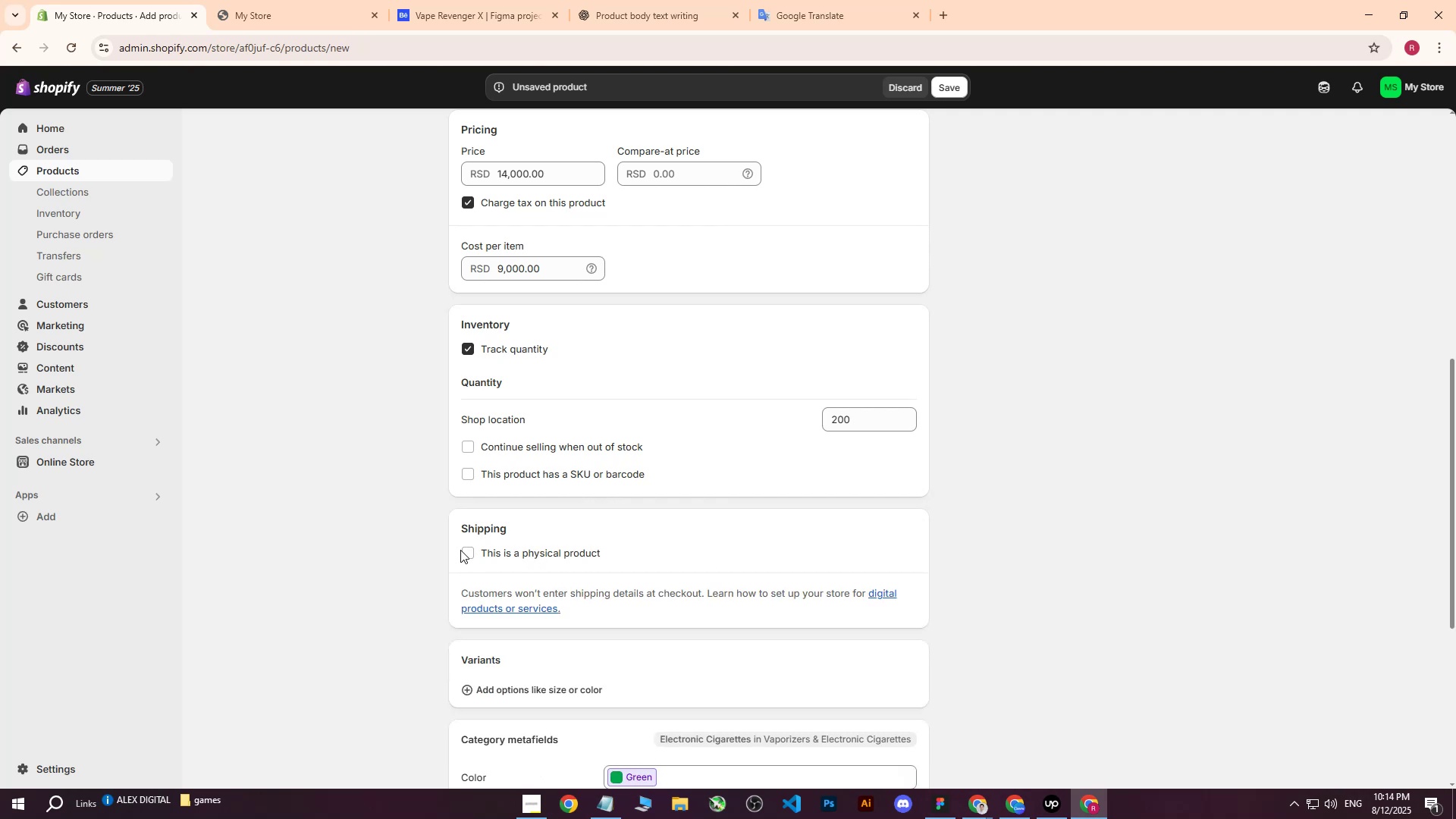 
triple_click([460, 550])
 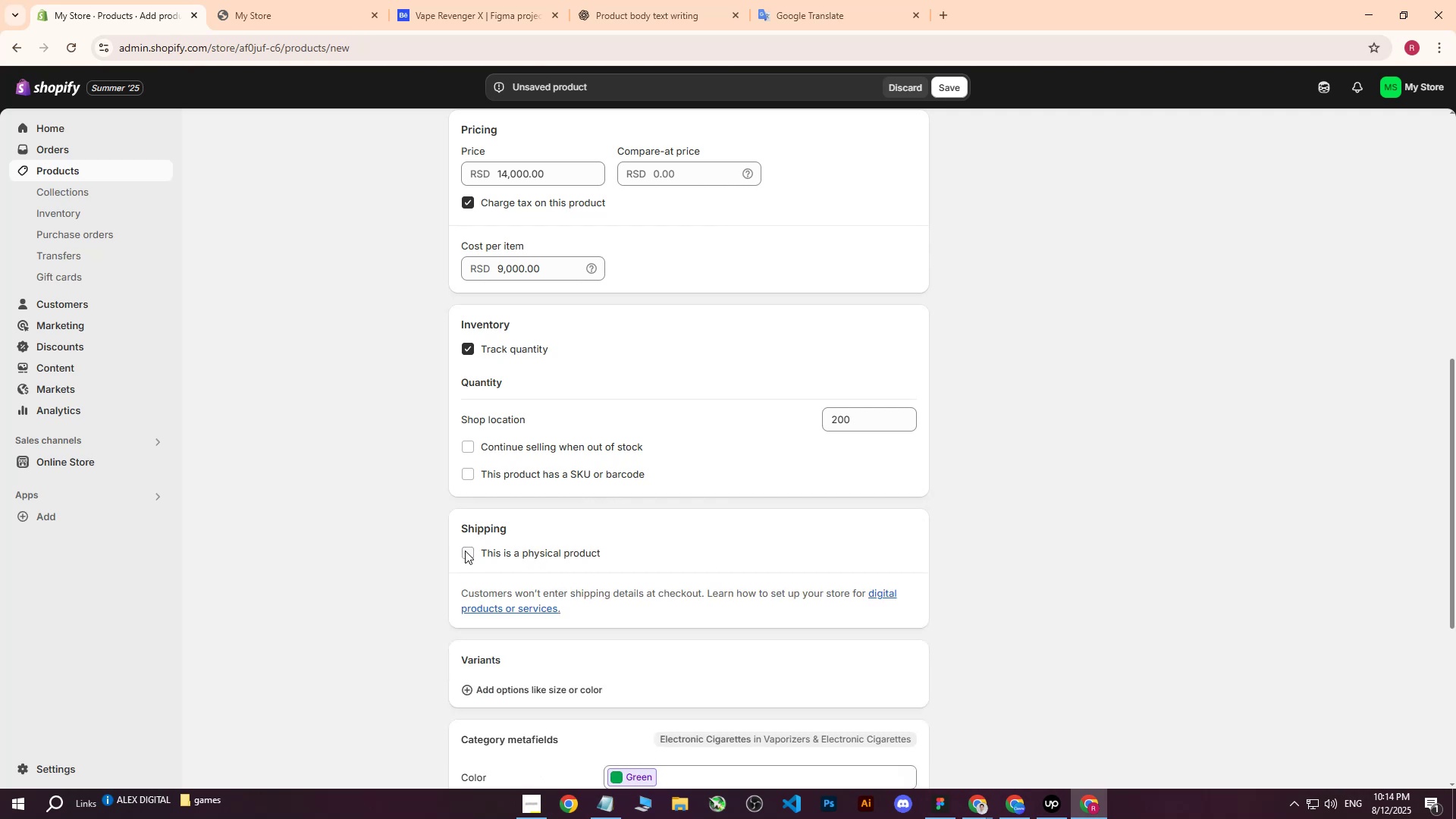 
left_click_drag(start_coordinate=[466, 551], to_coordinate=[472, 550])
 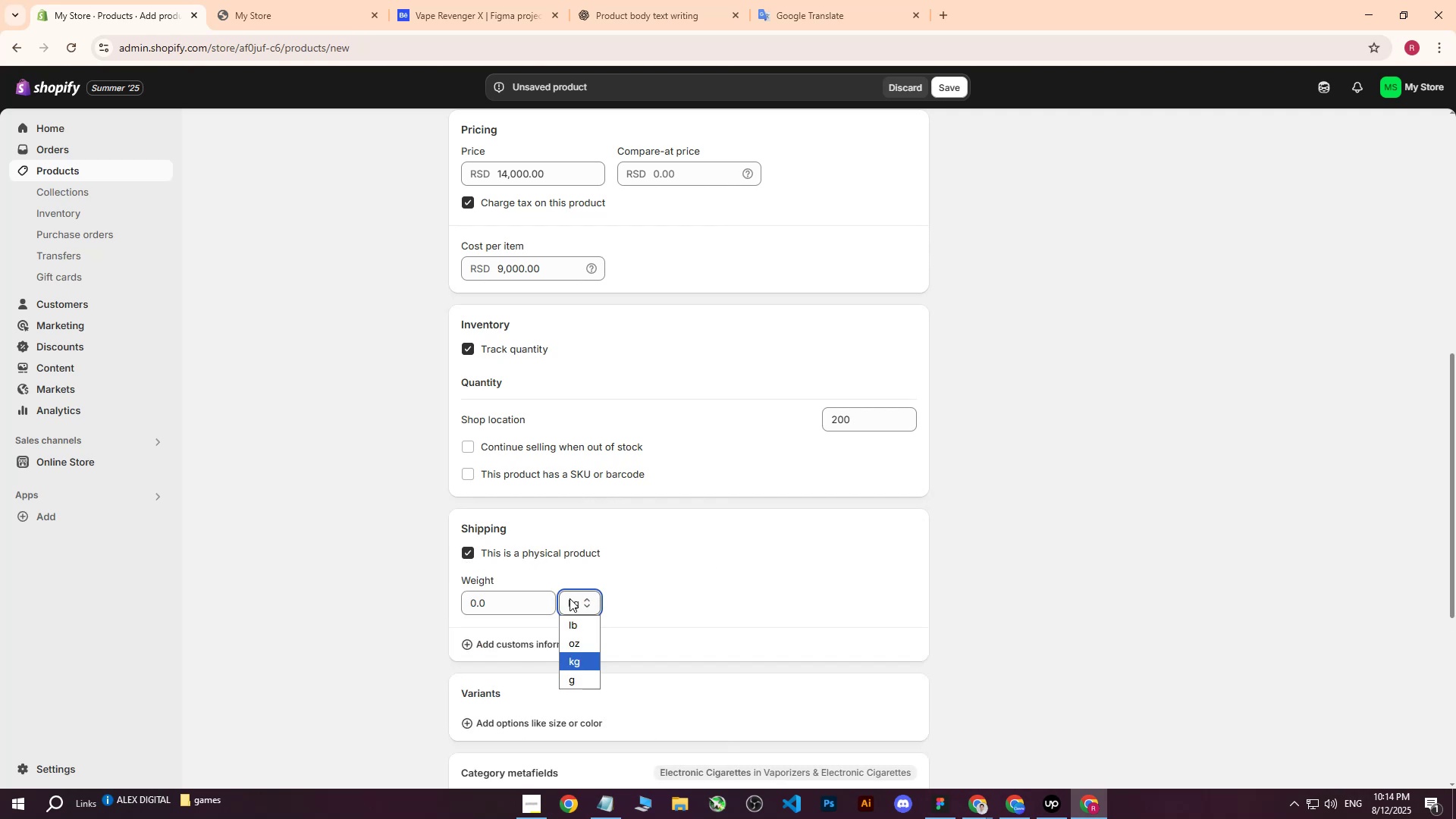 
double_click([525, 599])
 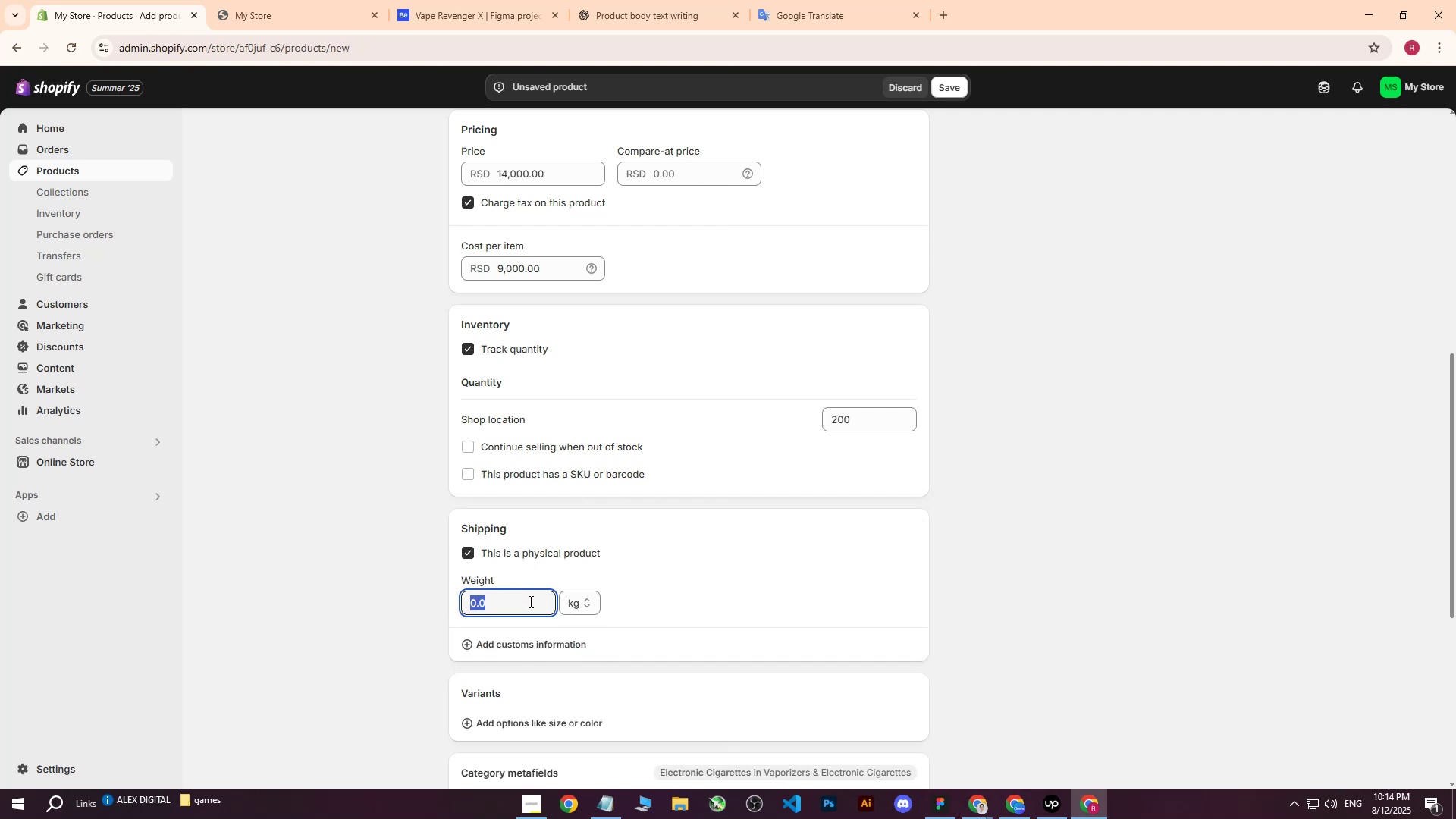 
key(1)
 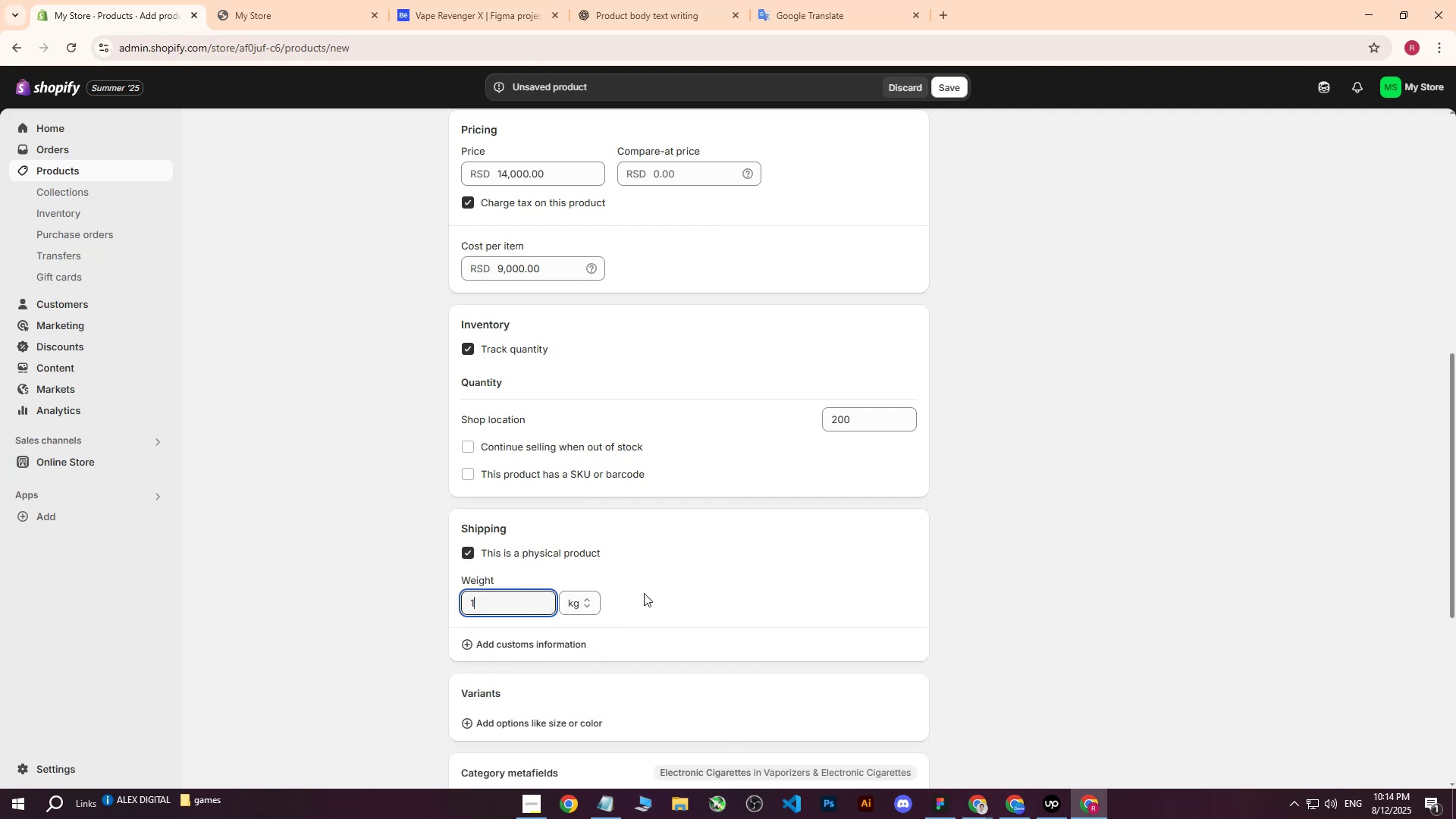 
left_click([644, 593])
 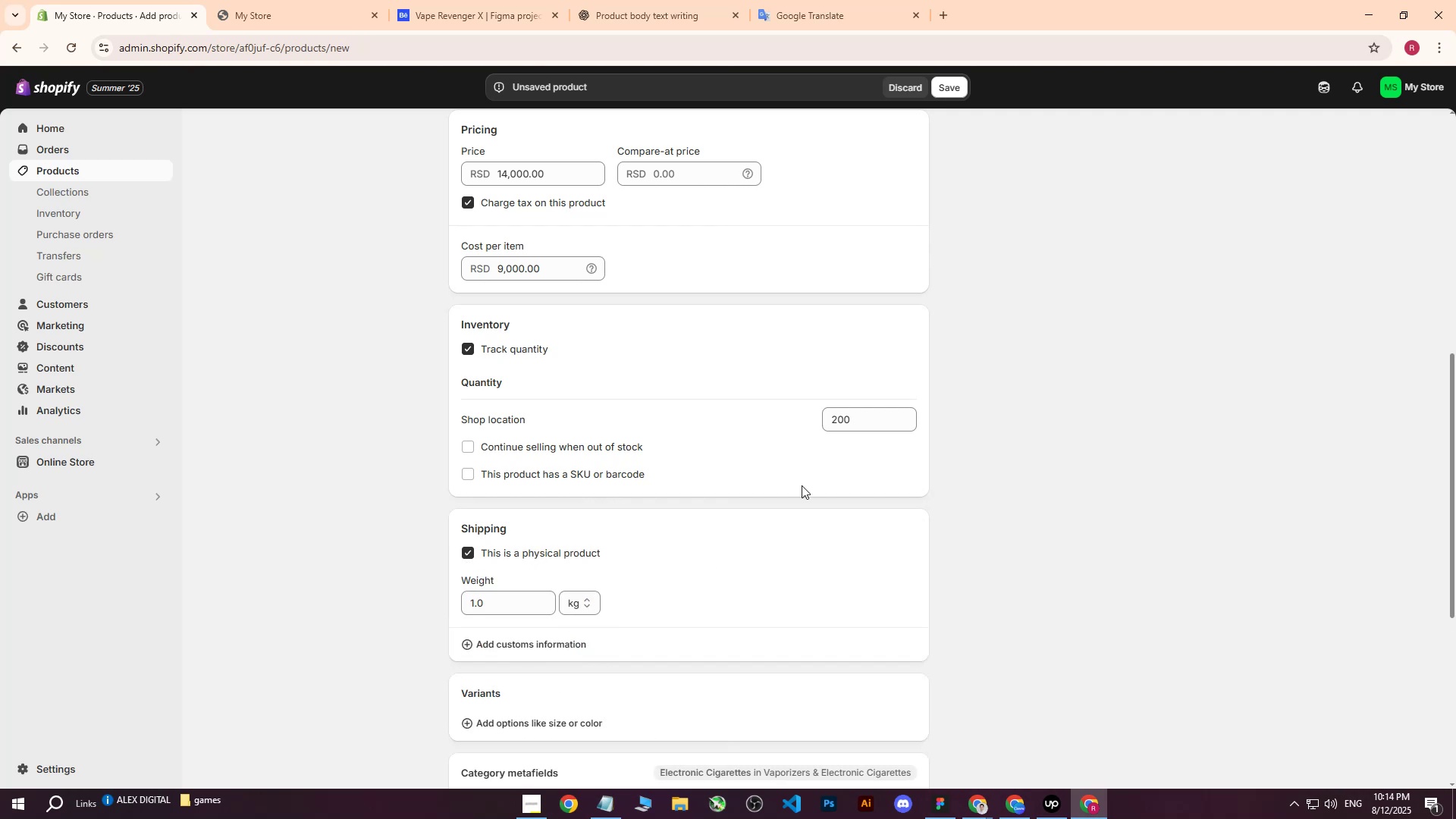 
scroll: coordinate [902, 473], scroll_direction: up, amount: 8.0
 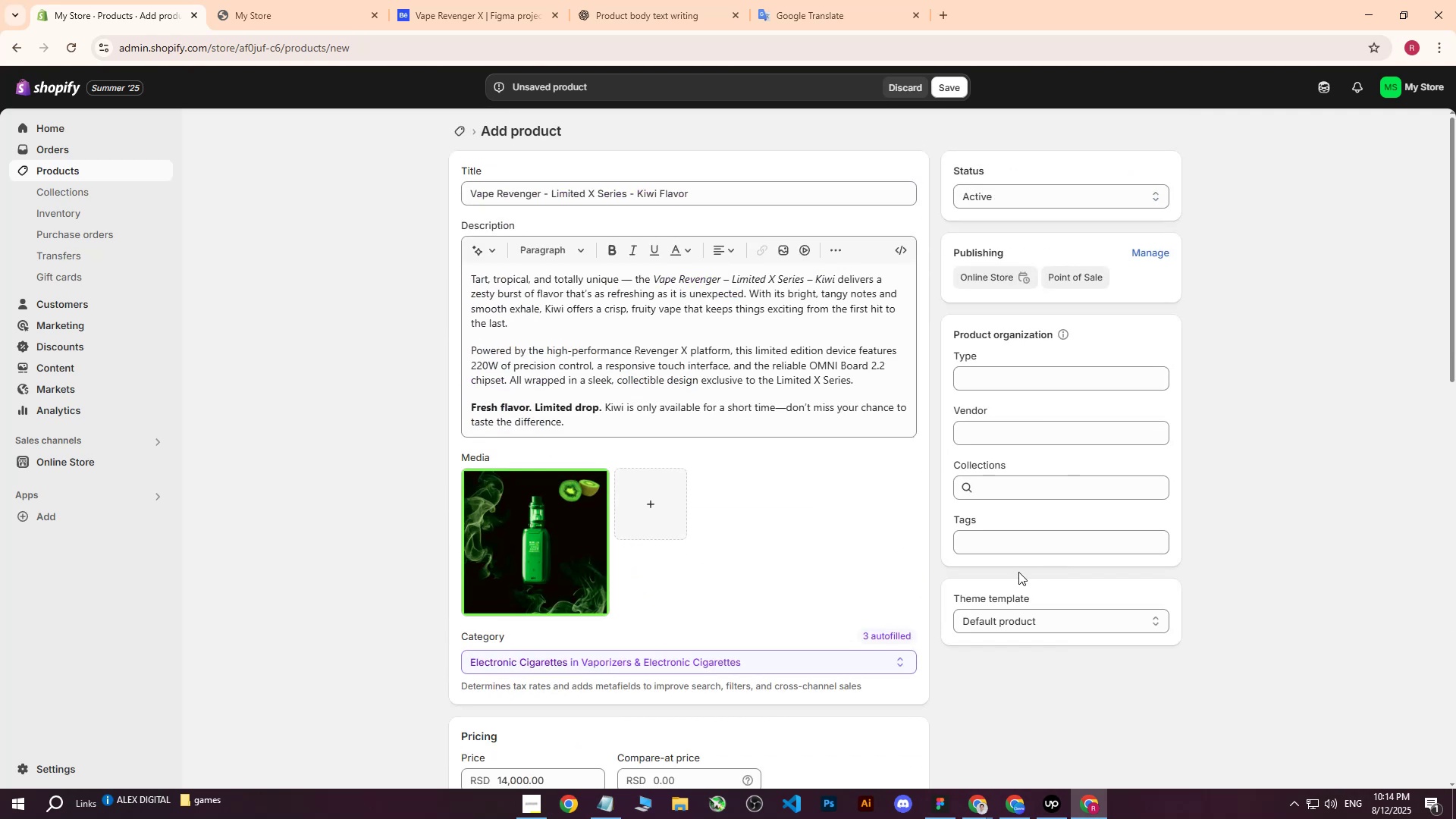 
left_click([1011, 542])
 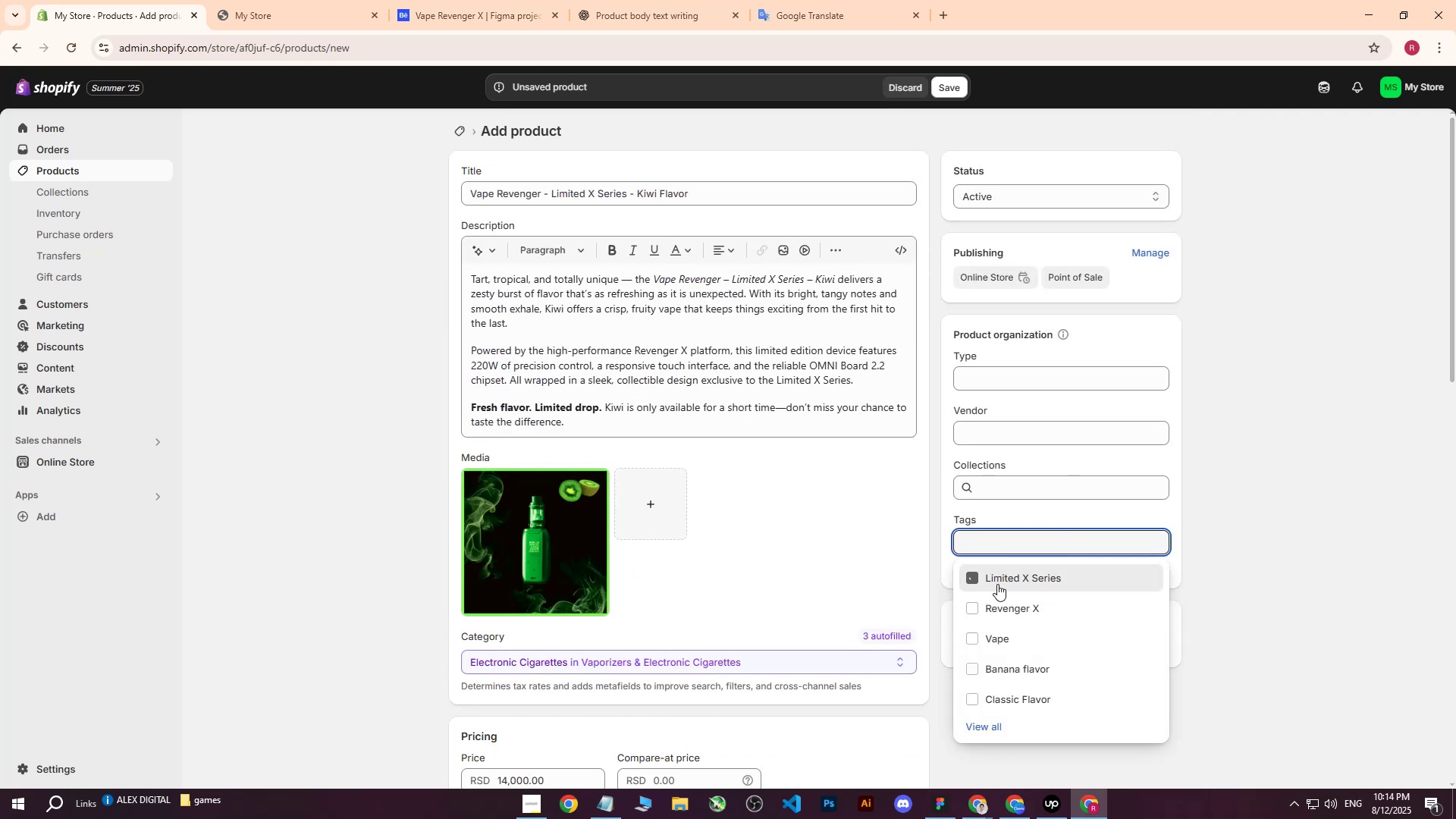 
double_click([999, 605])
 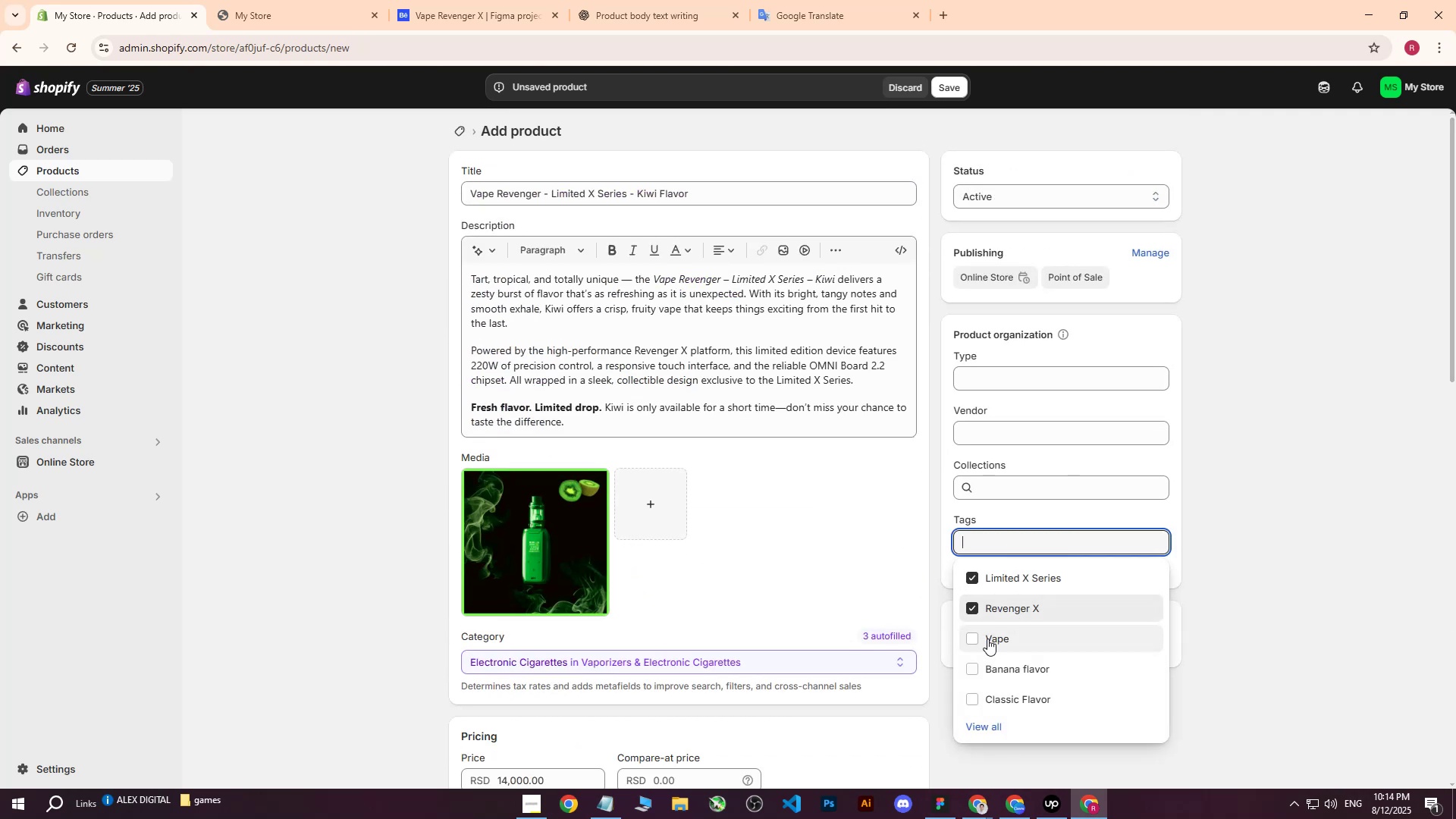 
triple_click([987, 641])
 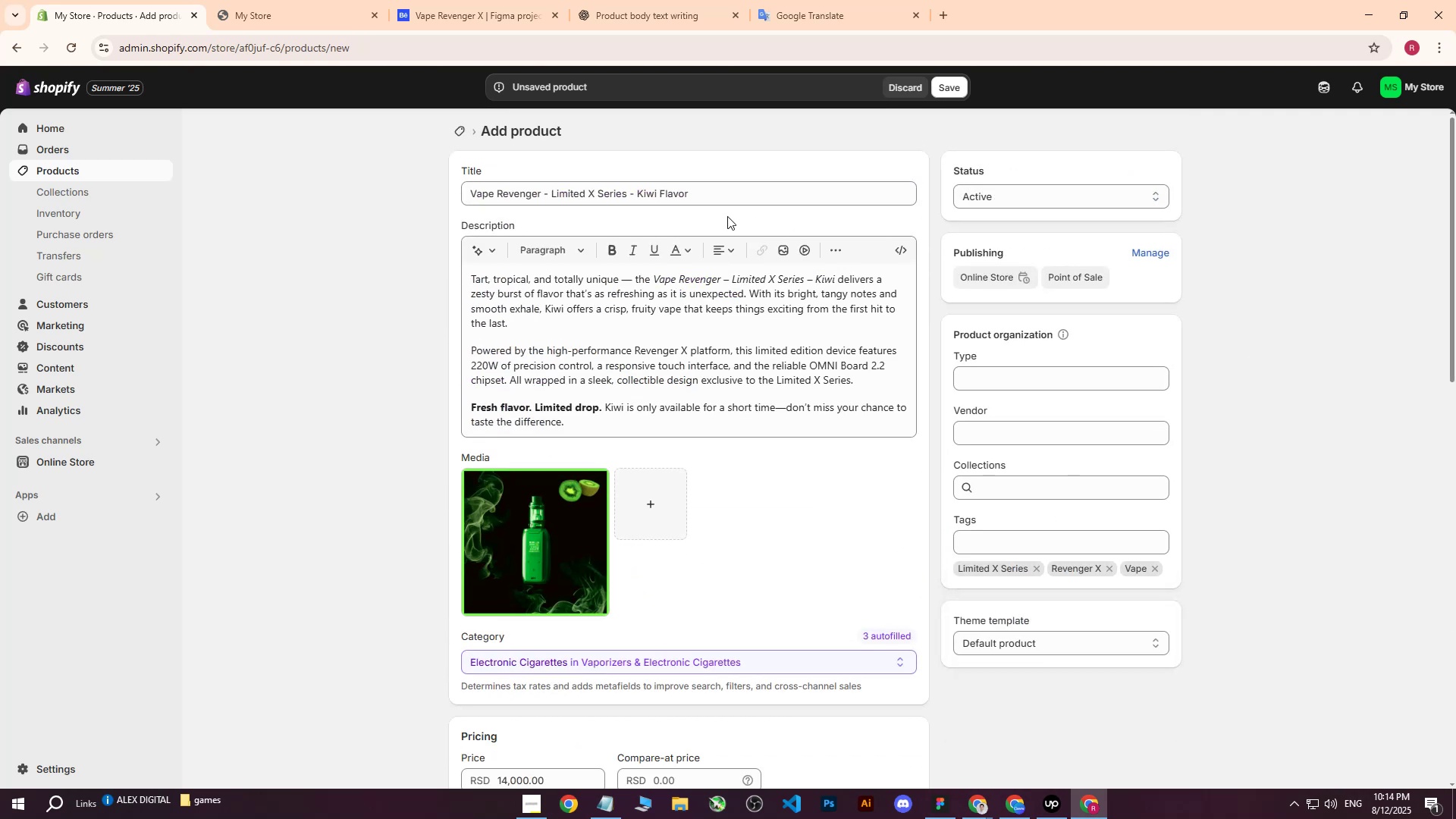 
left_click_drag(start_coordinate=[736, 200], to_coordinate=[638, 200])
 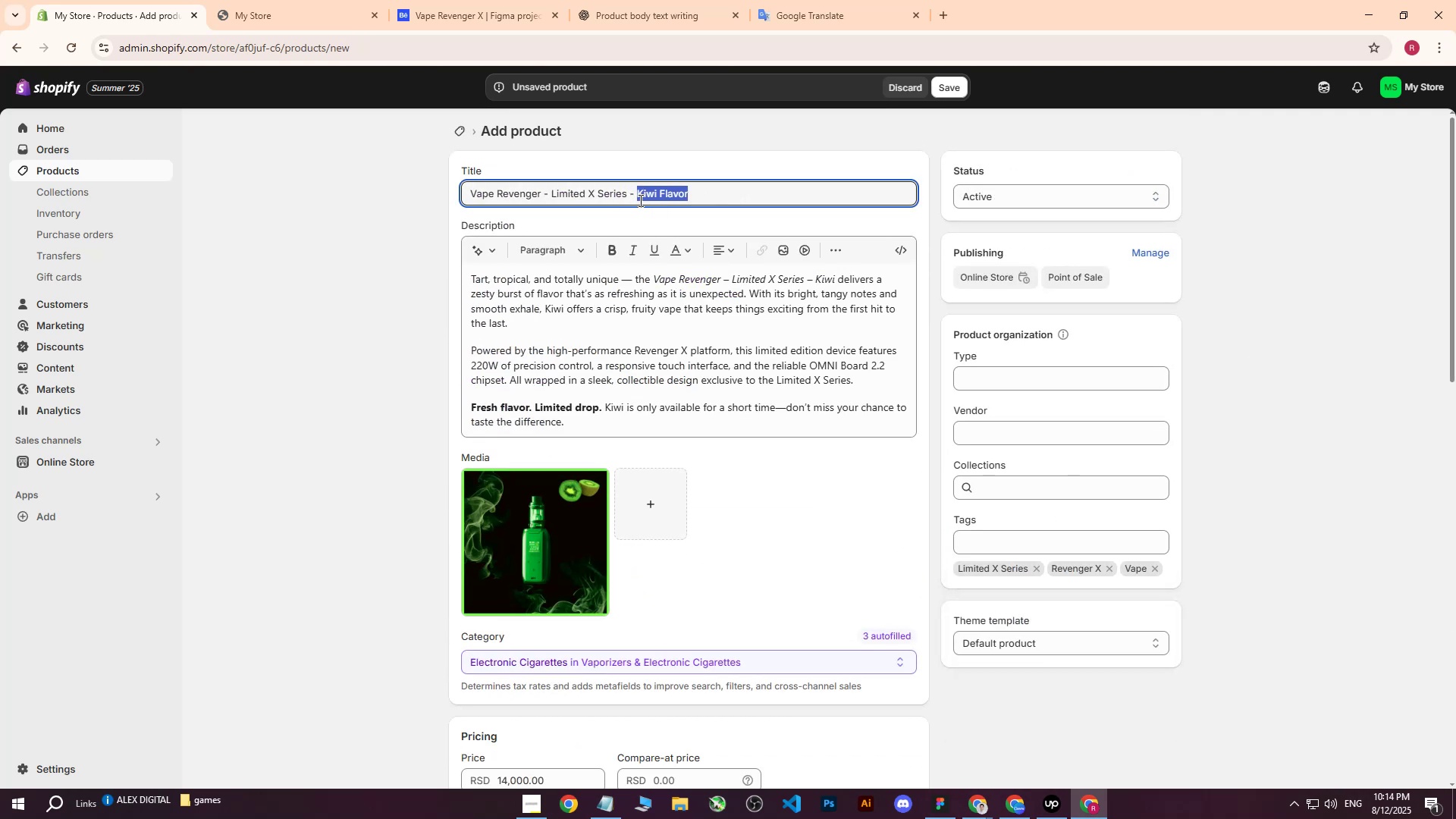 
key(Control+ControlLeft)
 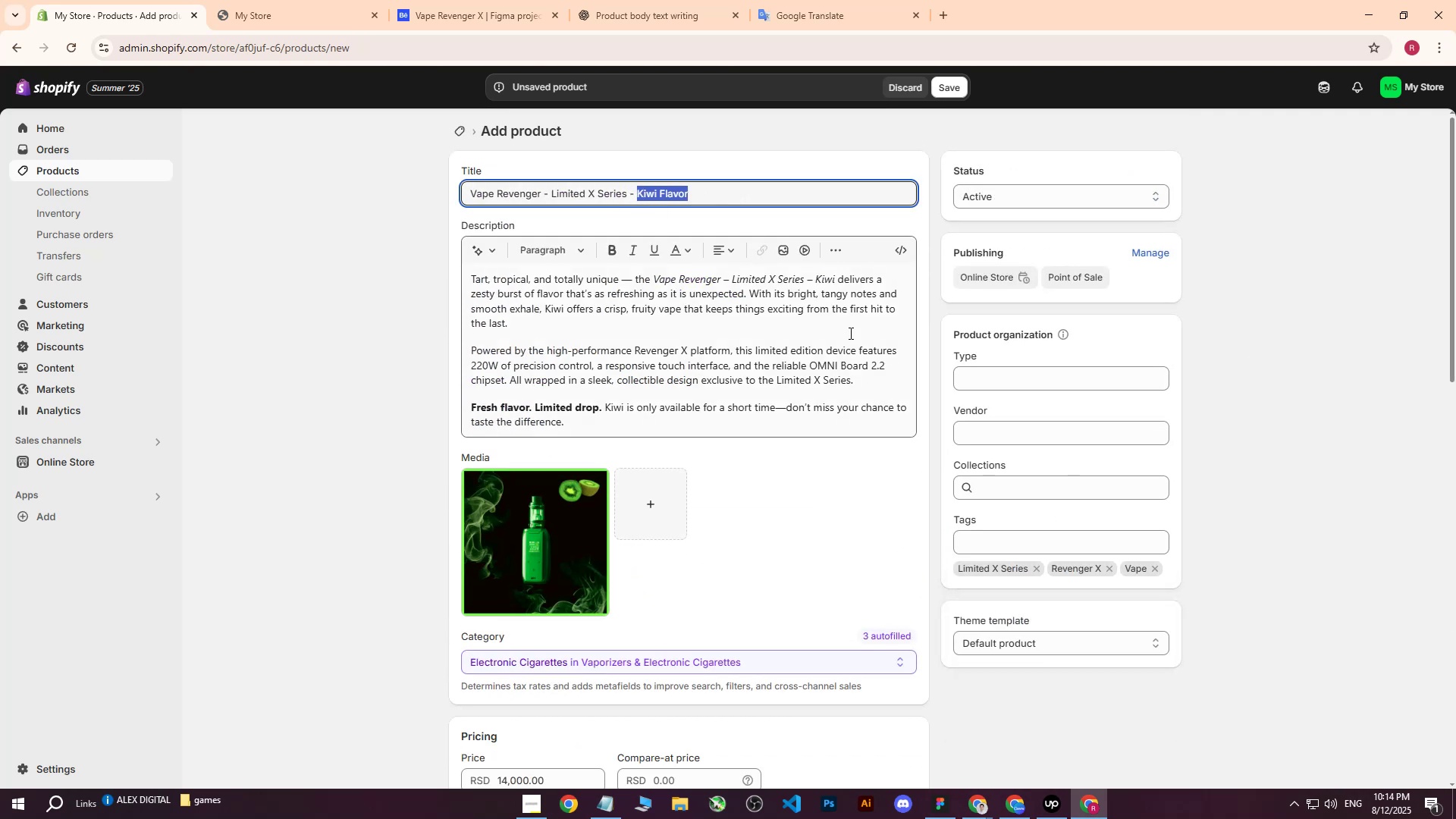 
key(Control+C)
 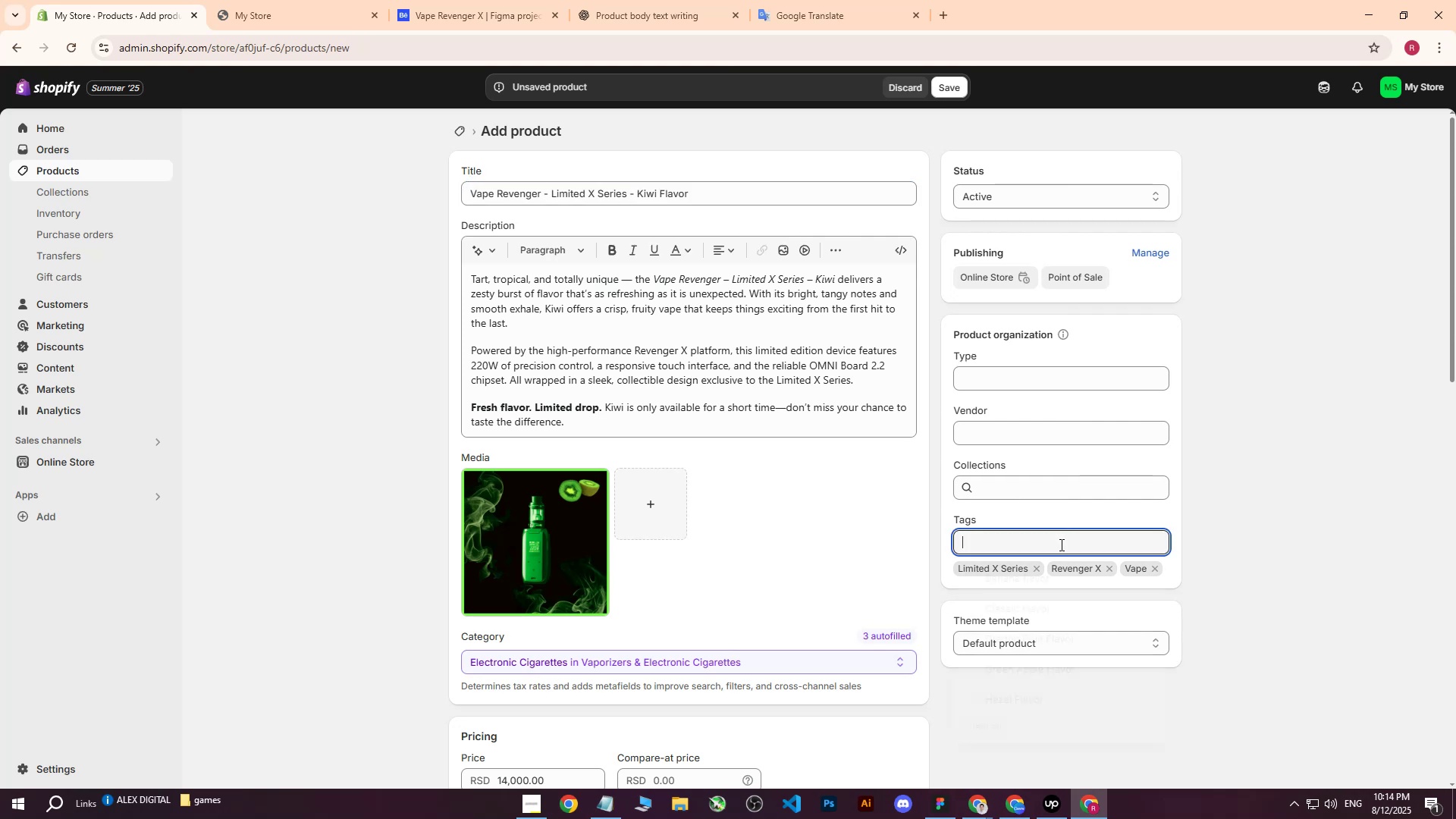 
key(Control+ControlLeft)
 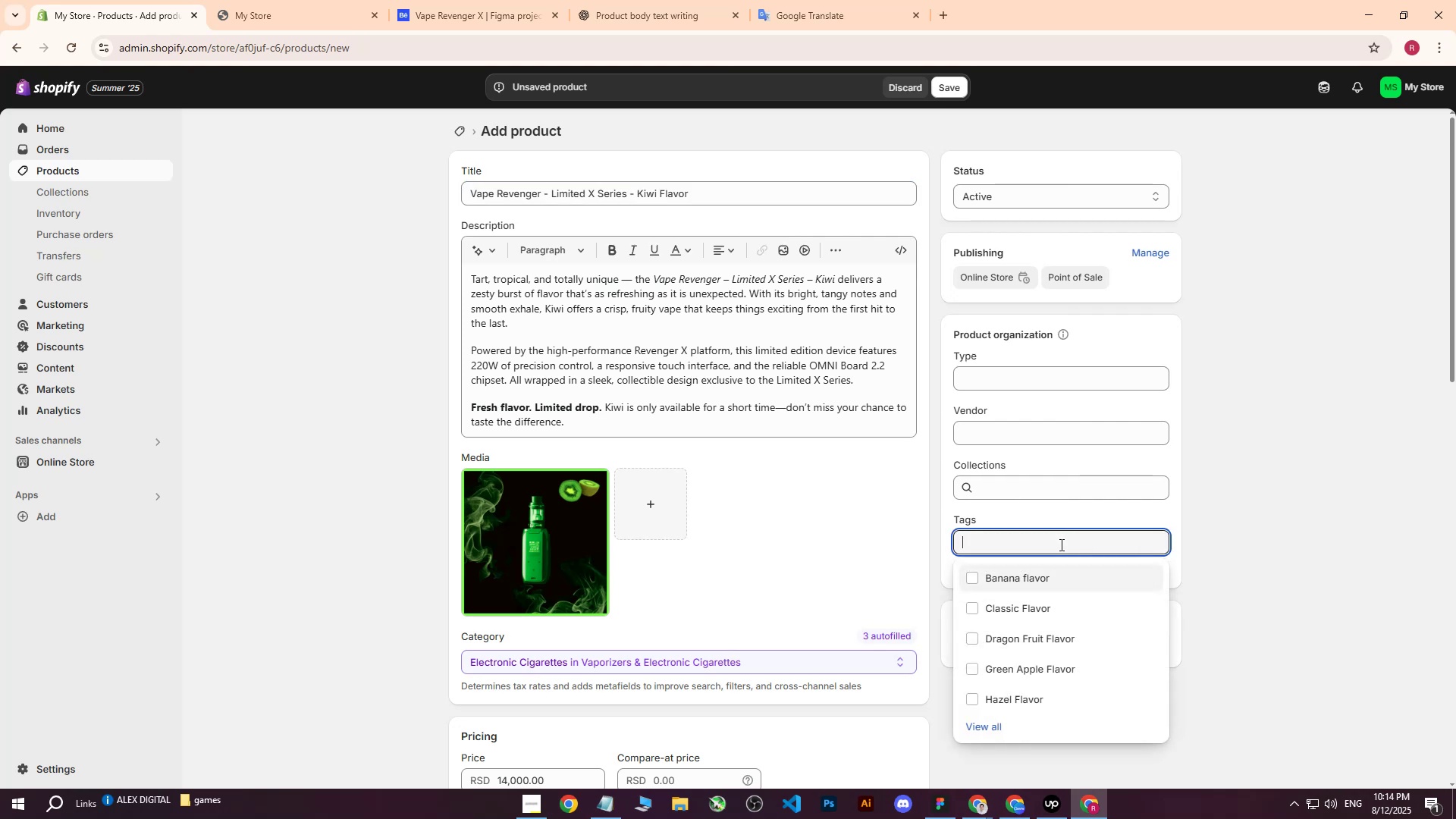 
key(Control+V)
 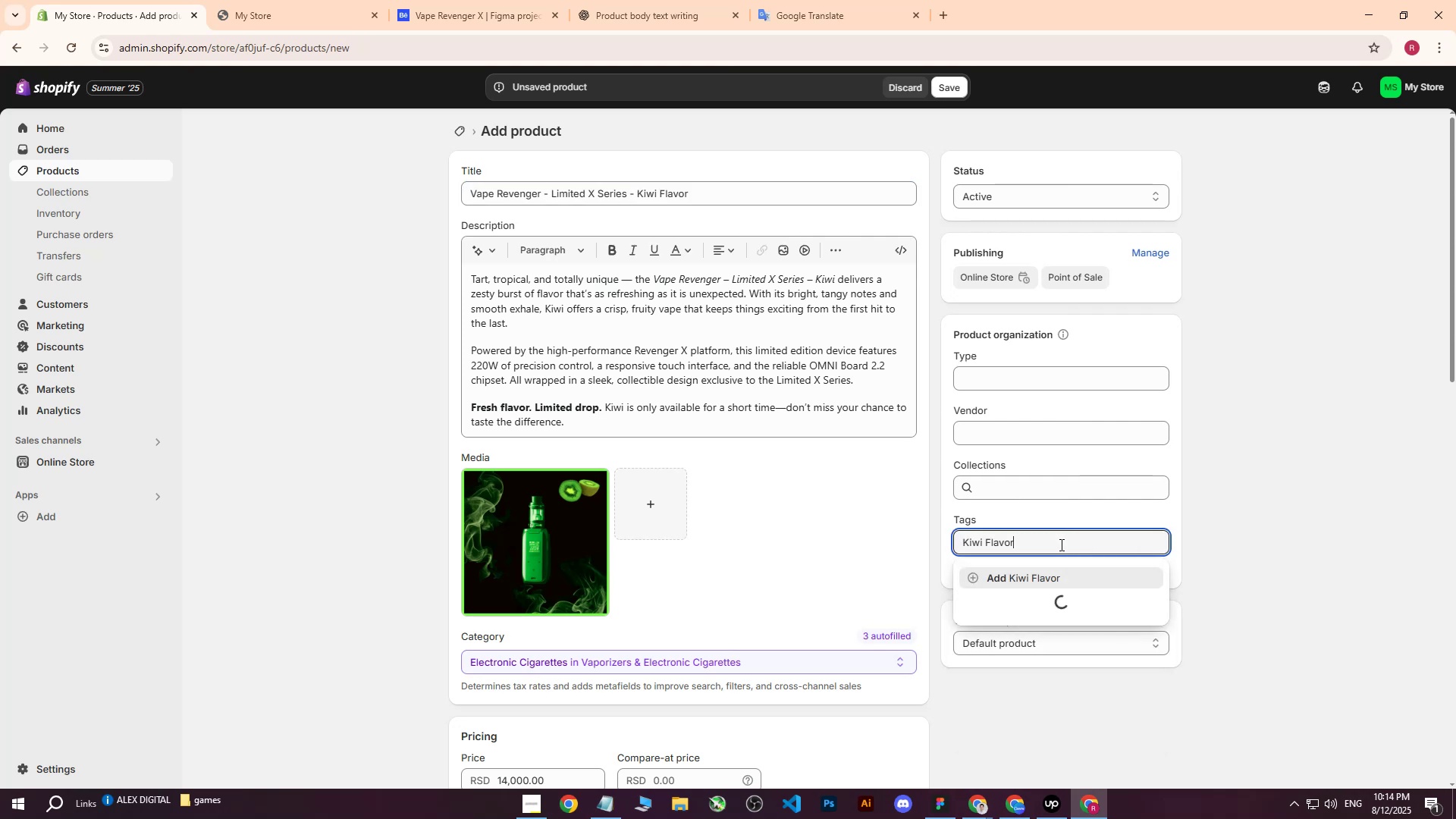 
key(Enter)
 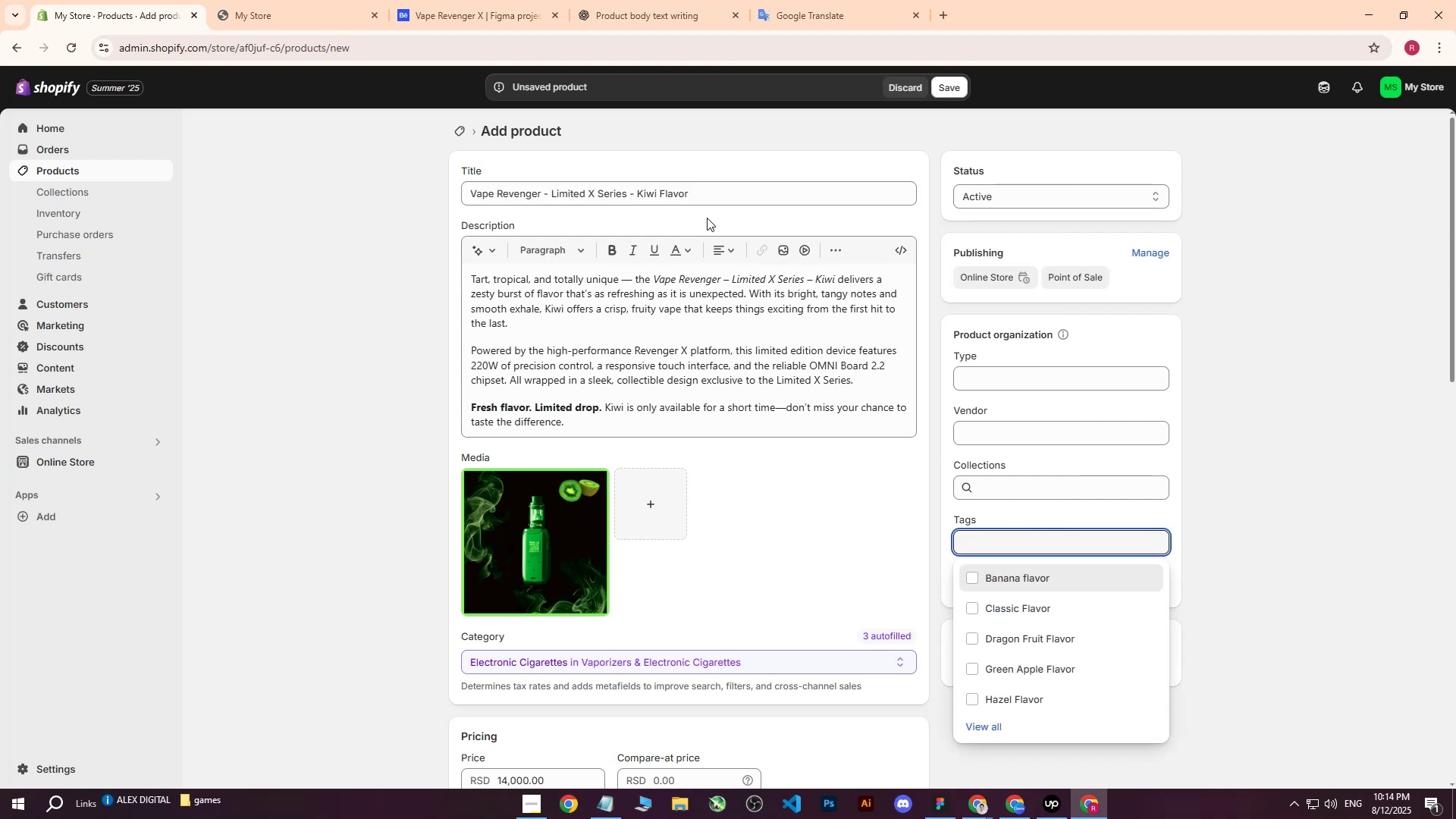 
left_click_drag(start_coordinate=[729, 193], to_coordinate=[359, 188])
 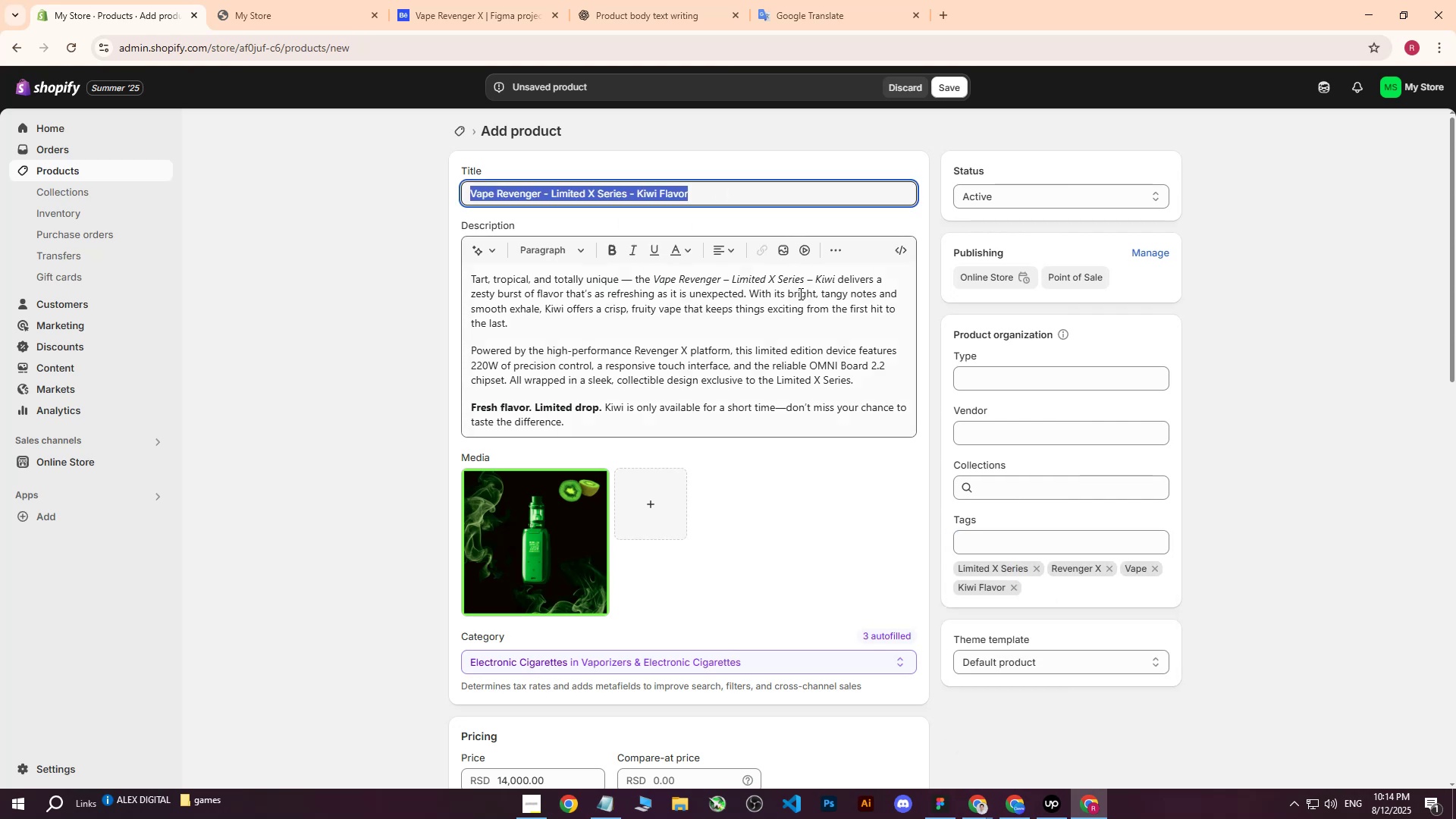 
key(Control+ControlLeft)
 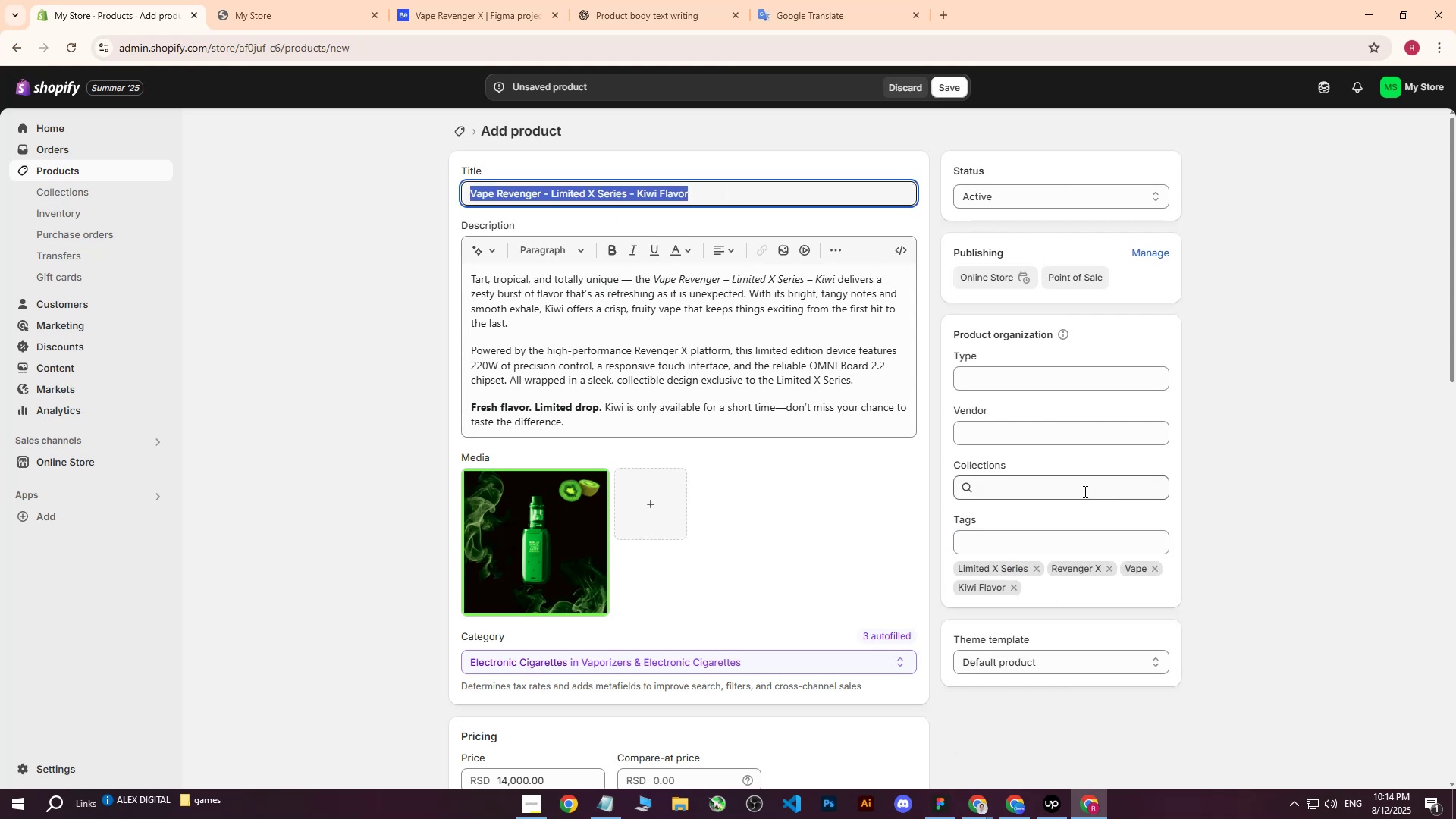 
key(Control+C)
 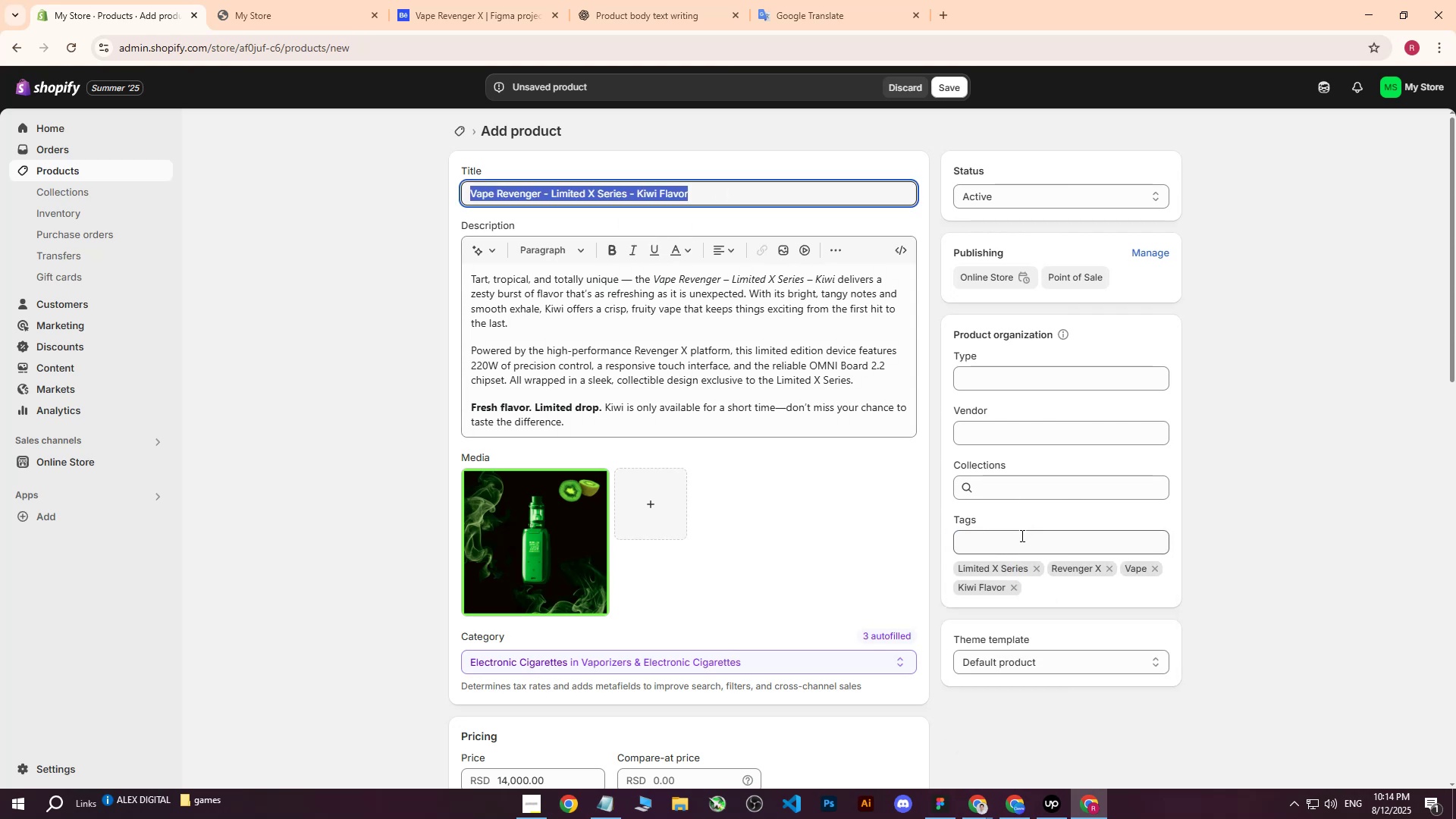 
left_click([1021, 535])
 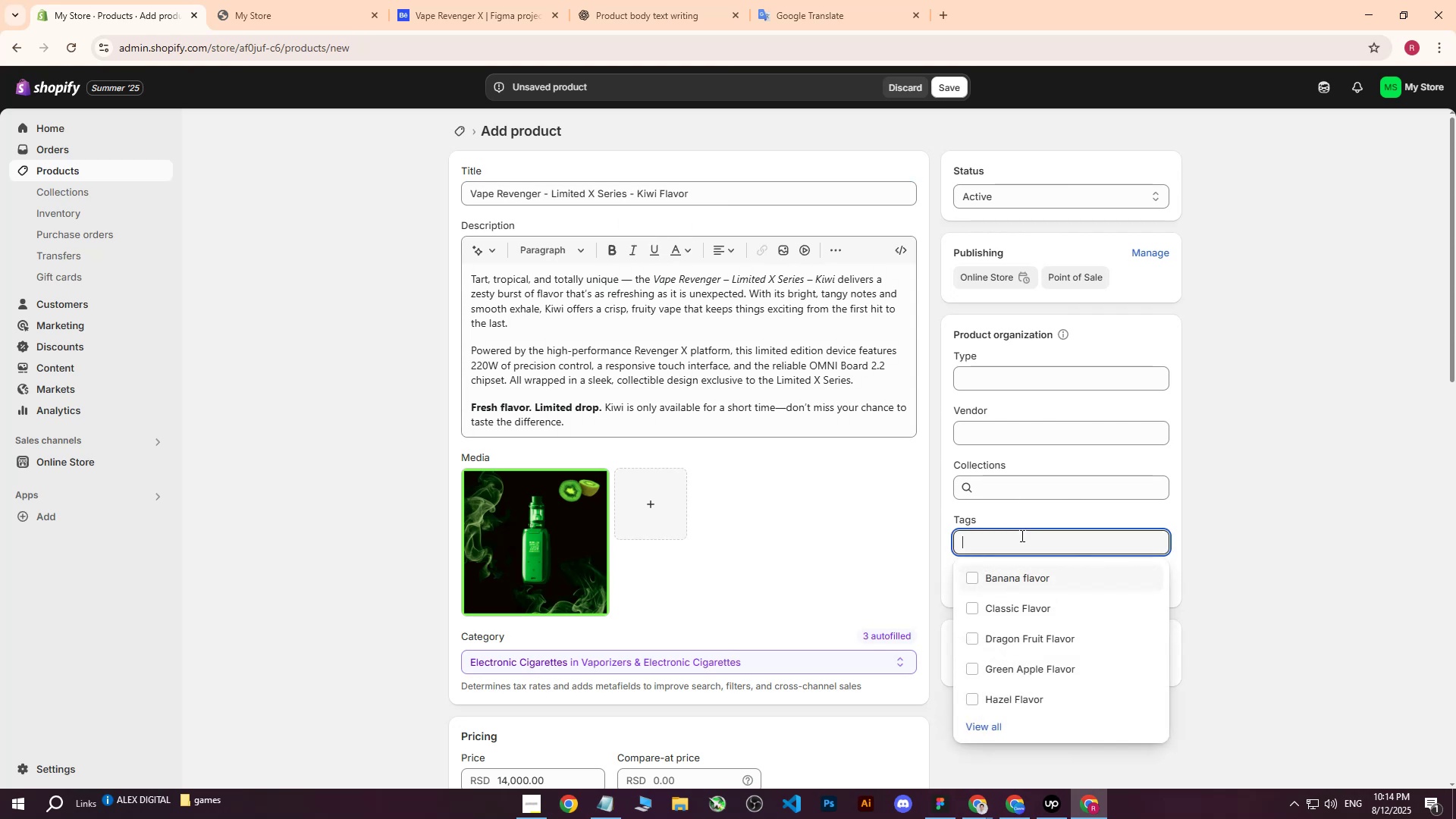 
key(Control+ControlLeft)
 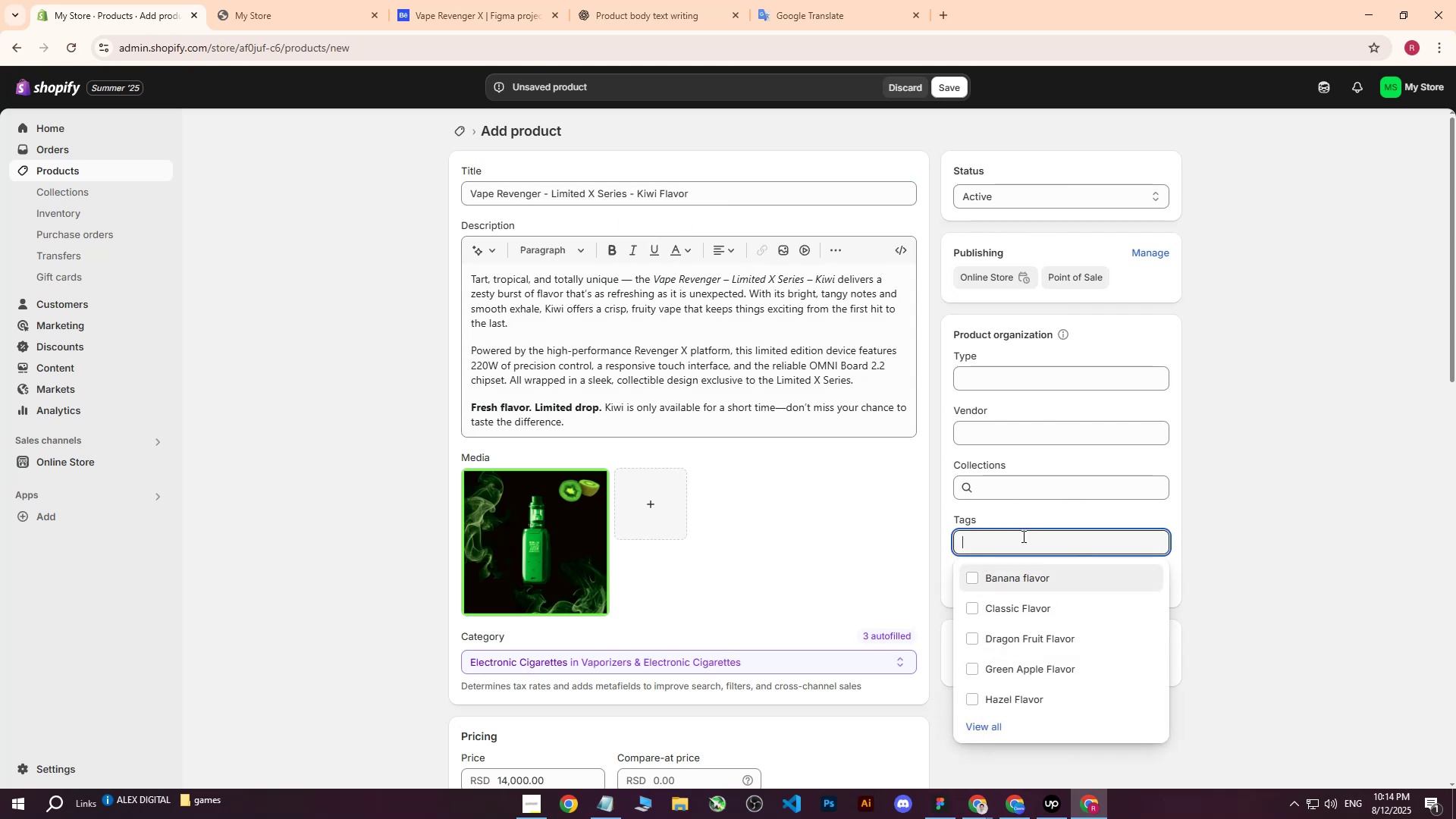 
key(Control+V)
 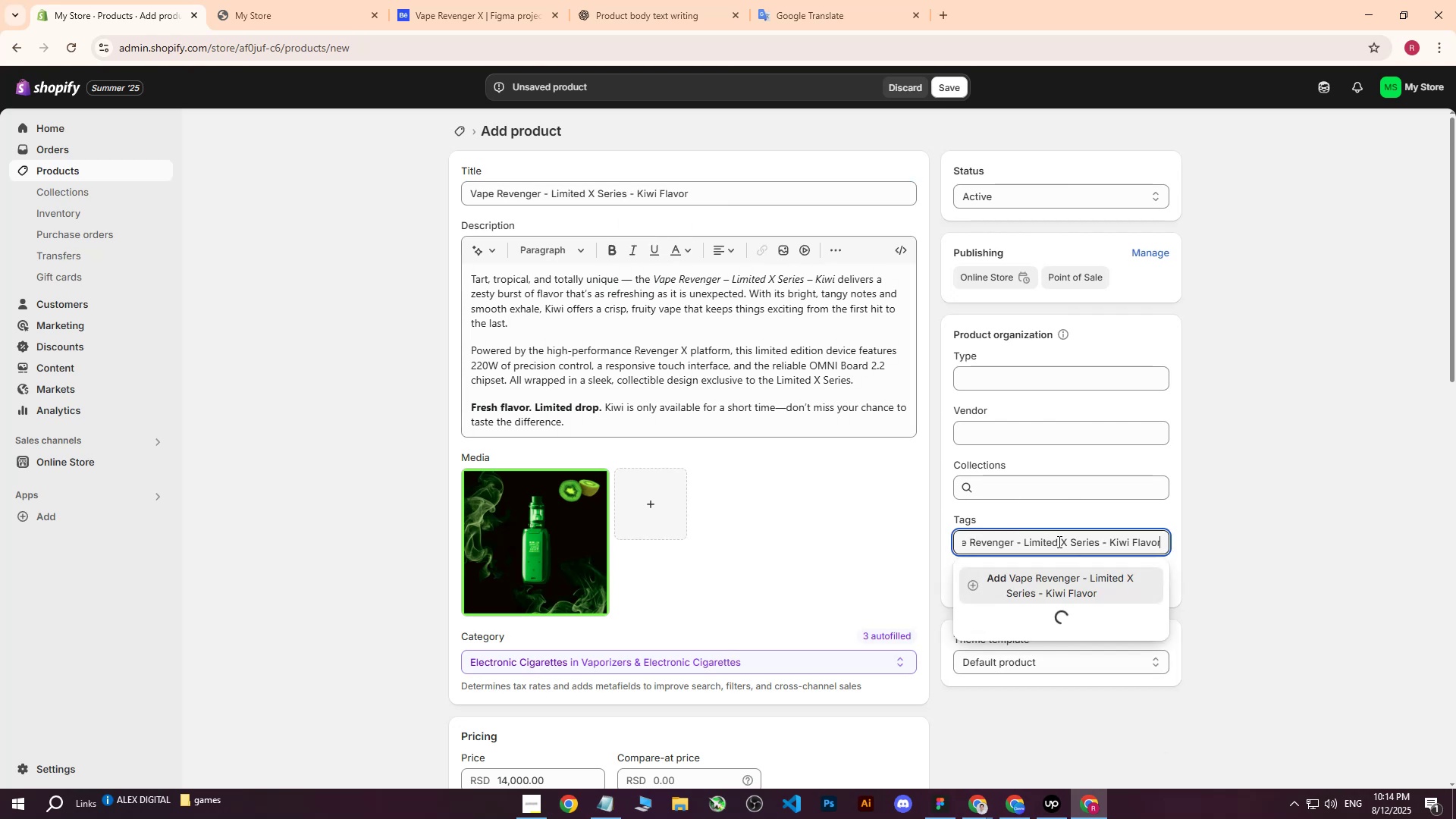 
key(Enter)
 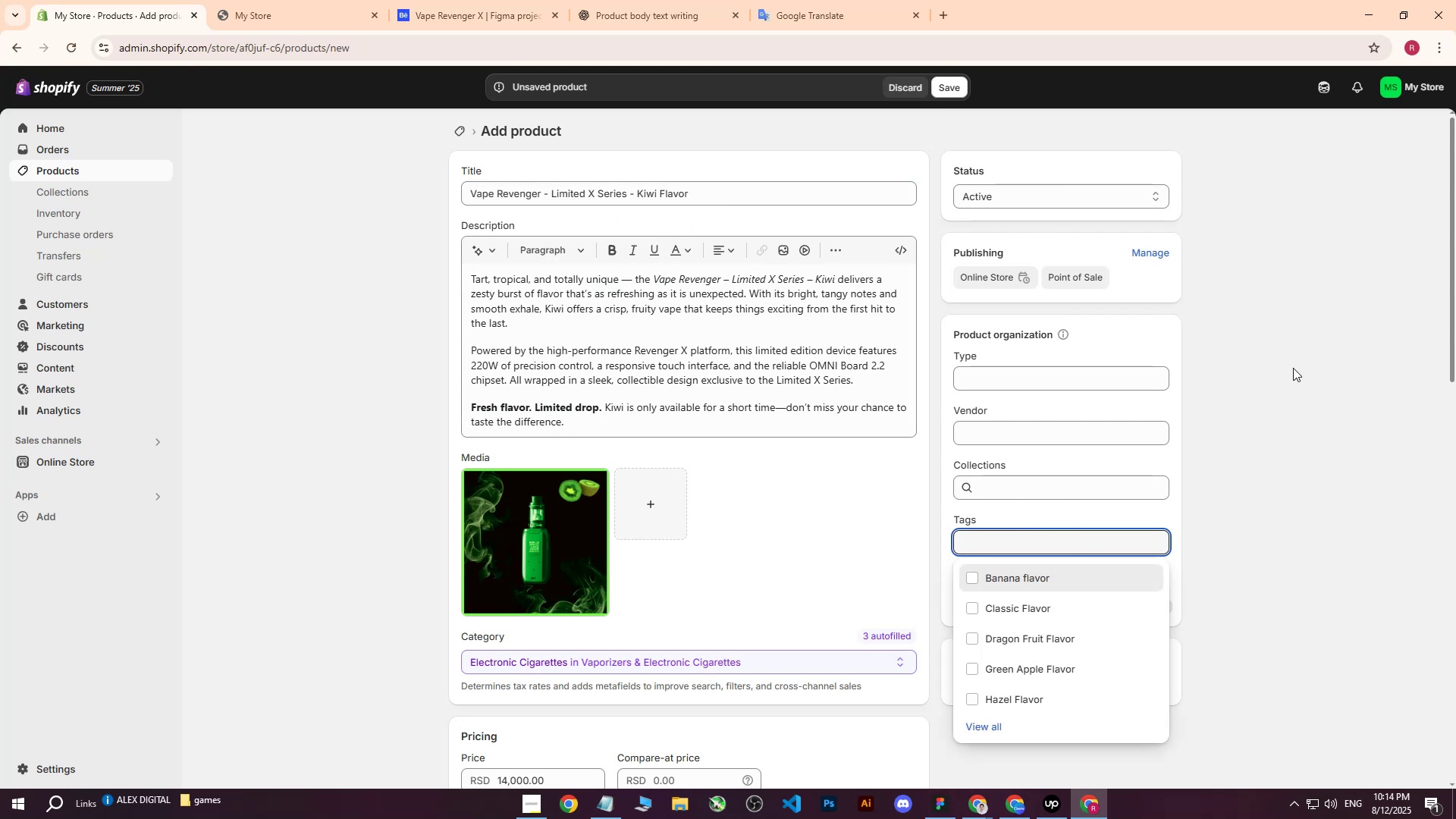 
left_click([1293, 368])
 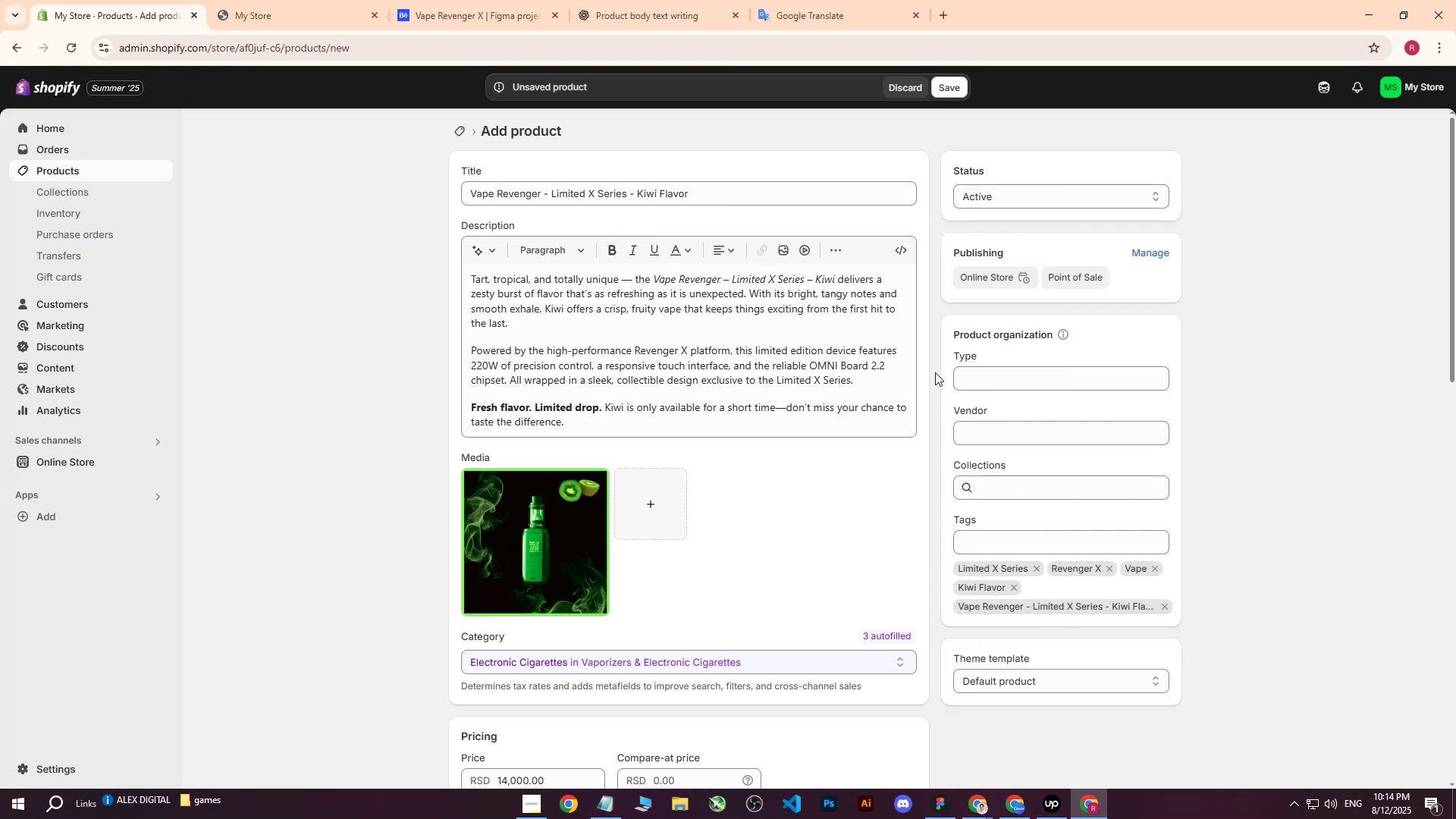 
scroll: coordinate [742, 422], scroll_direction: up, amount: 18.0
 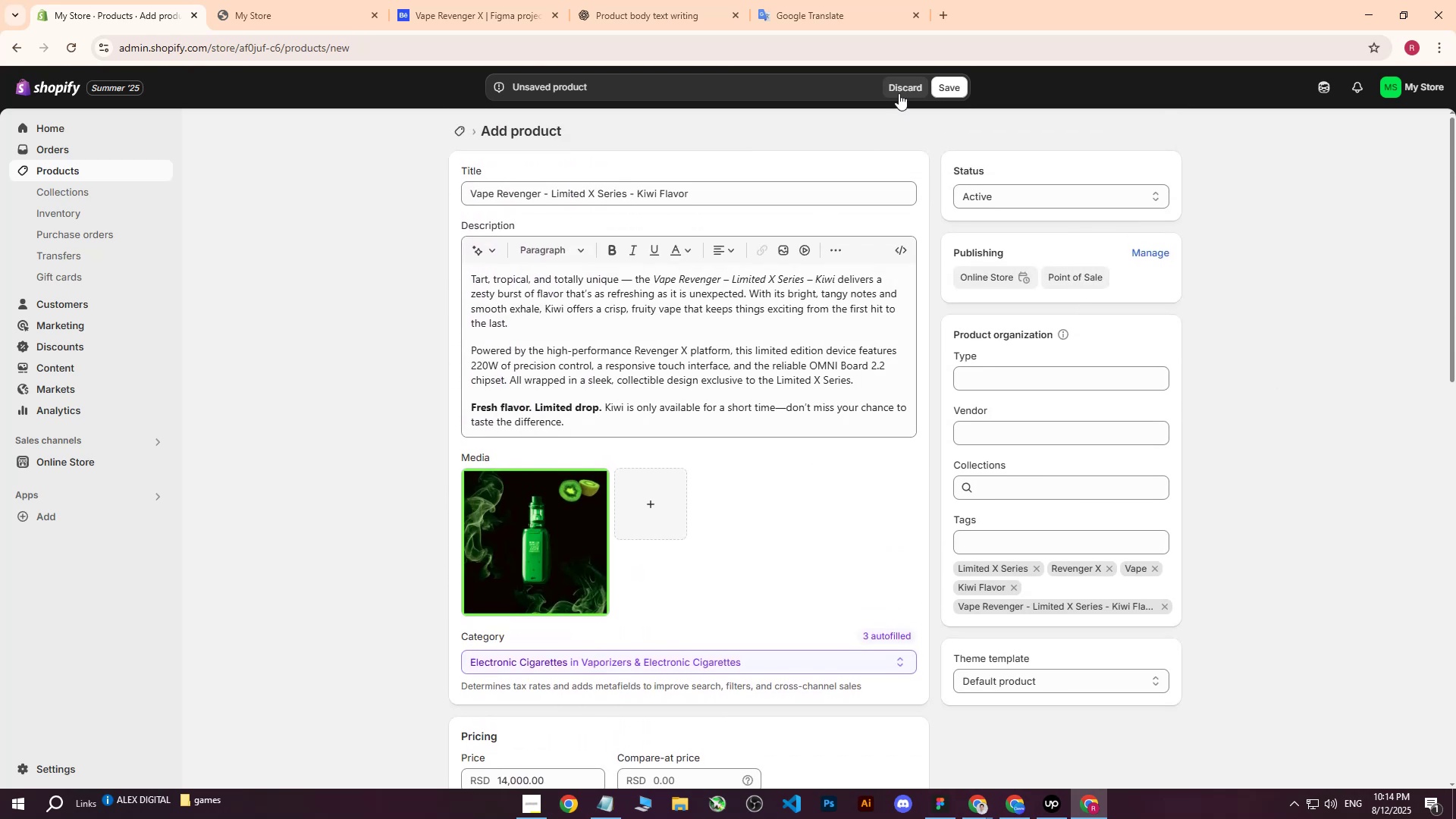 
left_click([943, 85])
 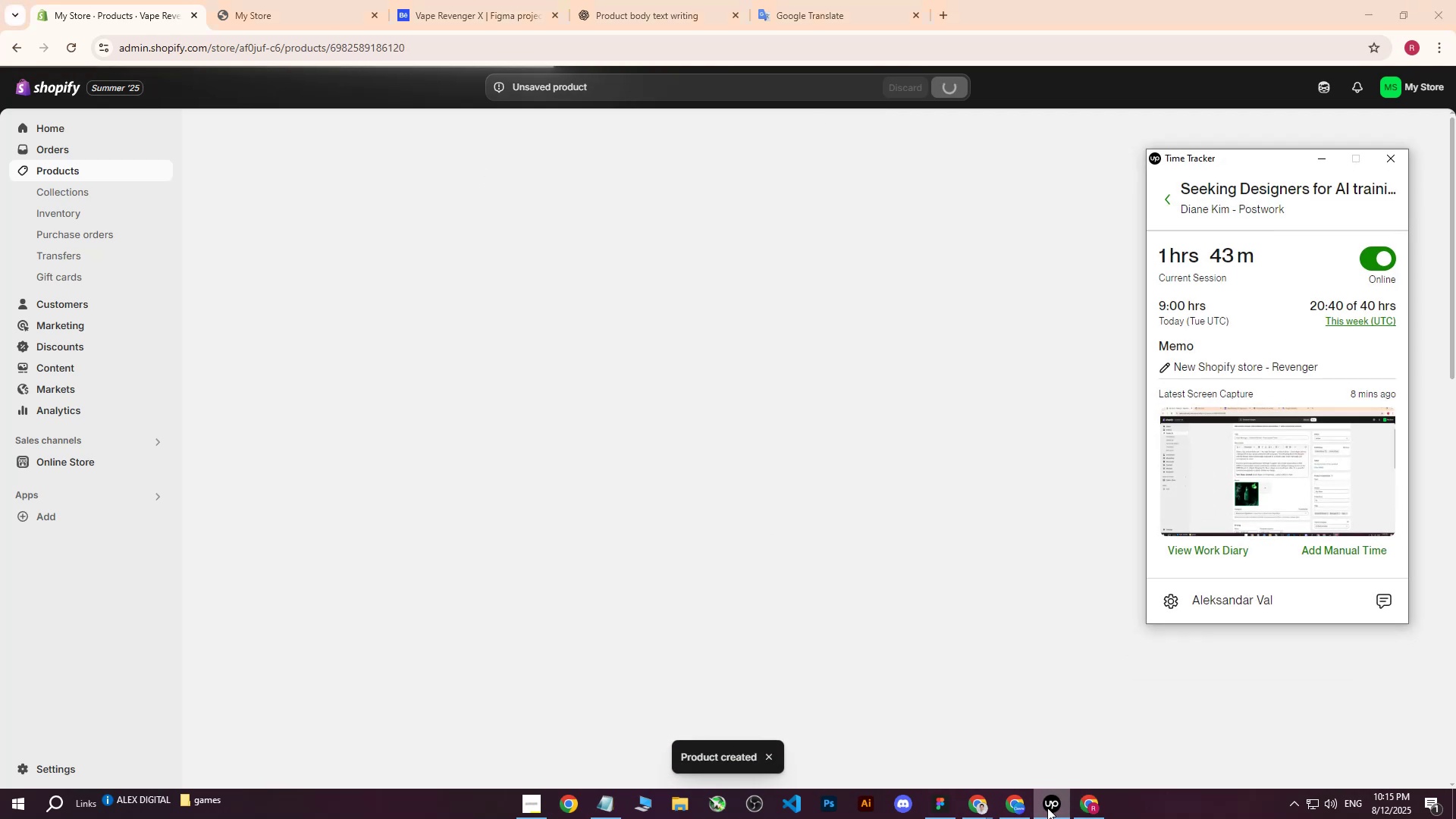 
left_click([1047, 808])
 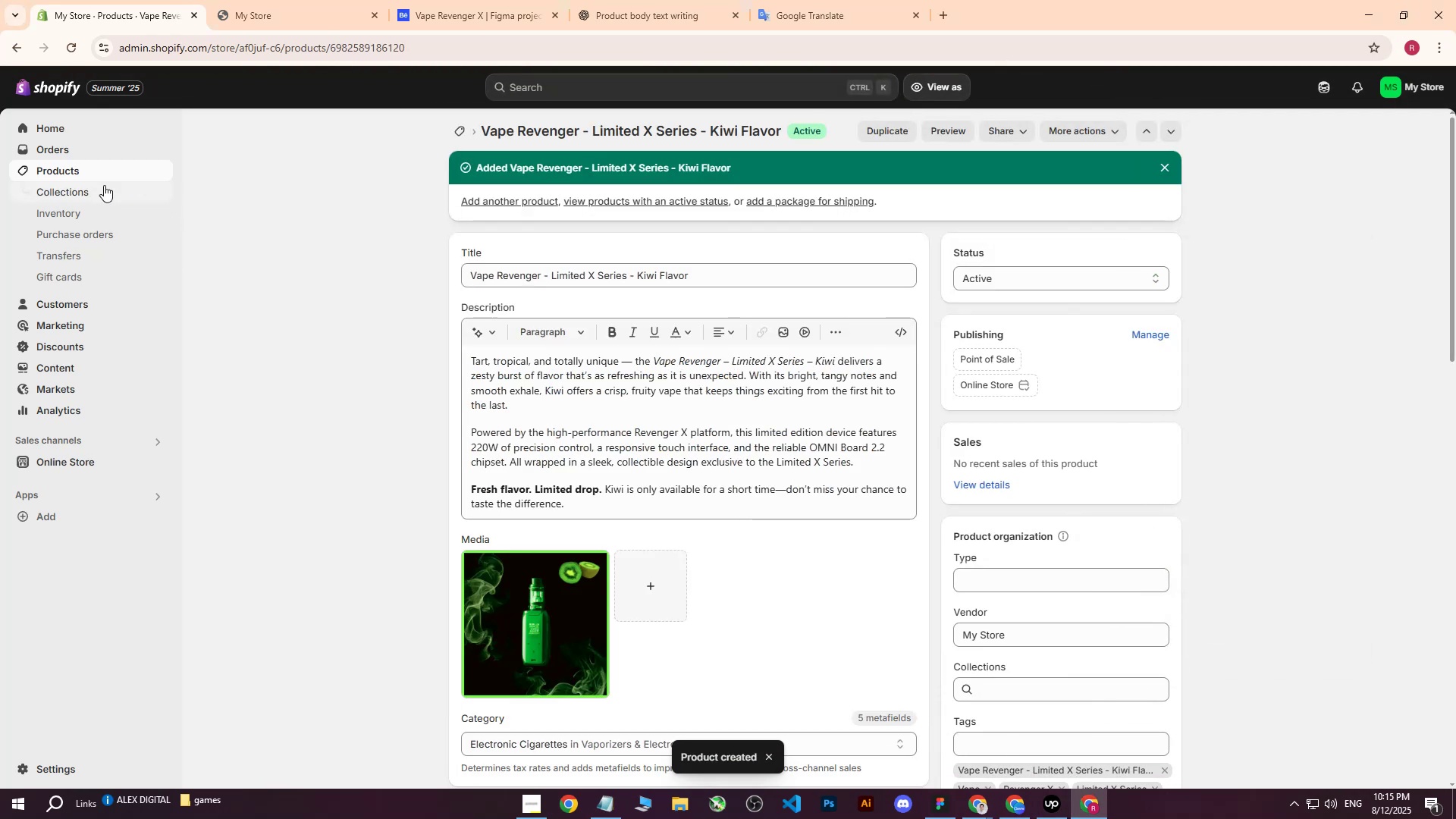 
left_click([82, 173])
 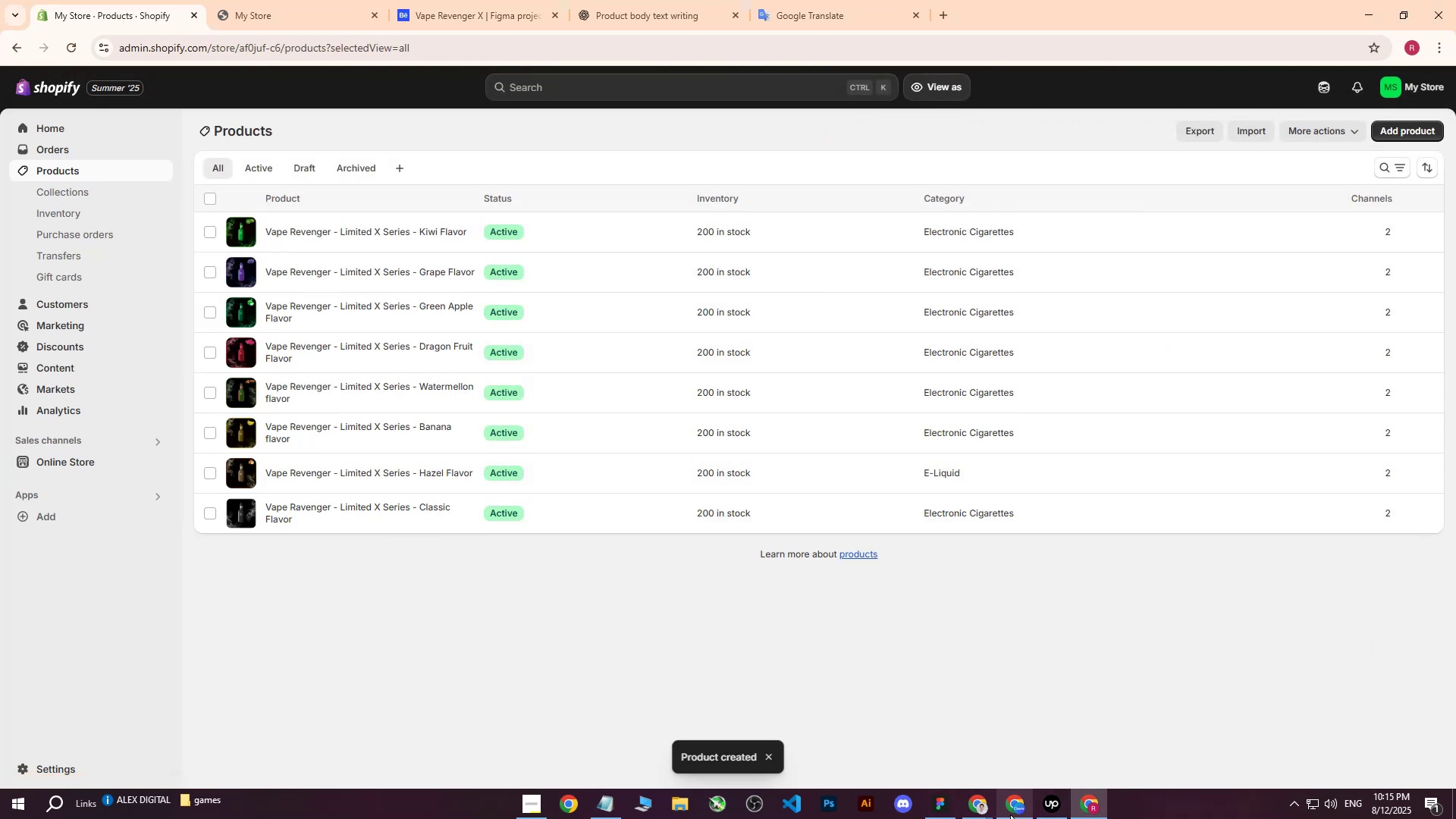 
left_click([1010, 814])
 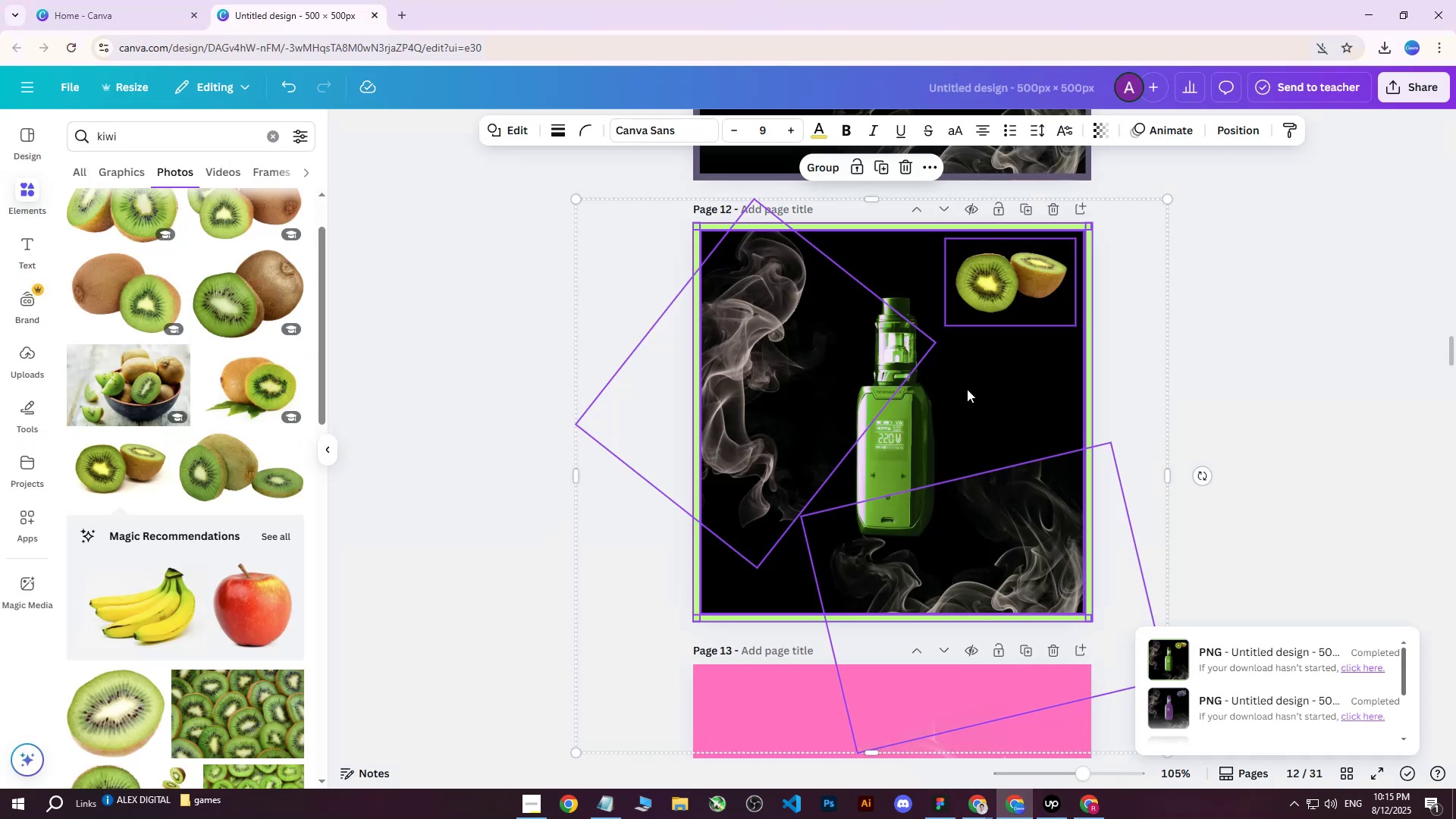 
scroll: coordinate [967, 397], scroll_direction: none, amount: 0.0
 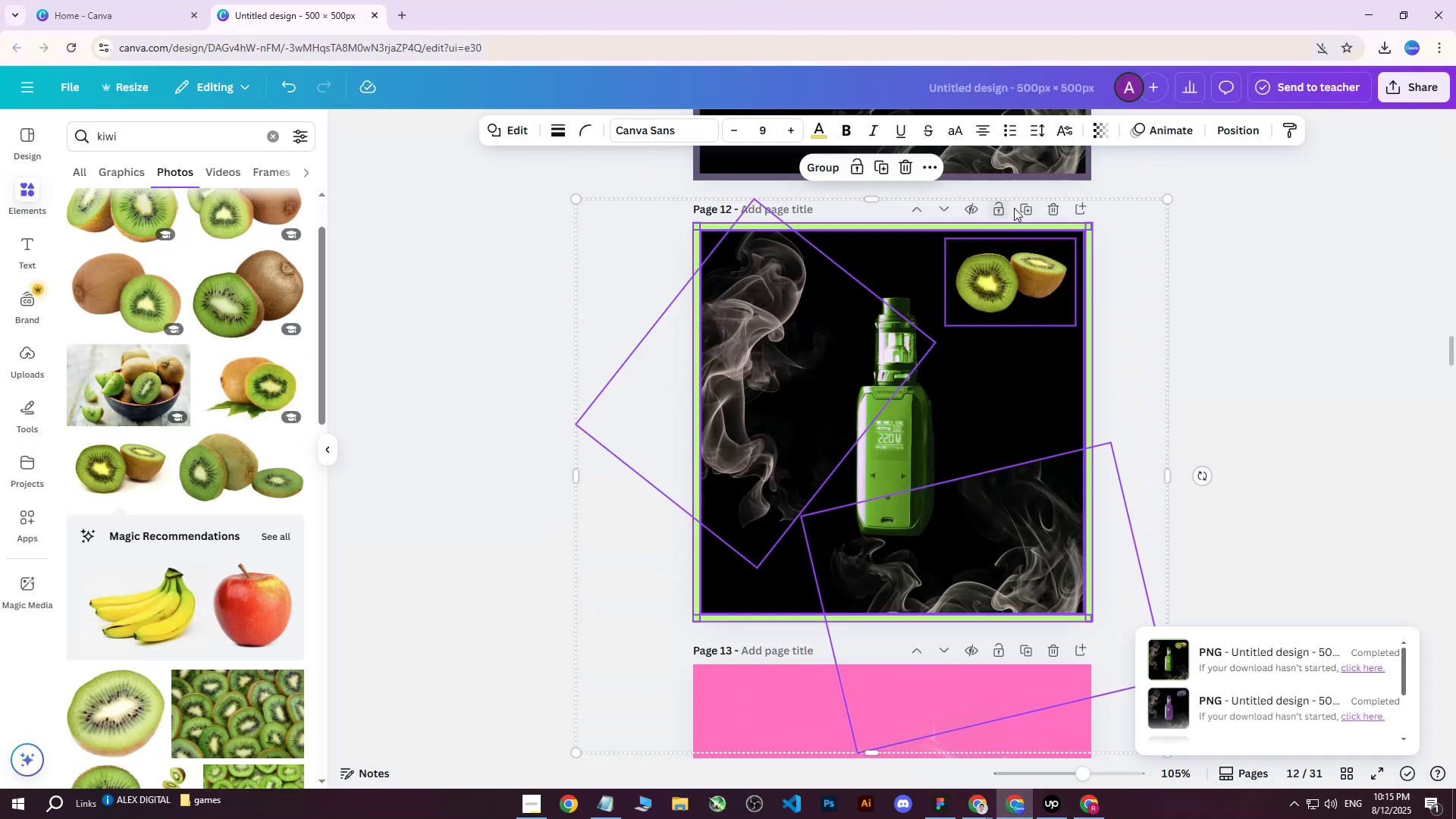 
left_click([1024, 209])
 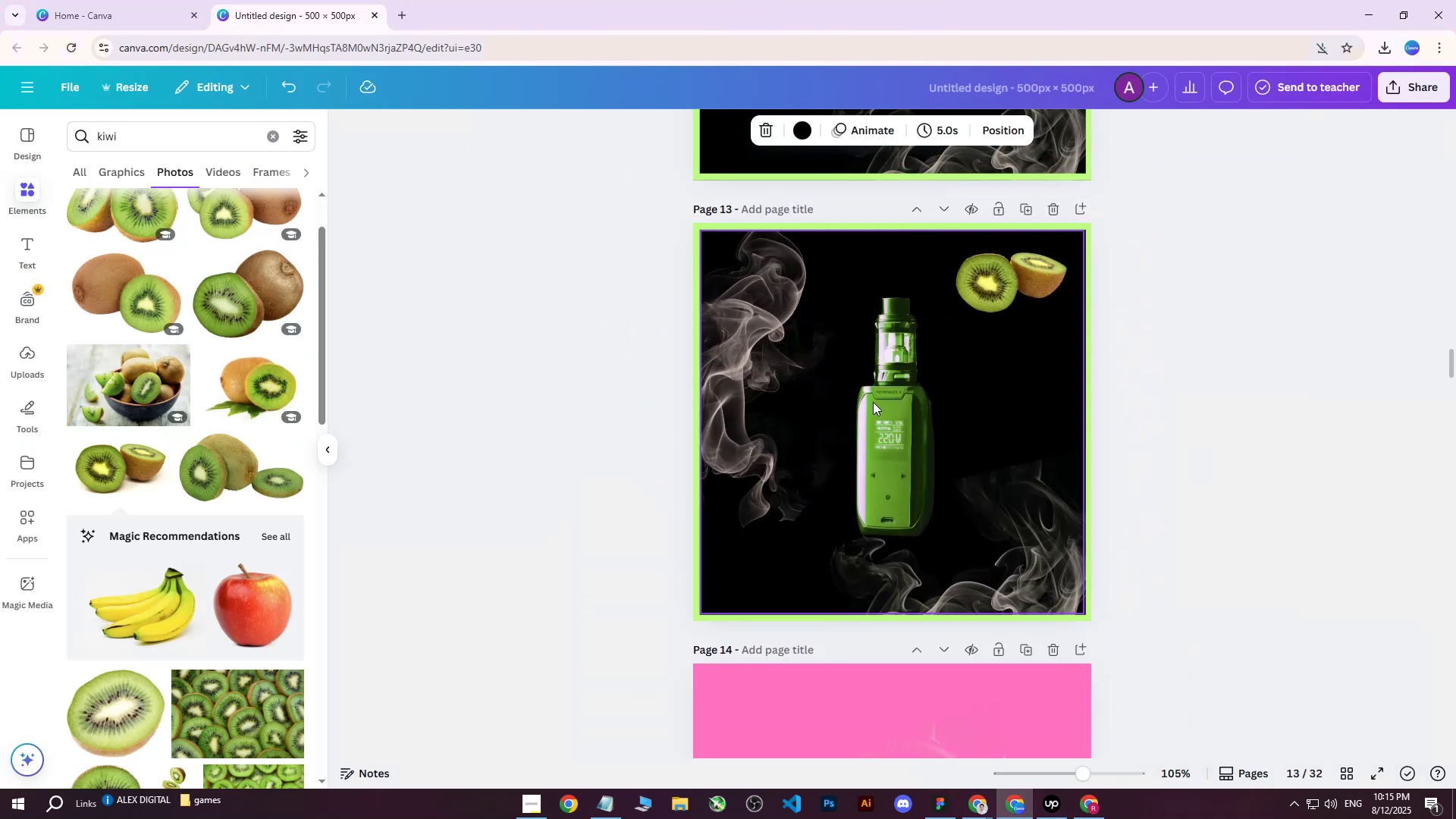 
left_click([873, 403])
 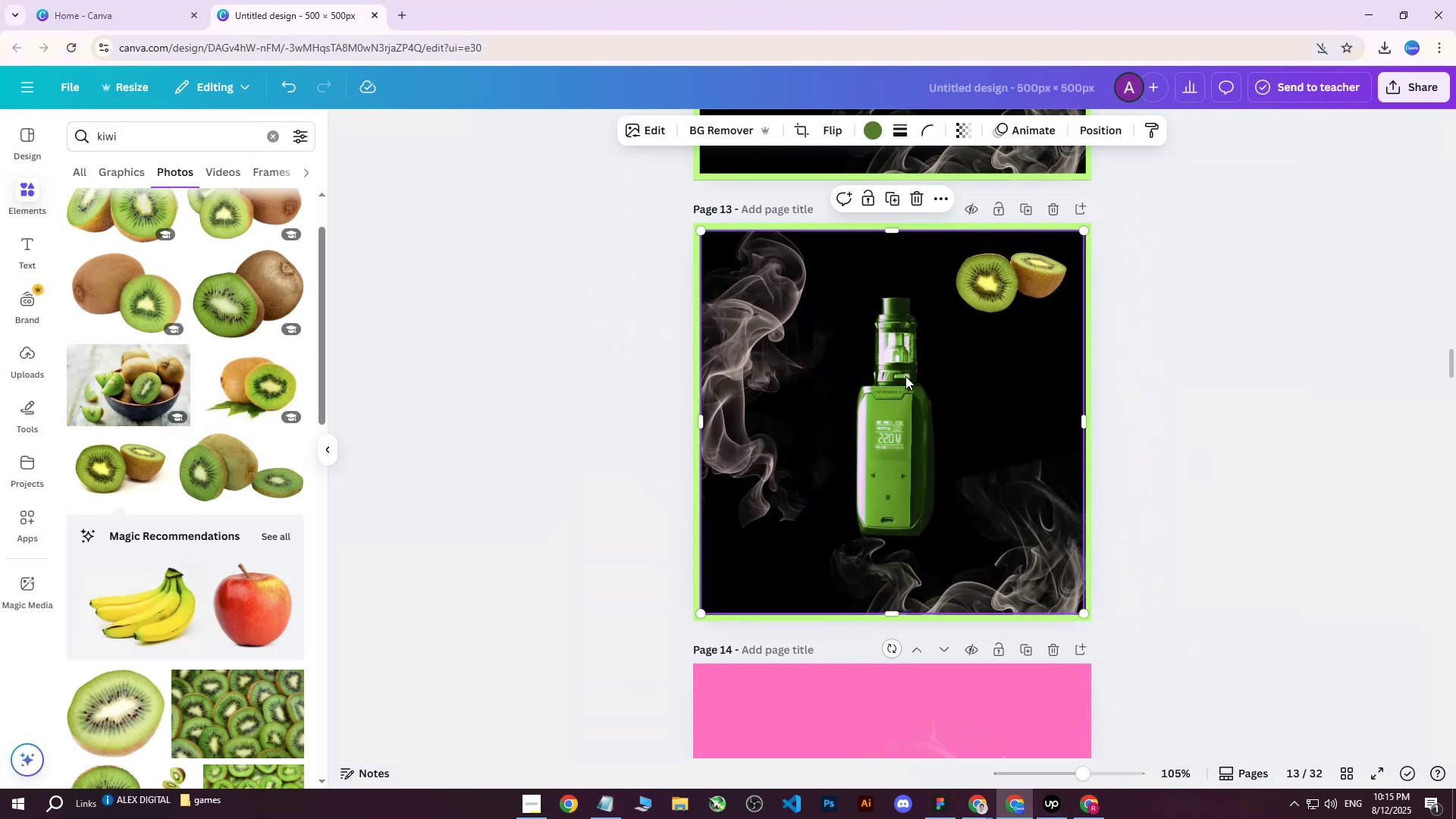 
key(Delete)
 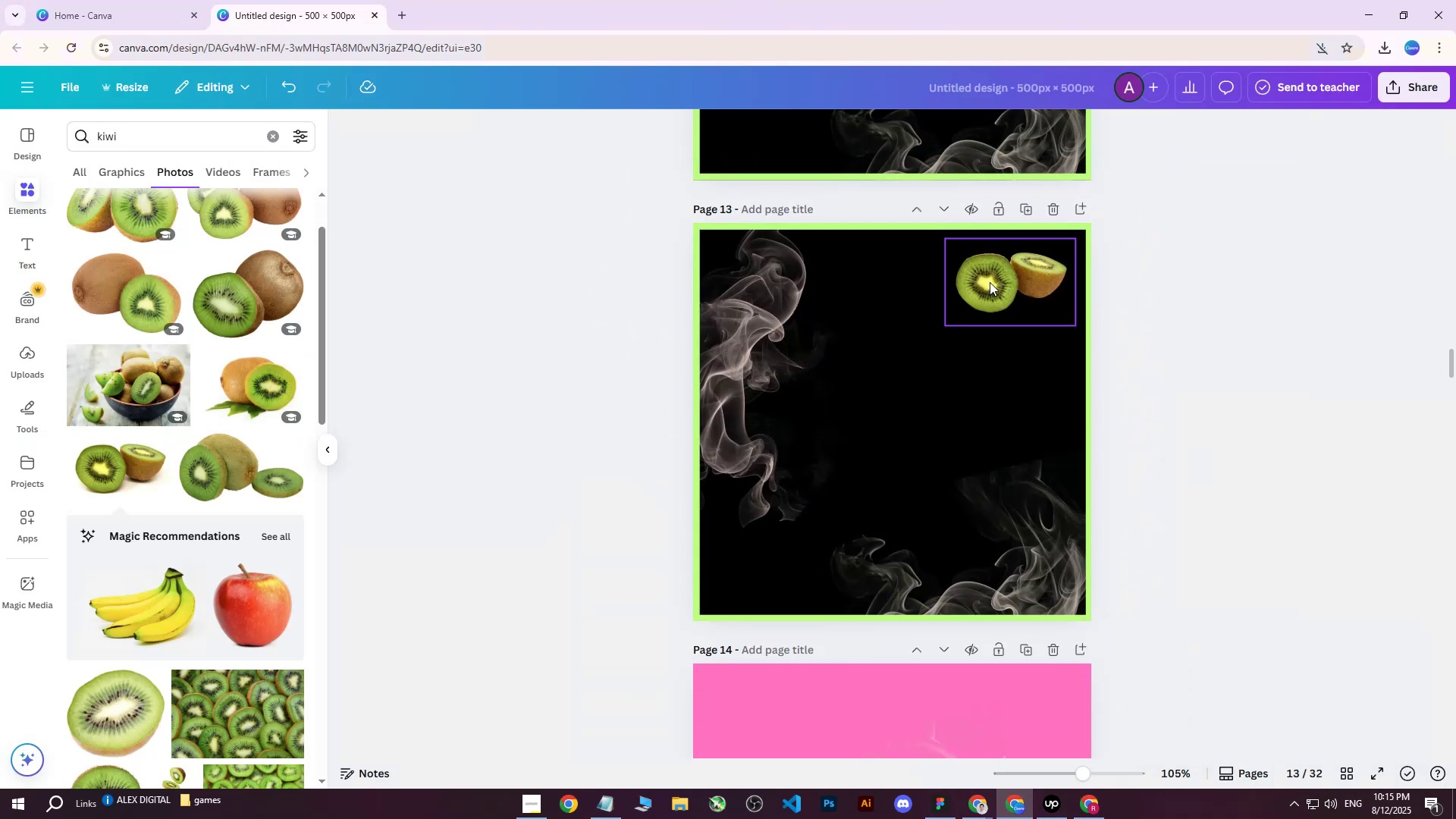 
left_click([990, 282])
 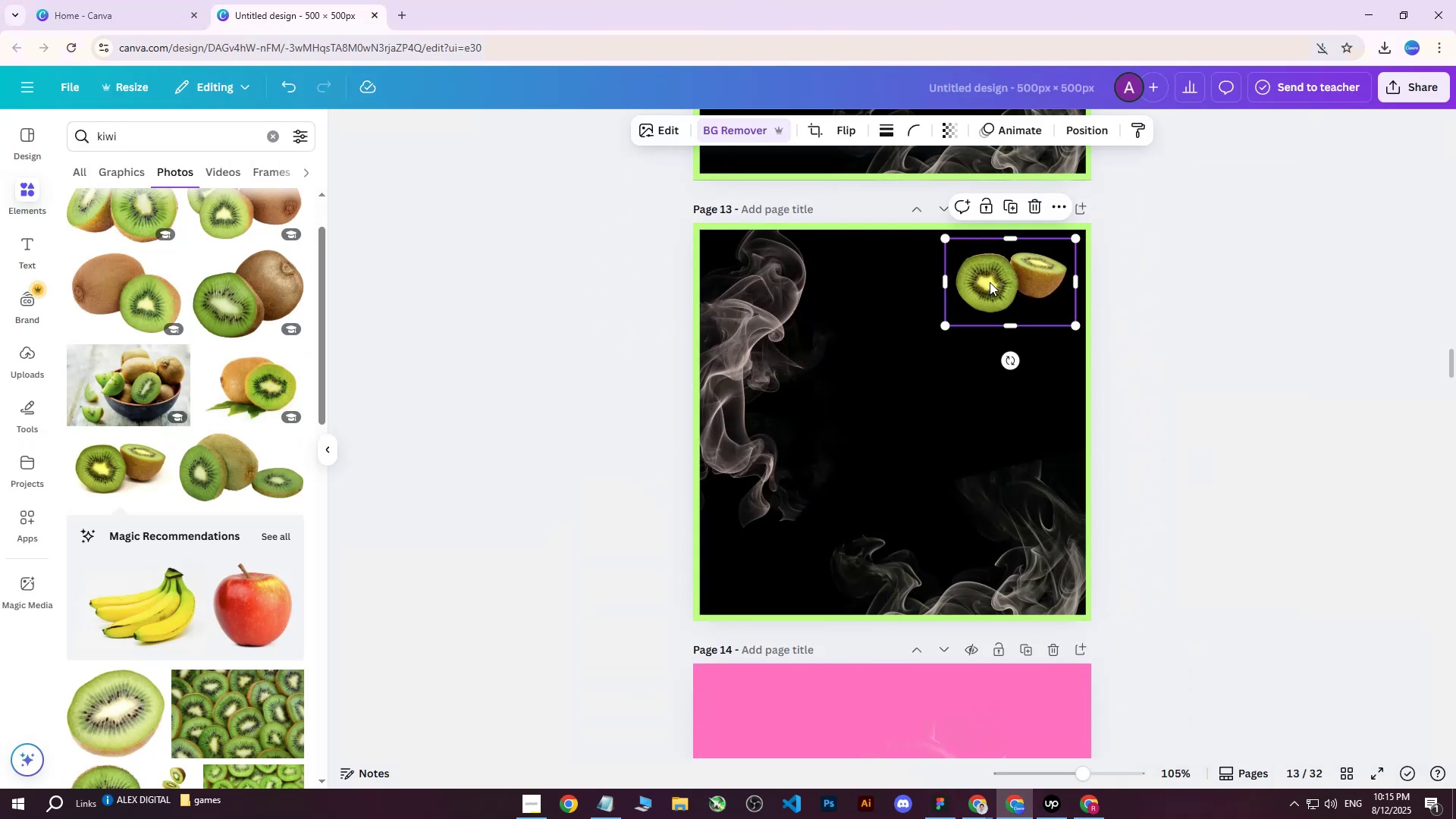 
key(Delete)
 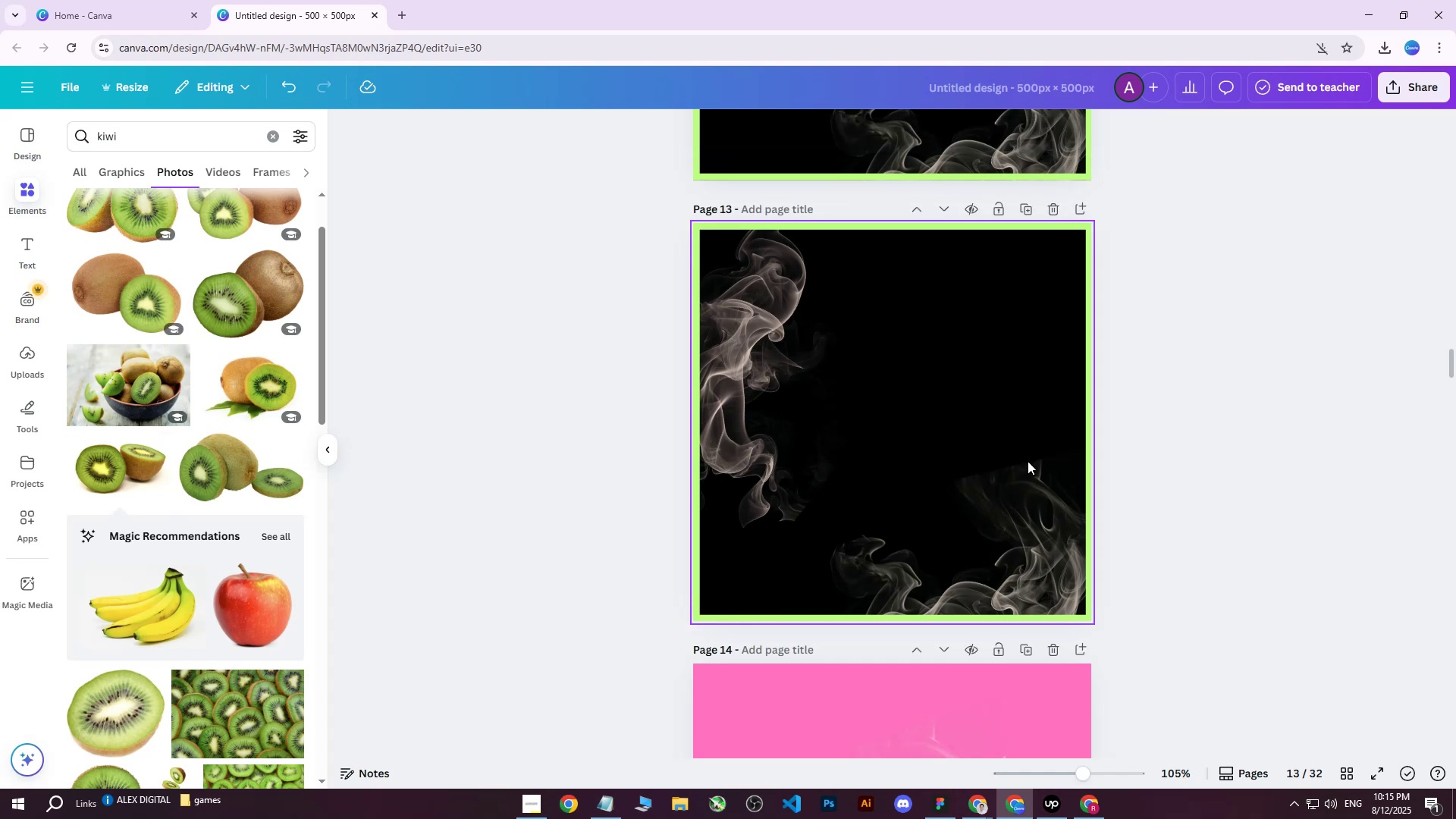 
scroll: coordinate [1005, 500], scroll_direction: down, amount: 69.0
 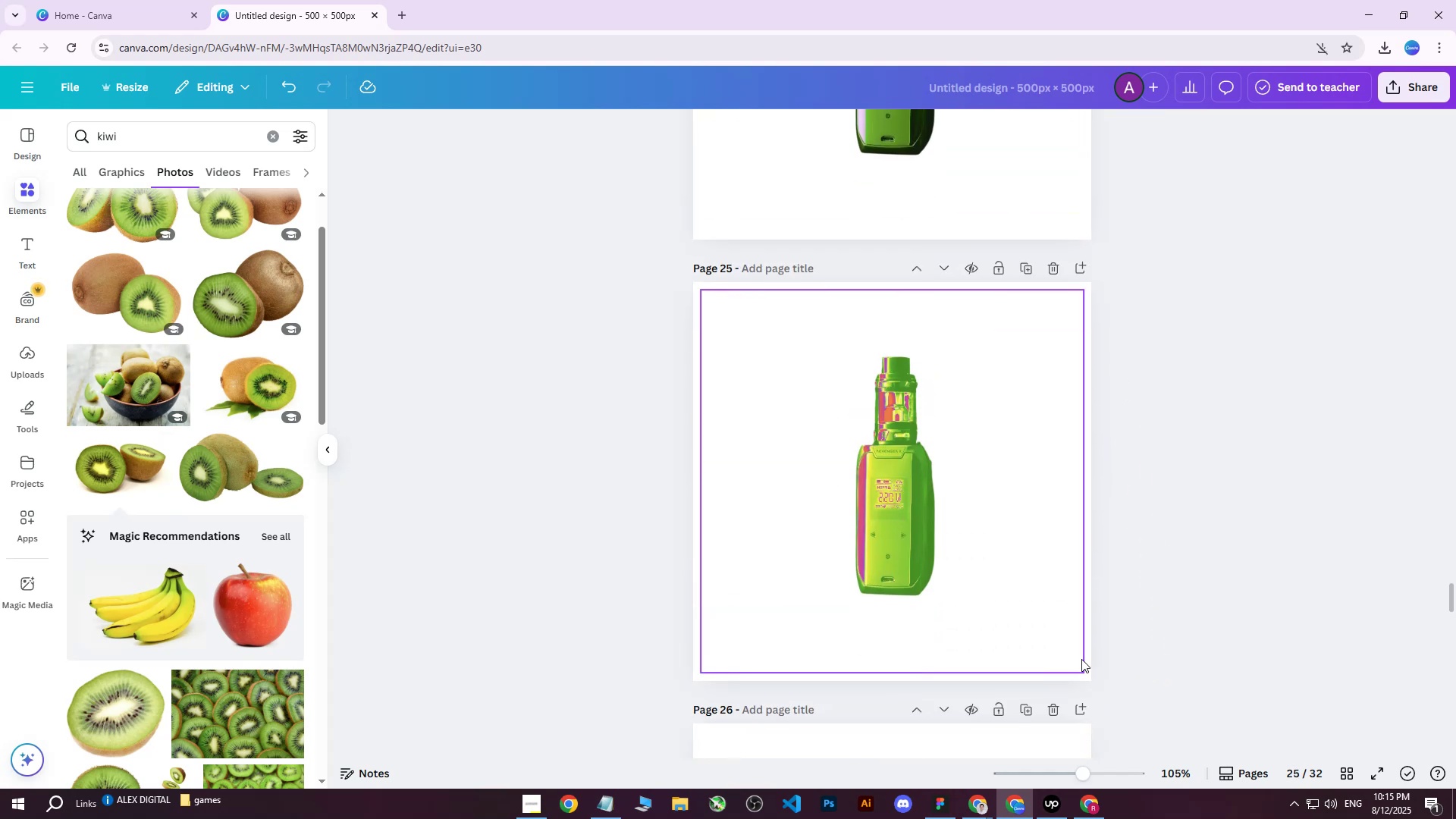 
left_click([1342, 772])
 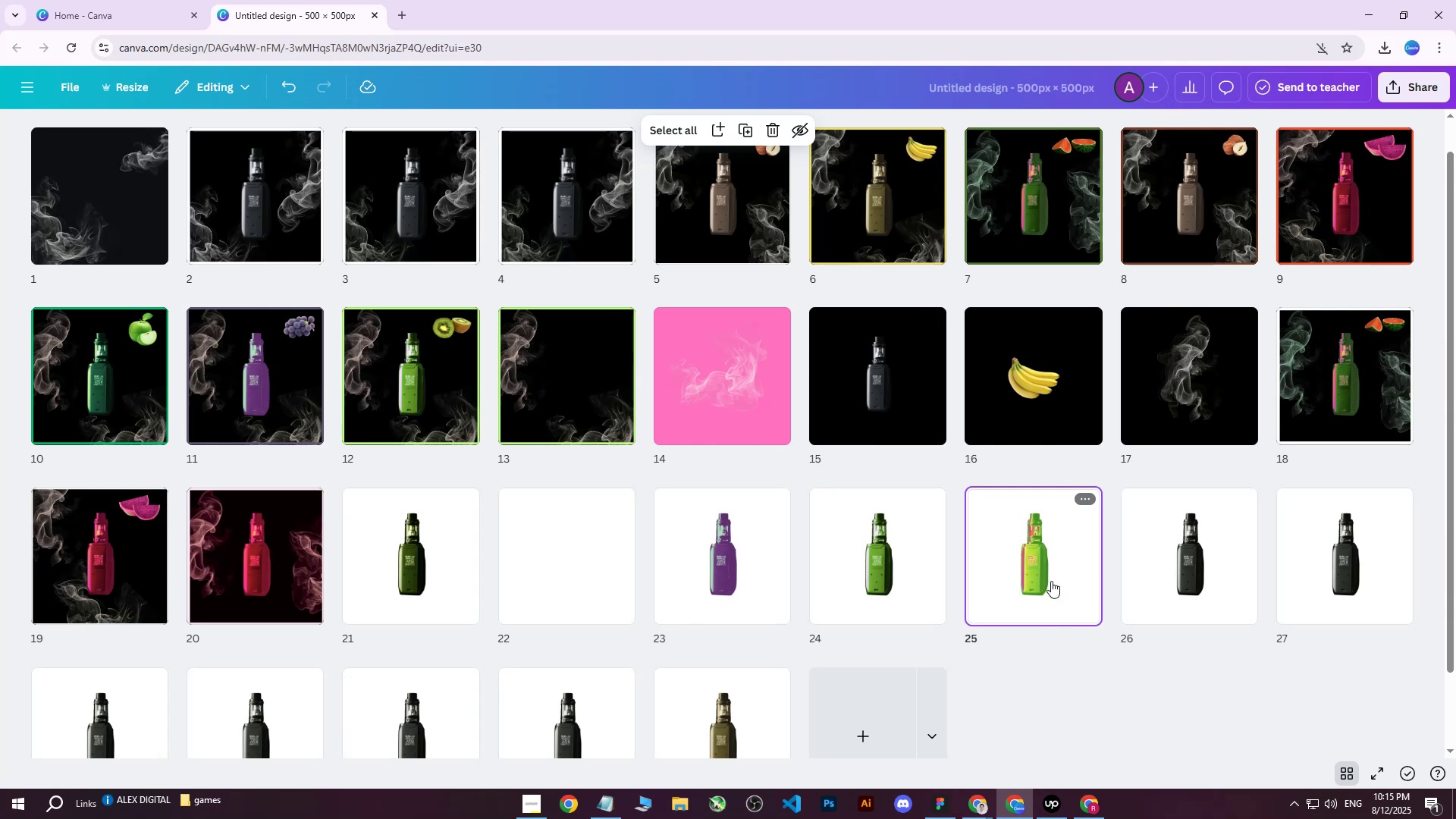 
wait(5.17)
 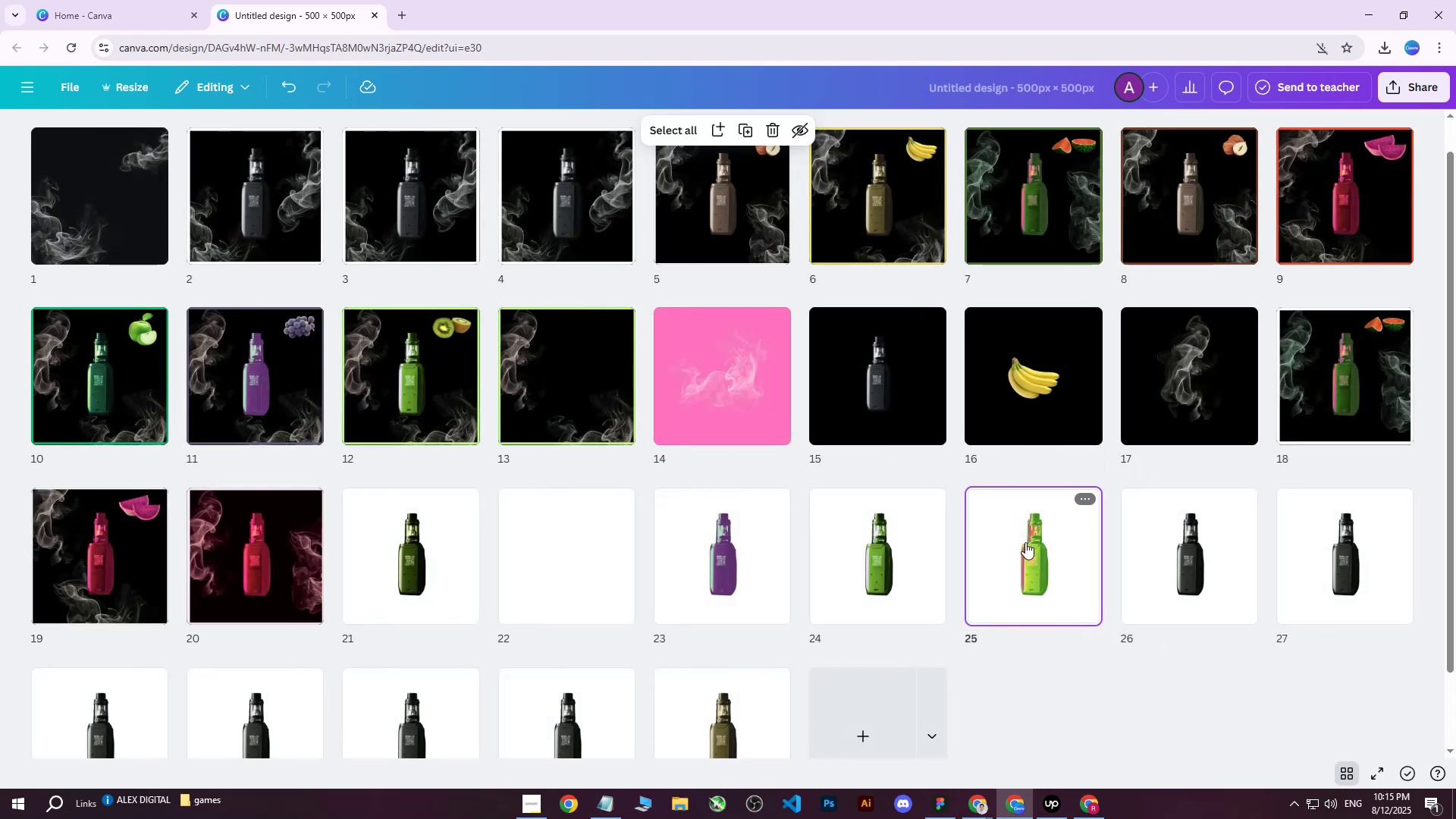 
double_click([1047, 567])
 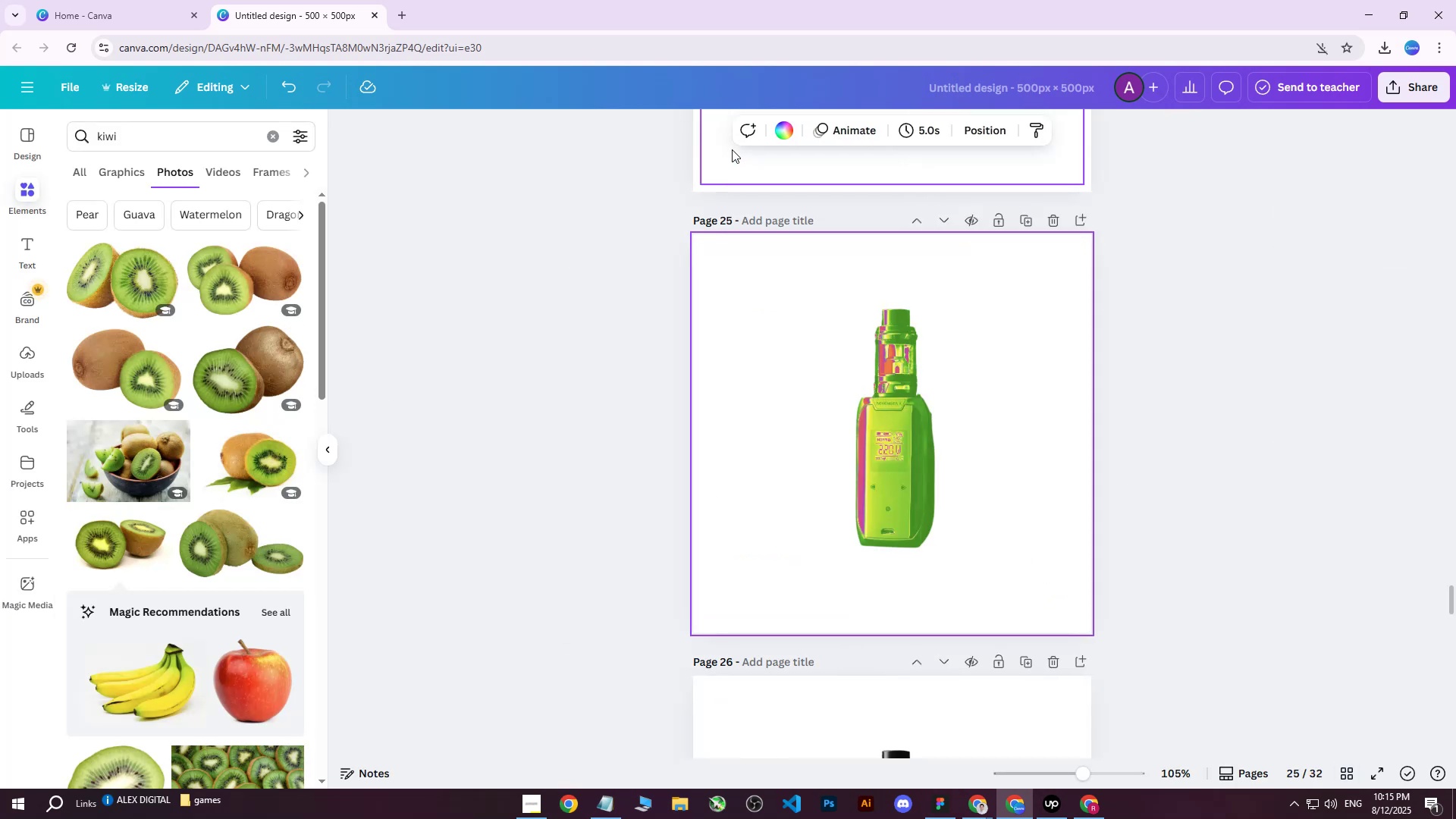 
left_click([897, 442])
 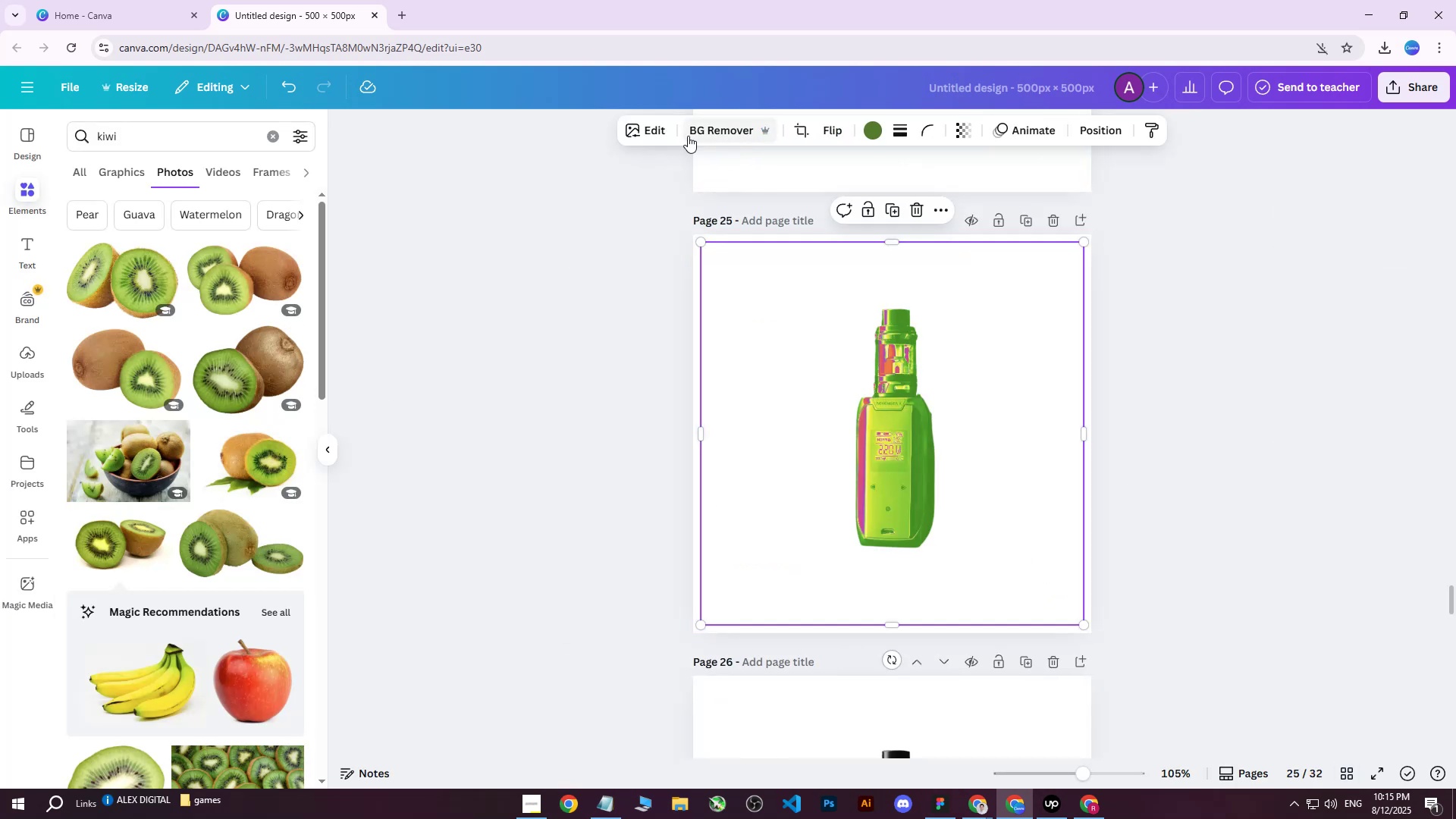 
left_click([642, 132])
 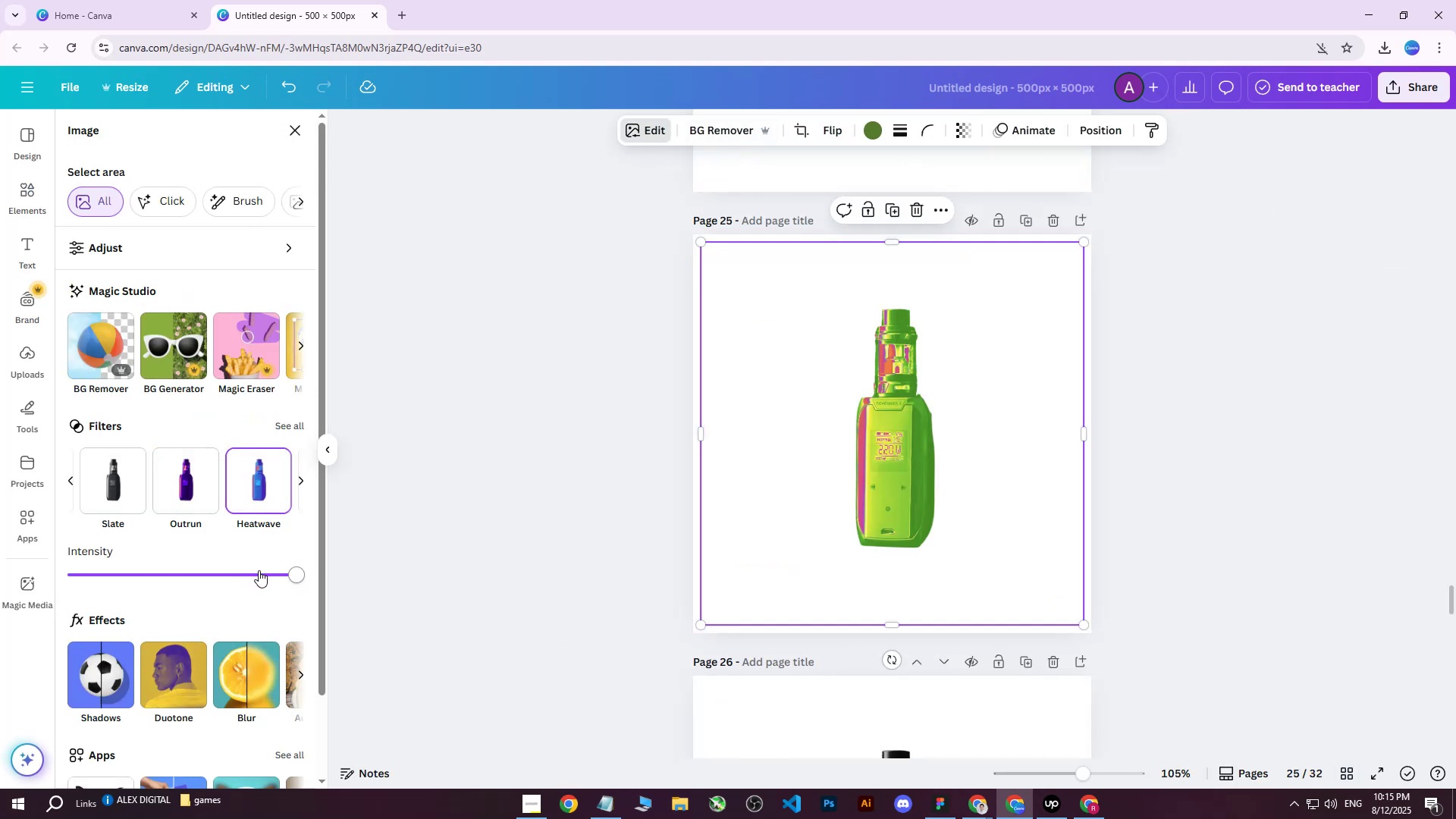 
left_click_drag(start_coordinate=[260, 571], to_coordinate=[92, 580])
 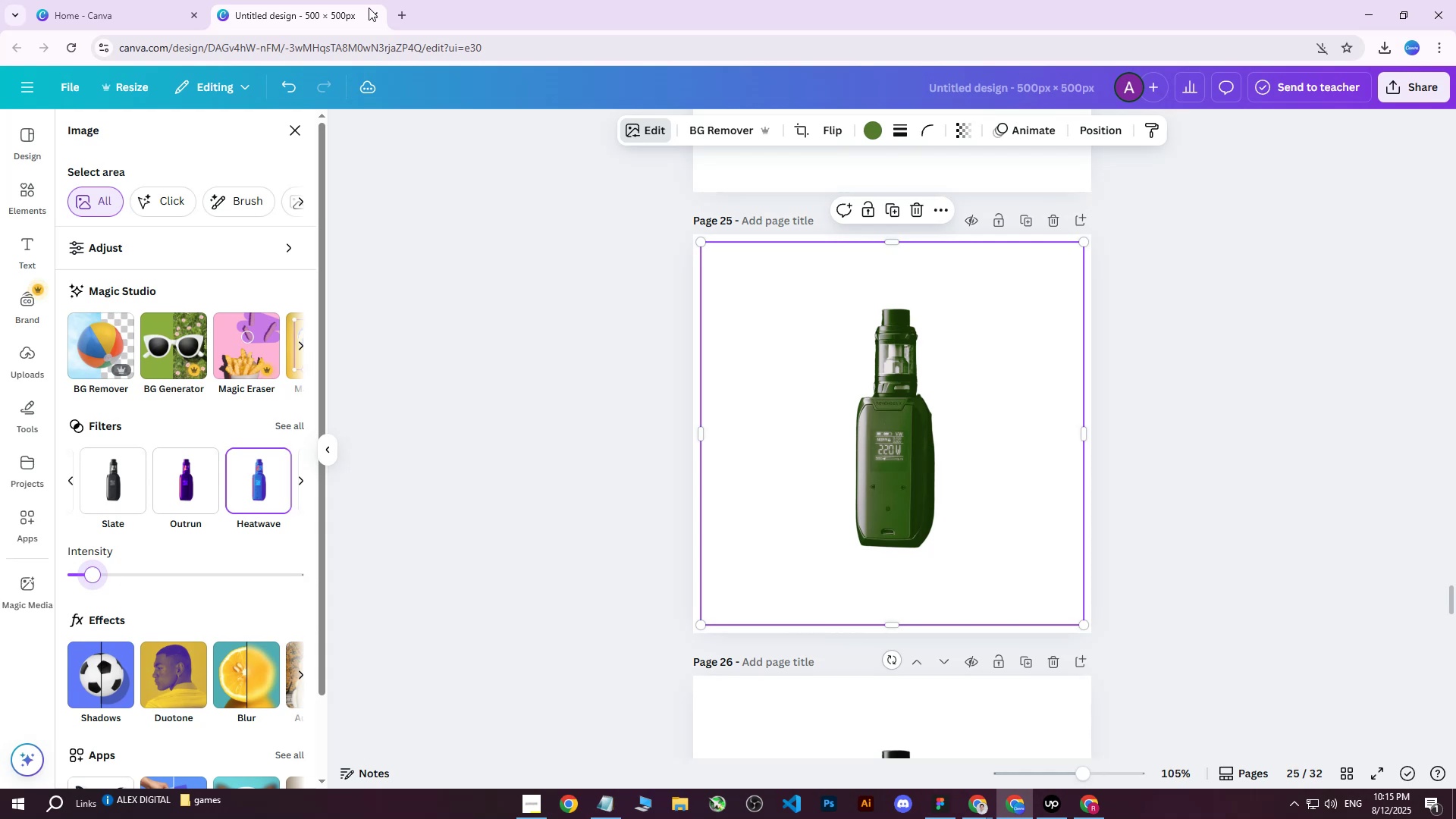 
left_click([395, 8])
 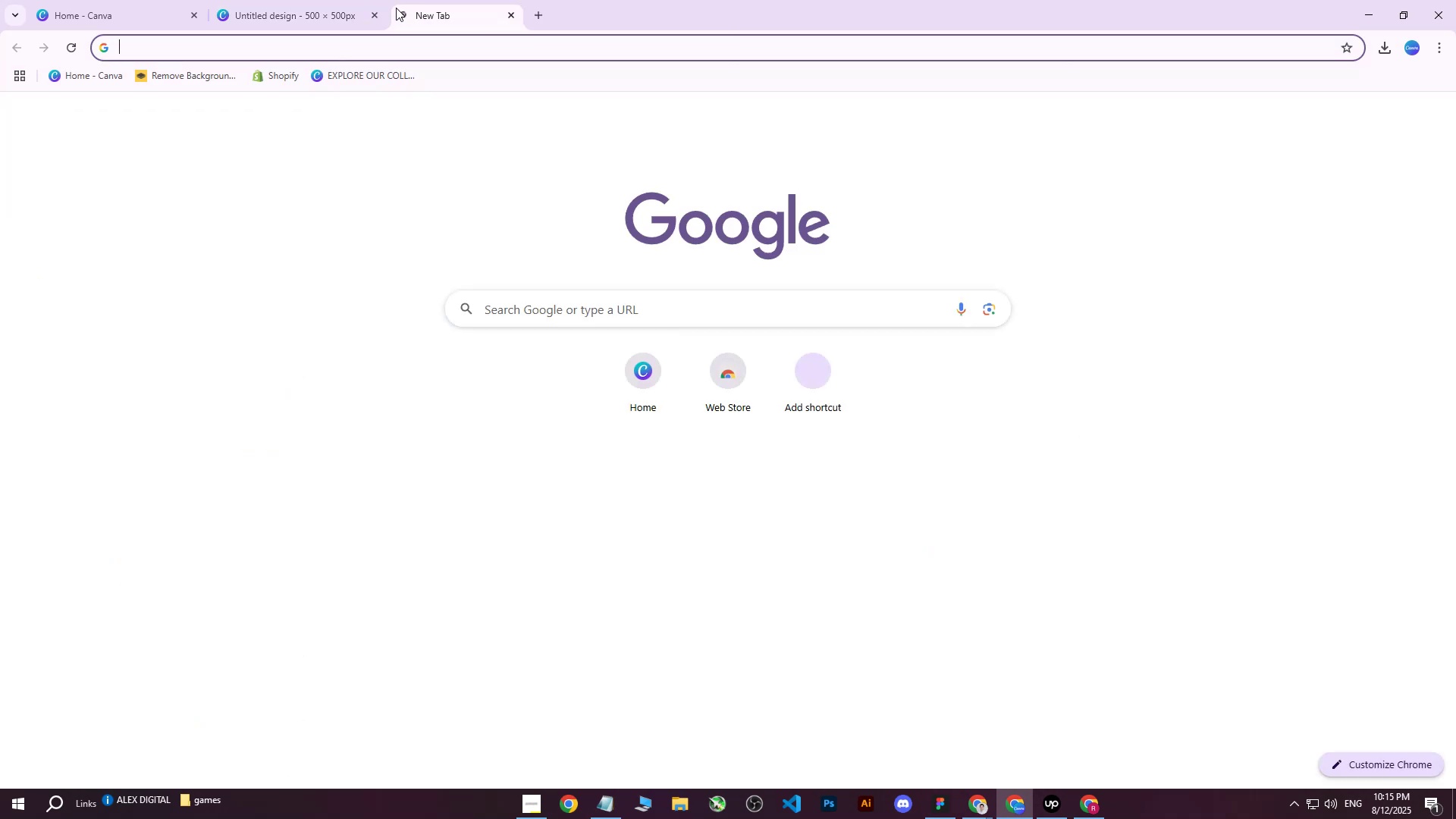 
type(dark green fruit)
 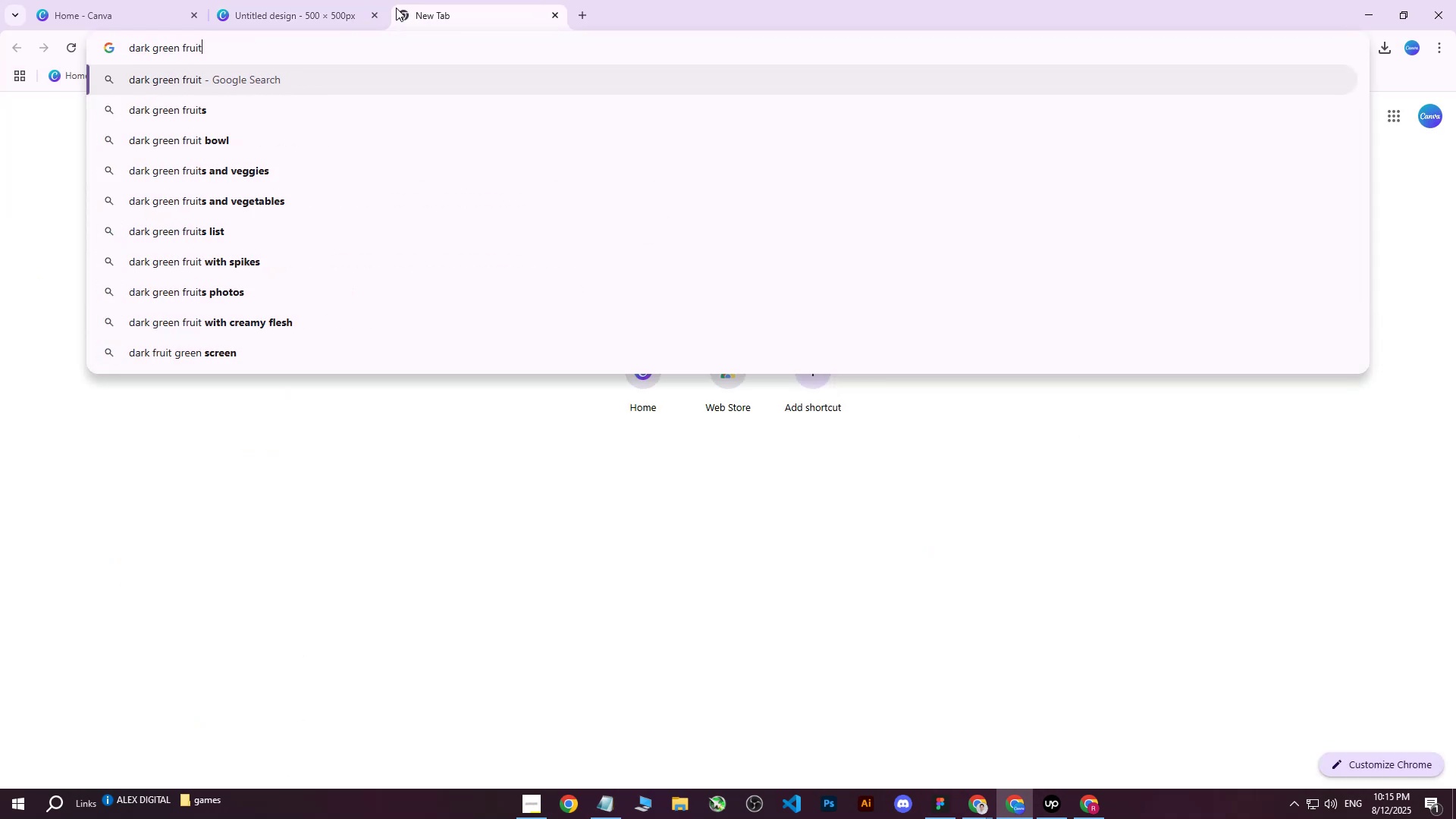 
key(Enter)
 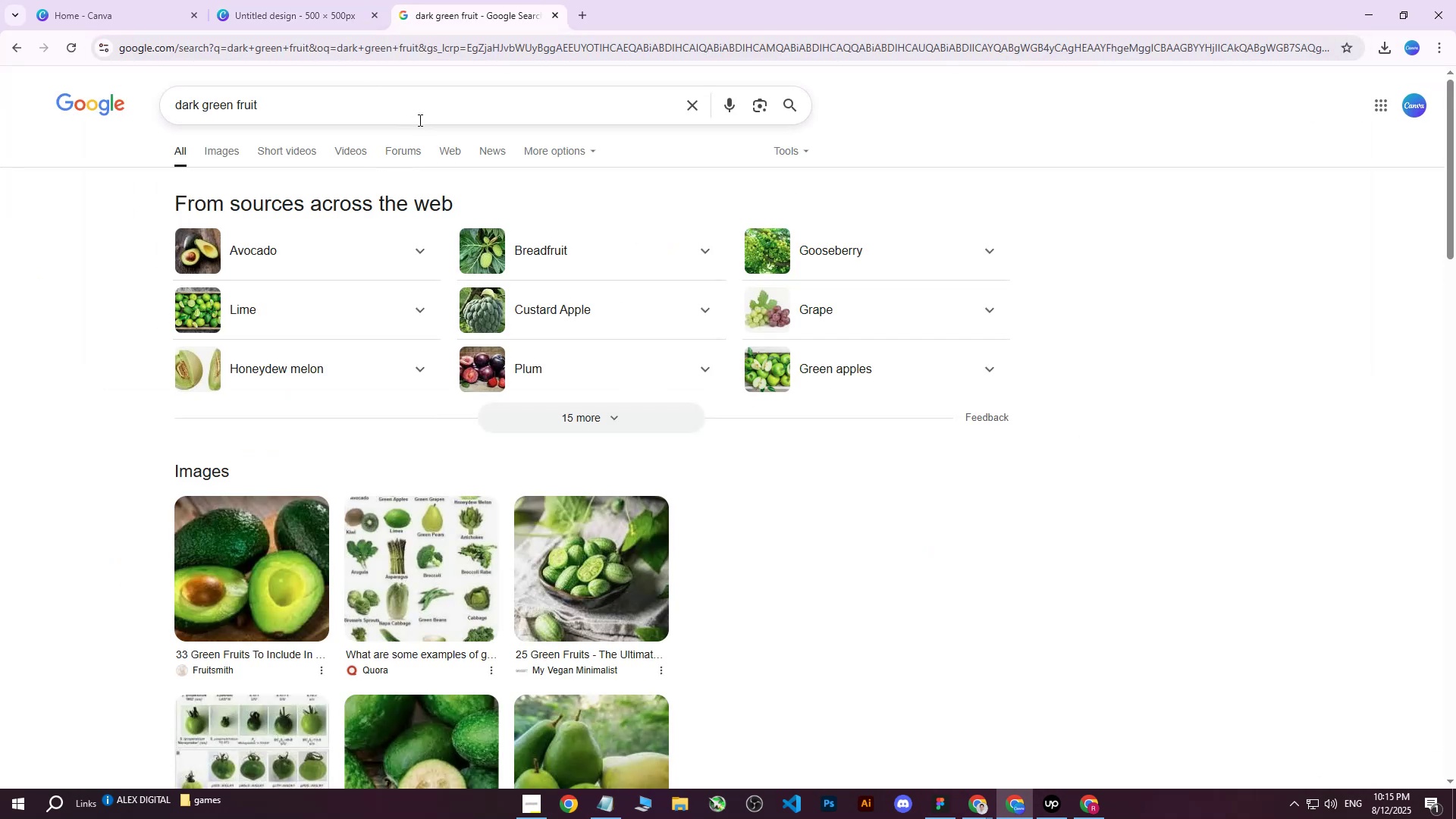 
left_click([359, 0])
 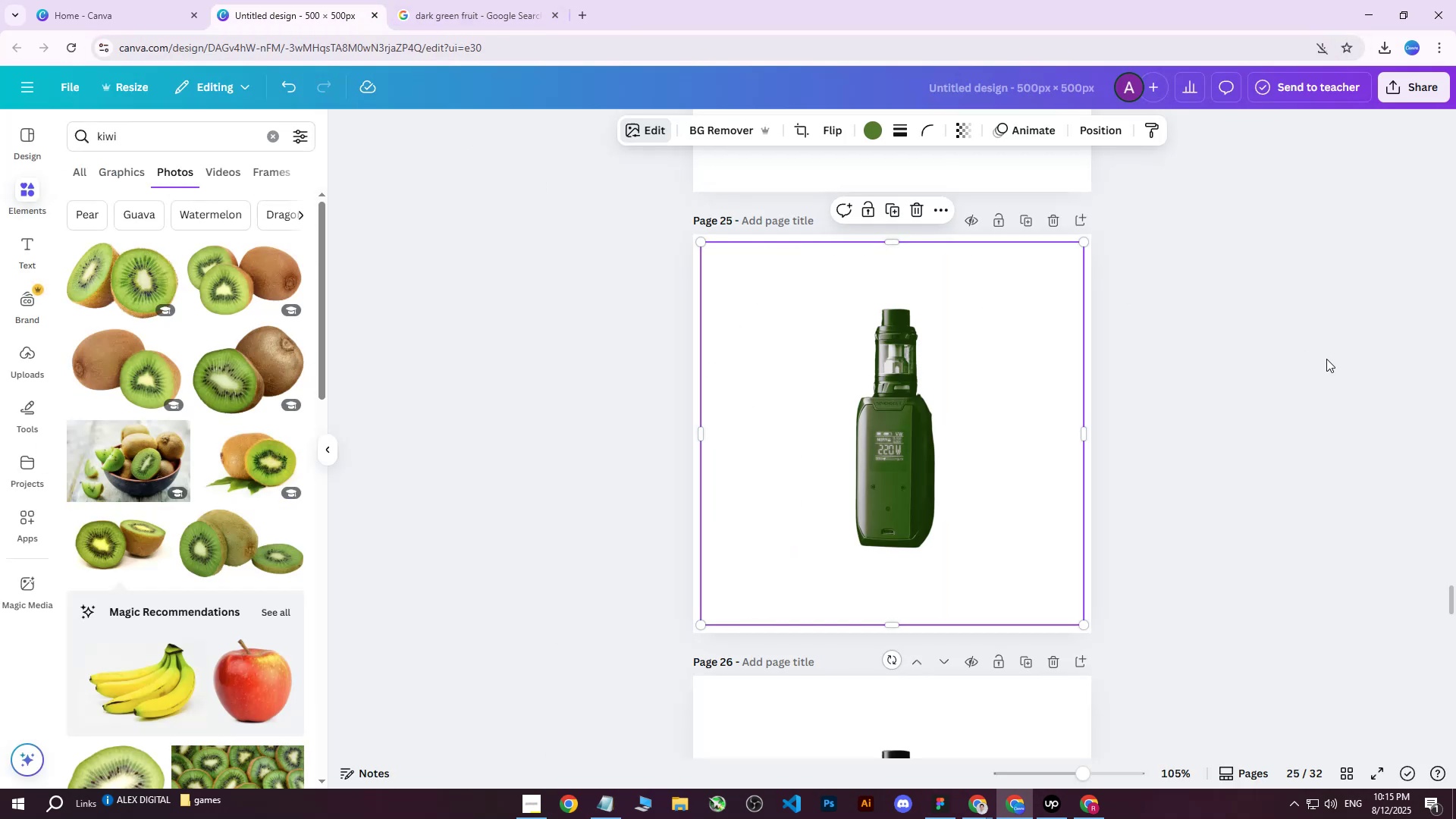 
double_click([1299, 372])
 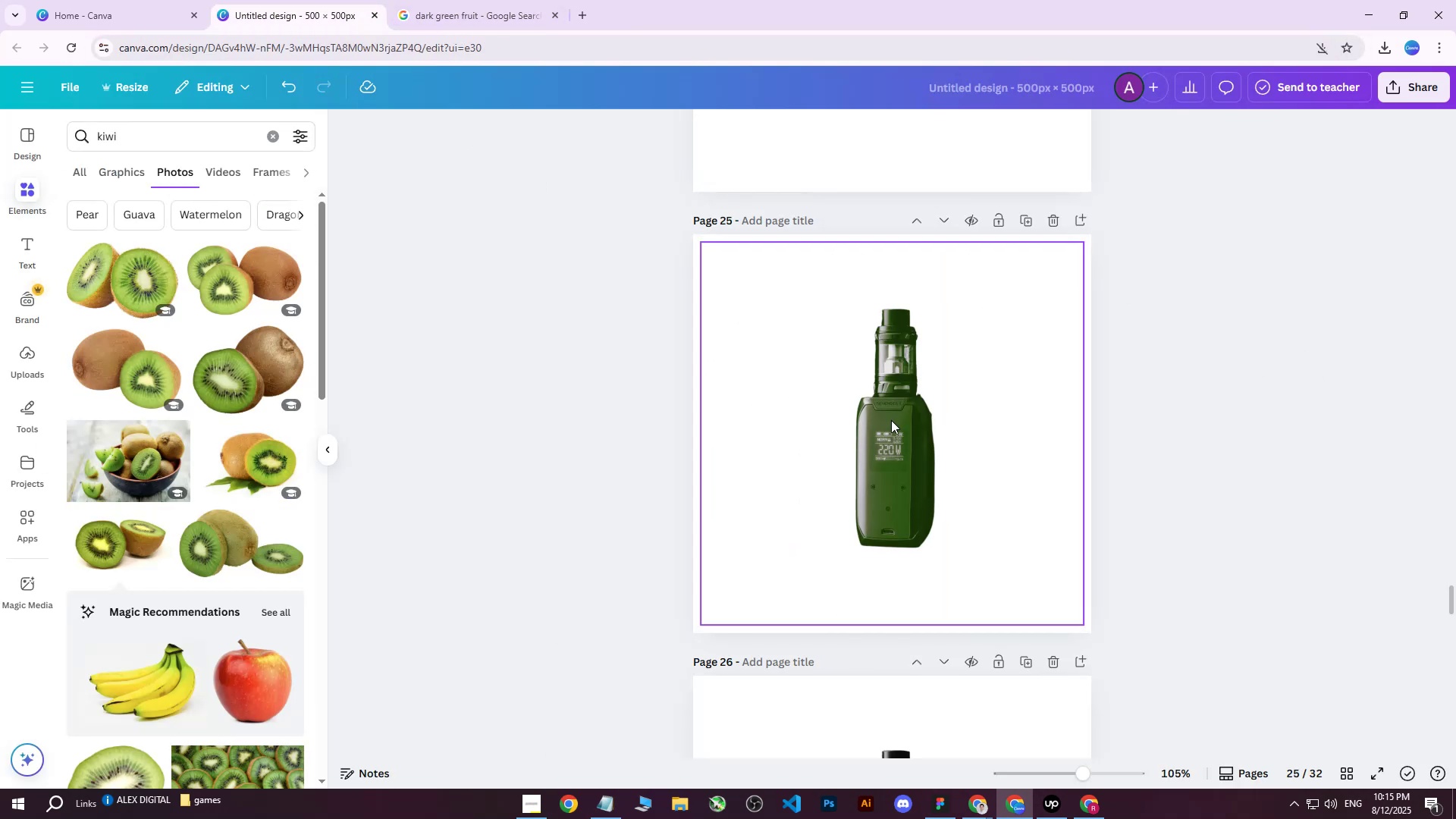 
left_click([891, 420])
 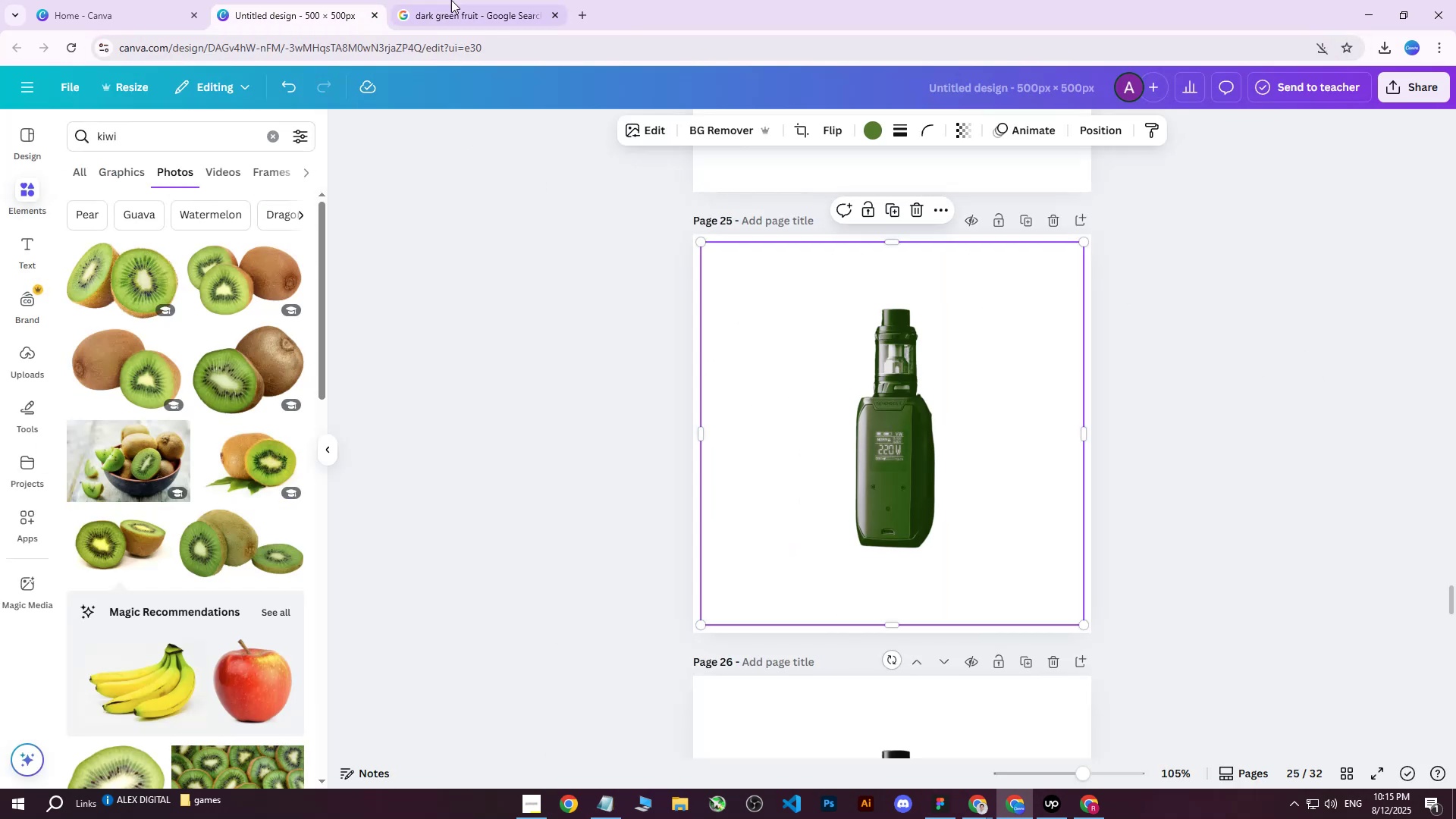 
left_click([450, 0])
 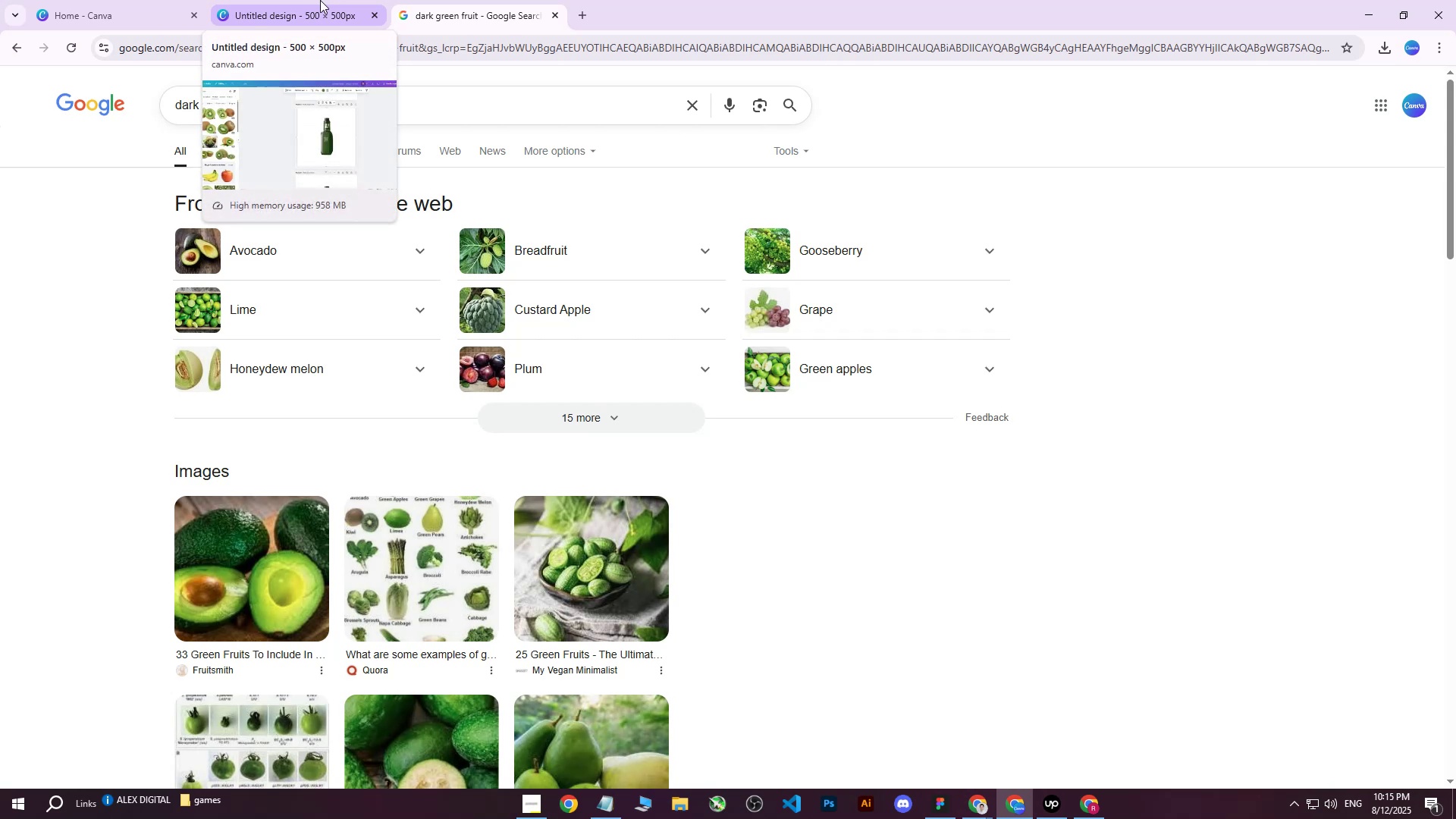 
left_click([320, 0])
 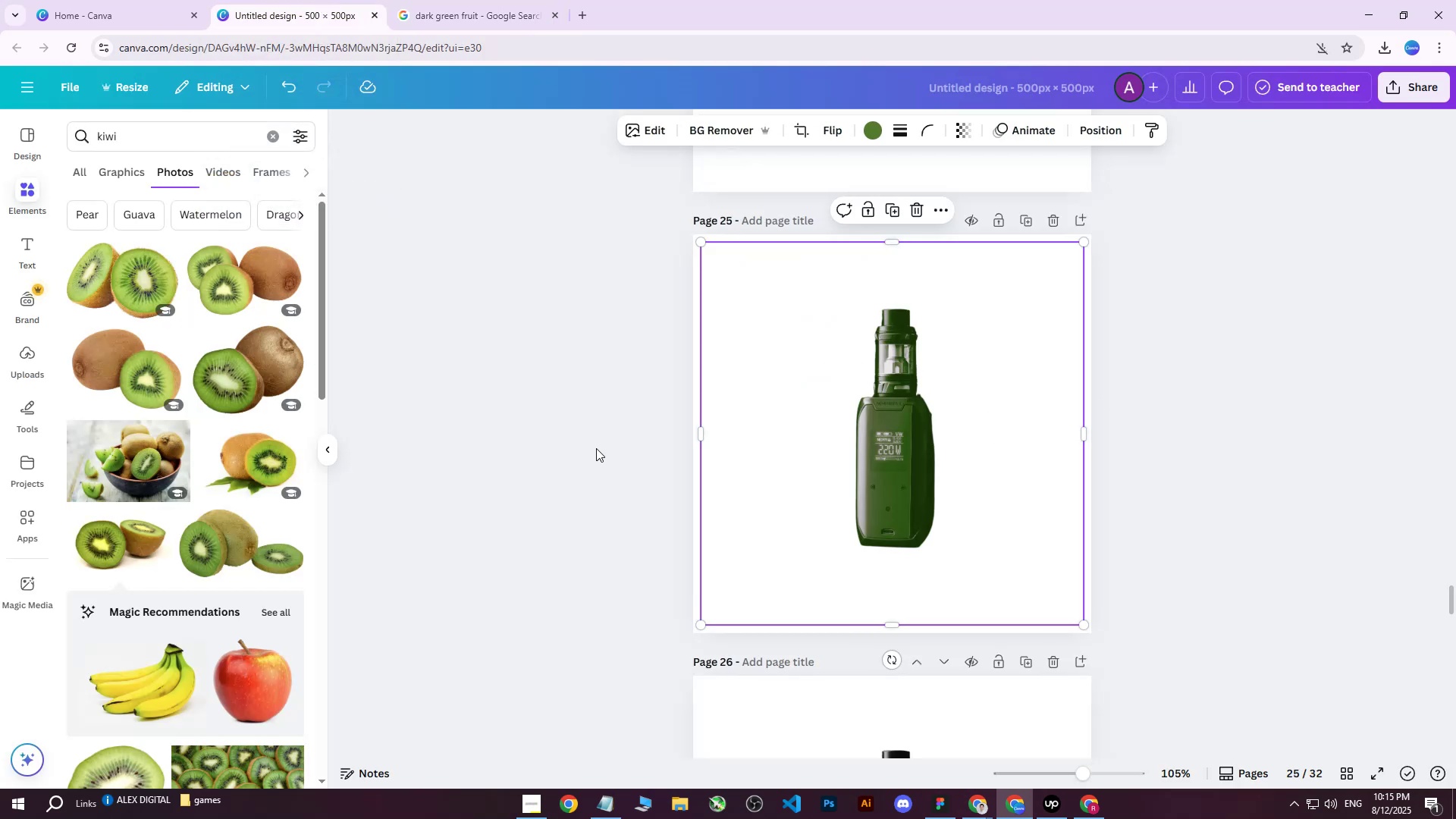 
wait(6.17)
 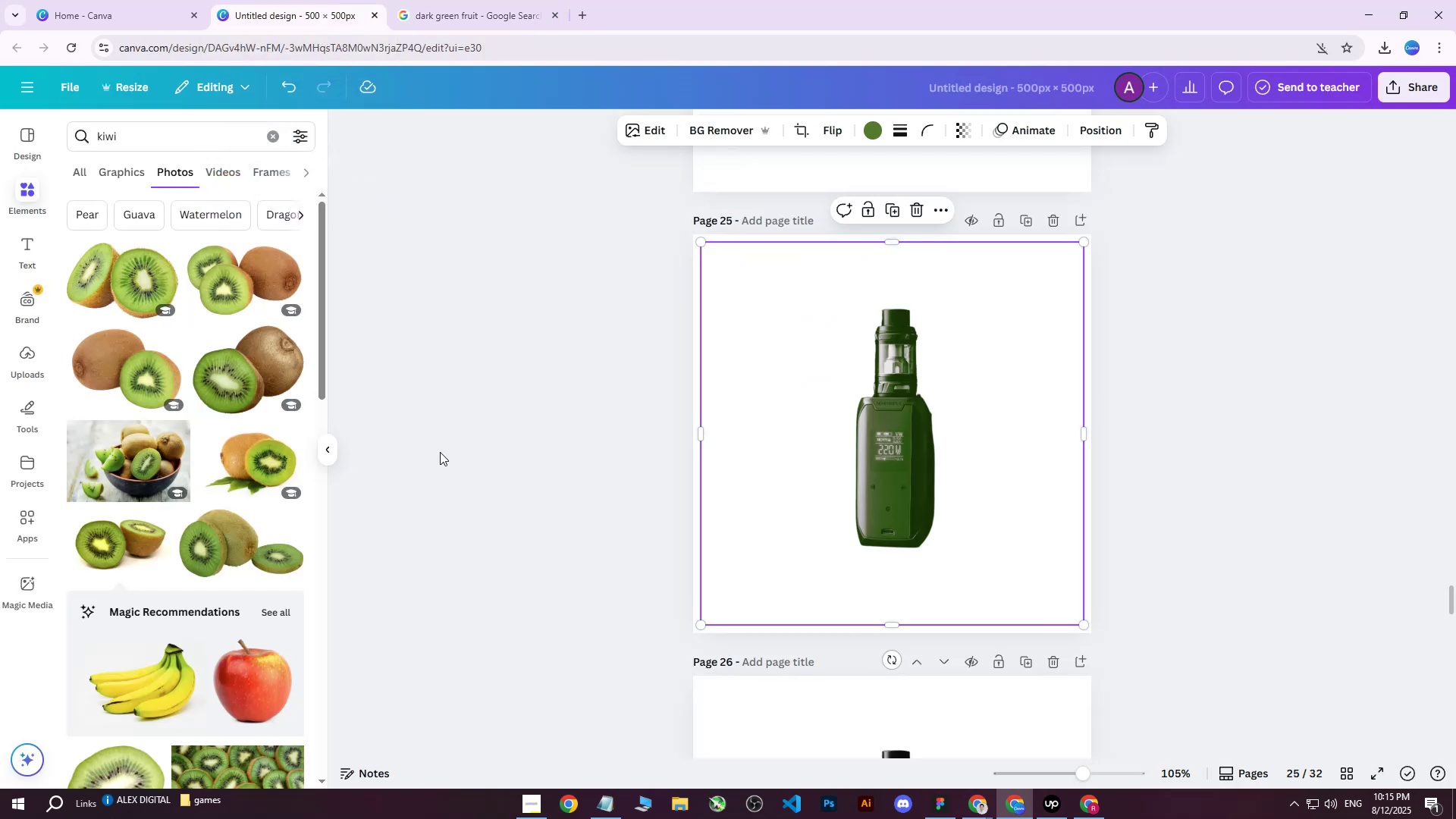 
left_click([654, 134])
 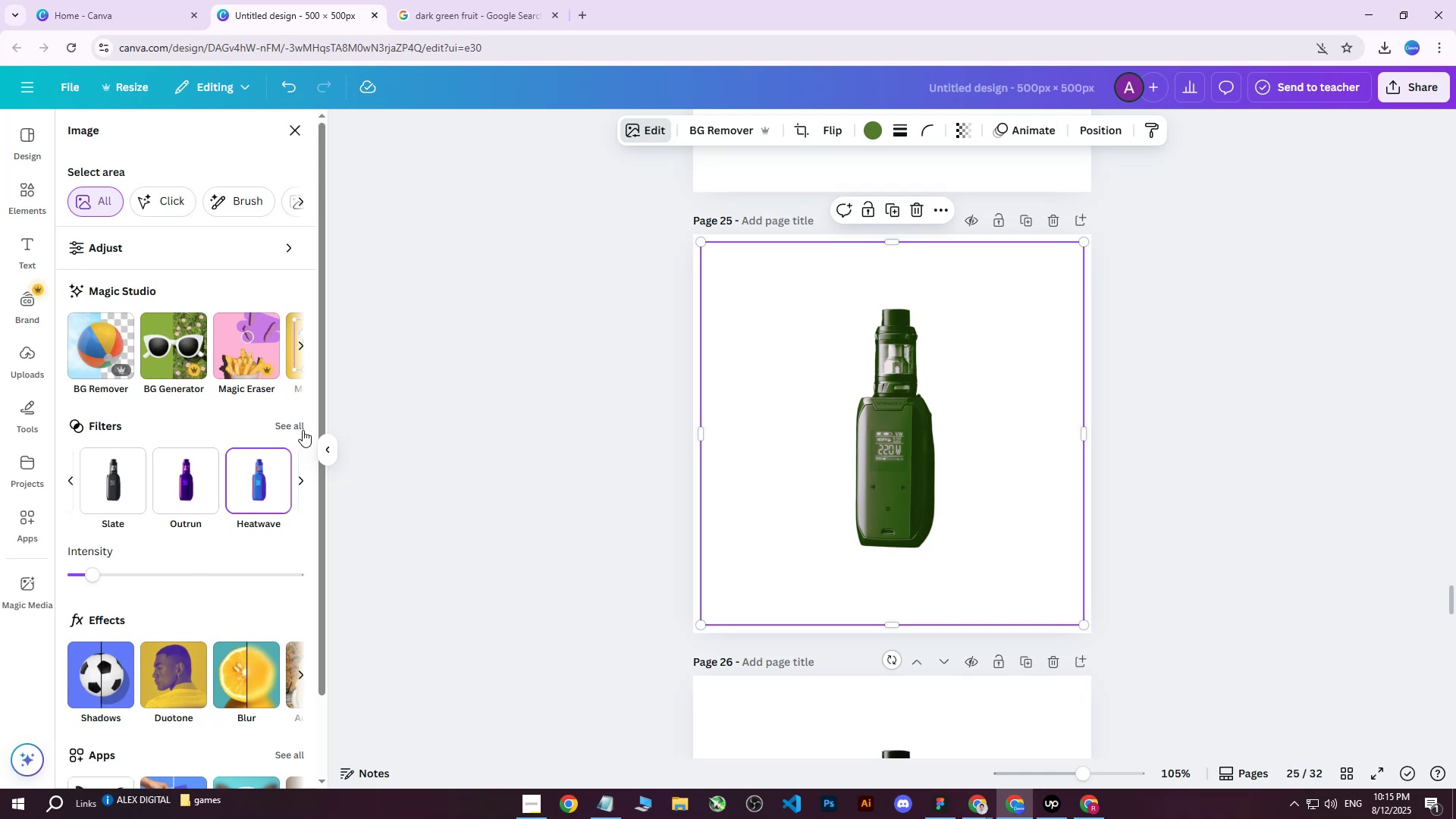 
left_click([303, 426])
 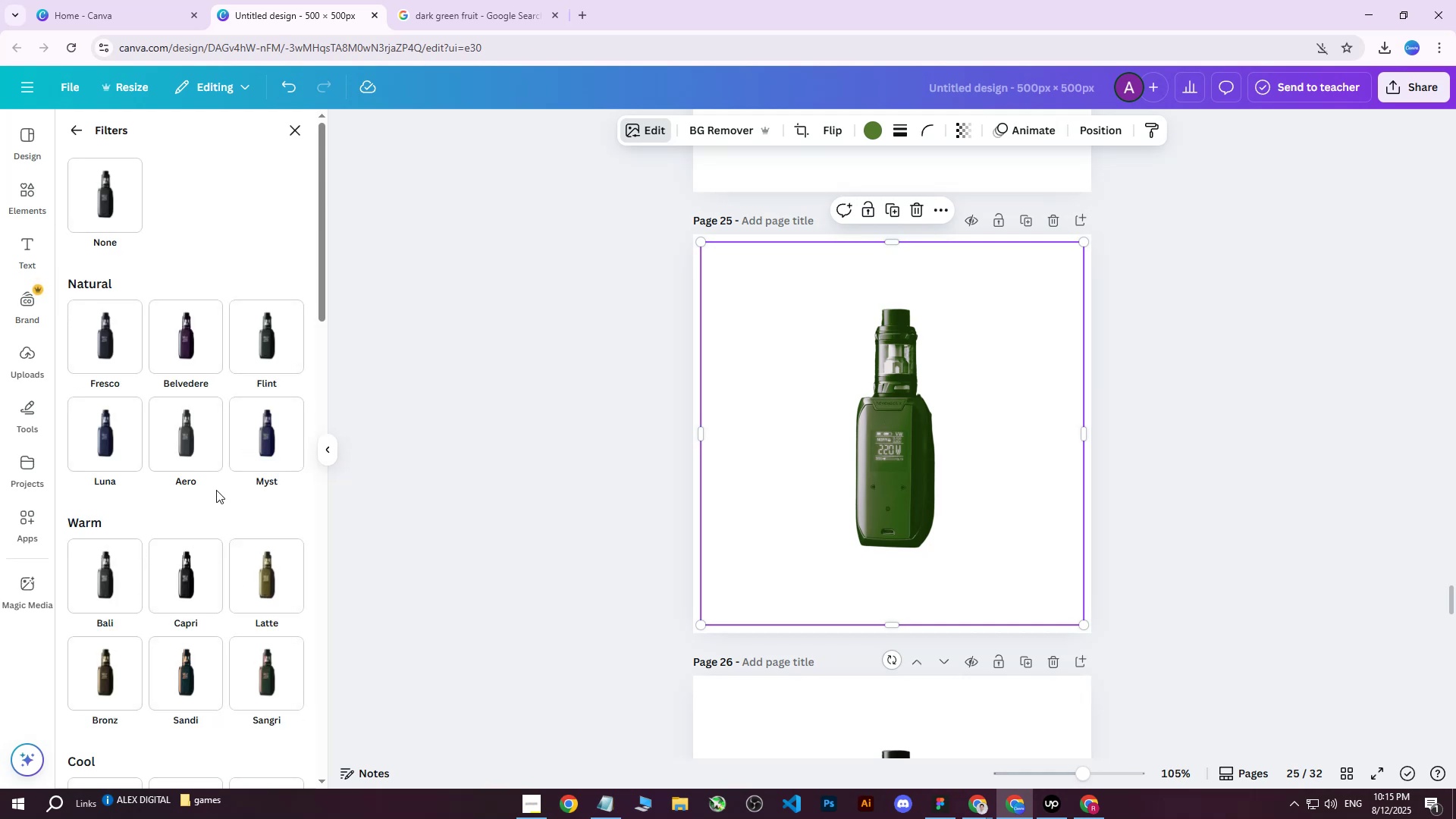 
scroll: coordinate [221, 524], scroll_direction: down, amount: 26.0
 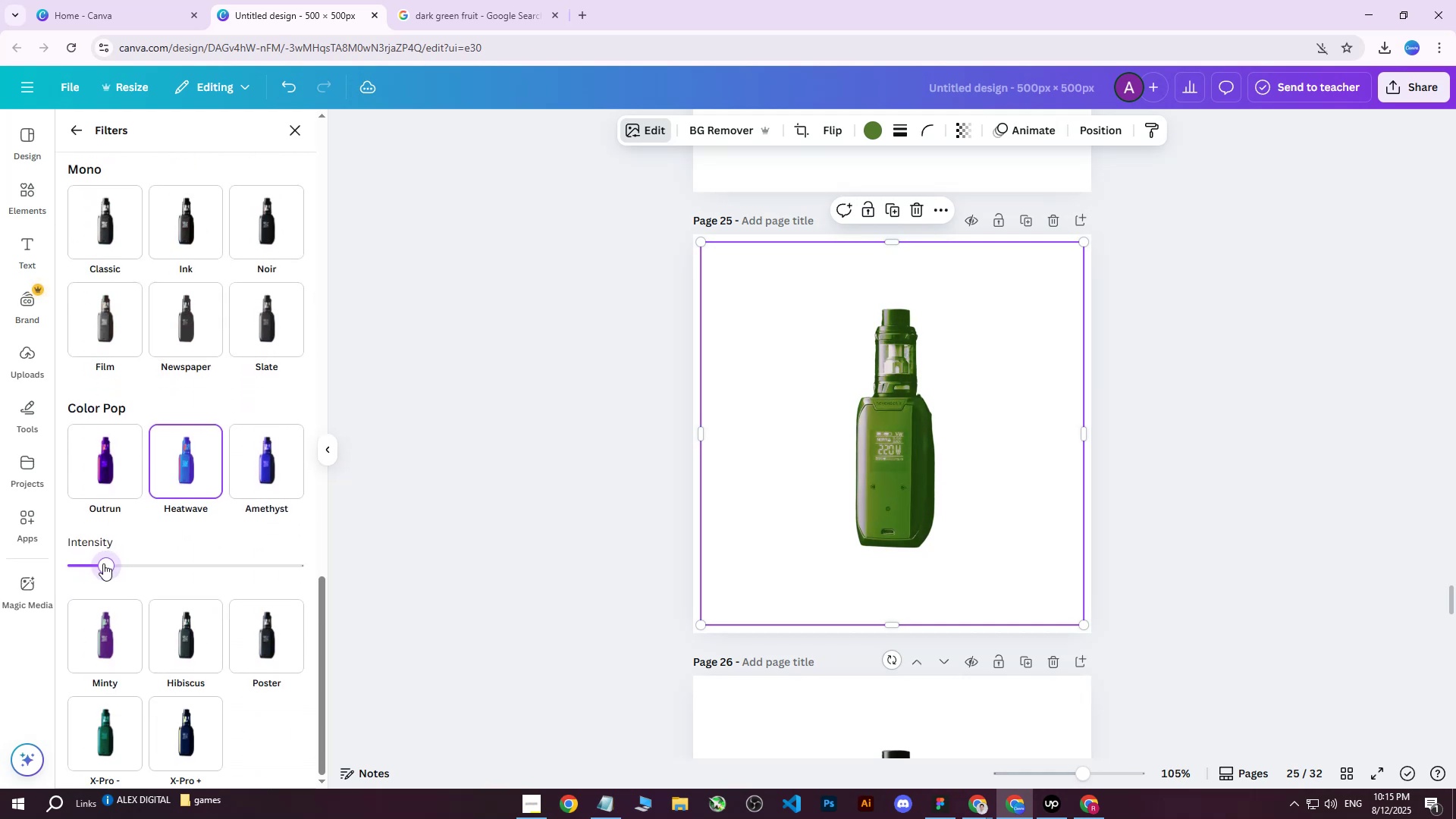 
wait(6.09)
 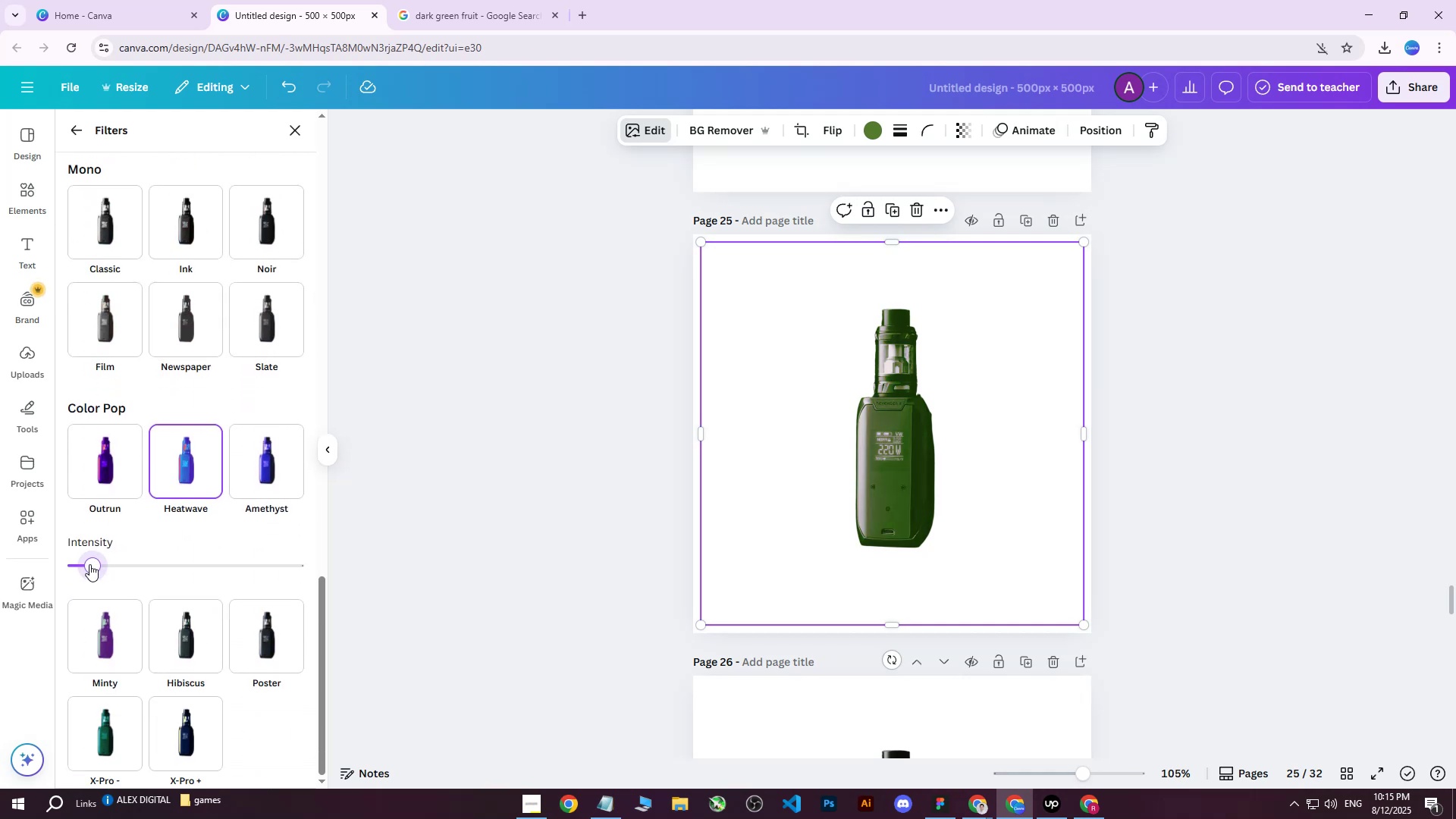 
left_click([1356, 775])
 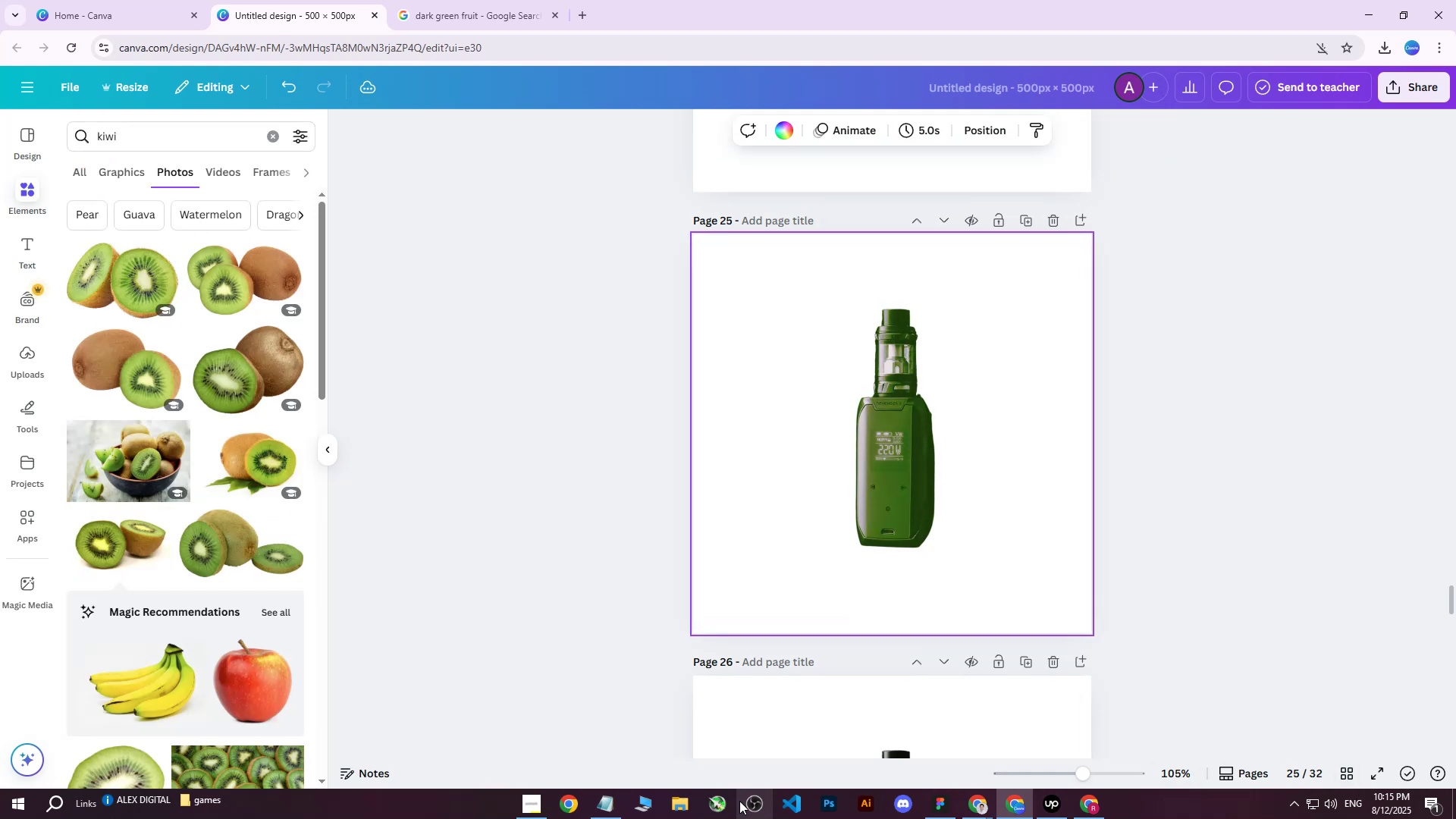 
left_click([695, 803])
 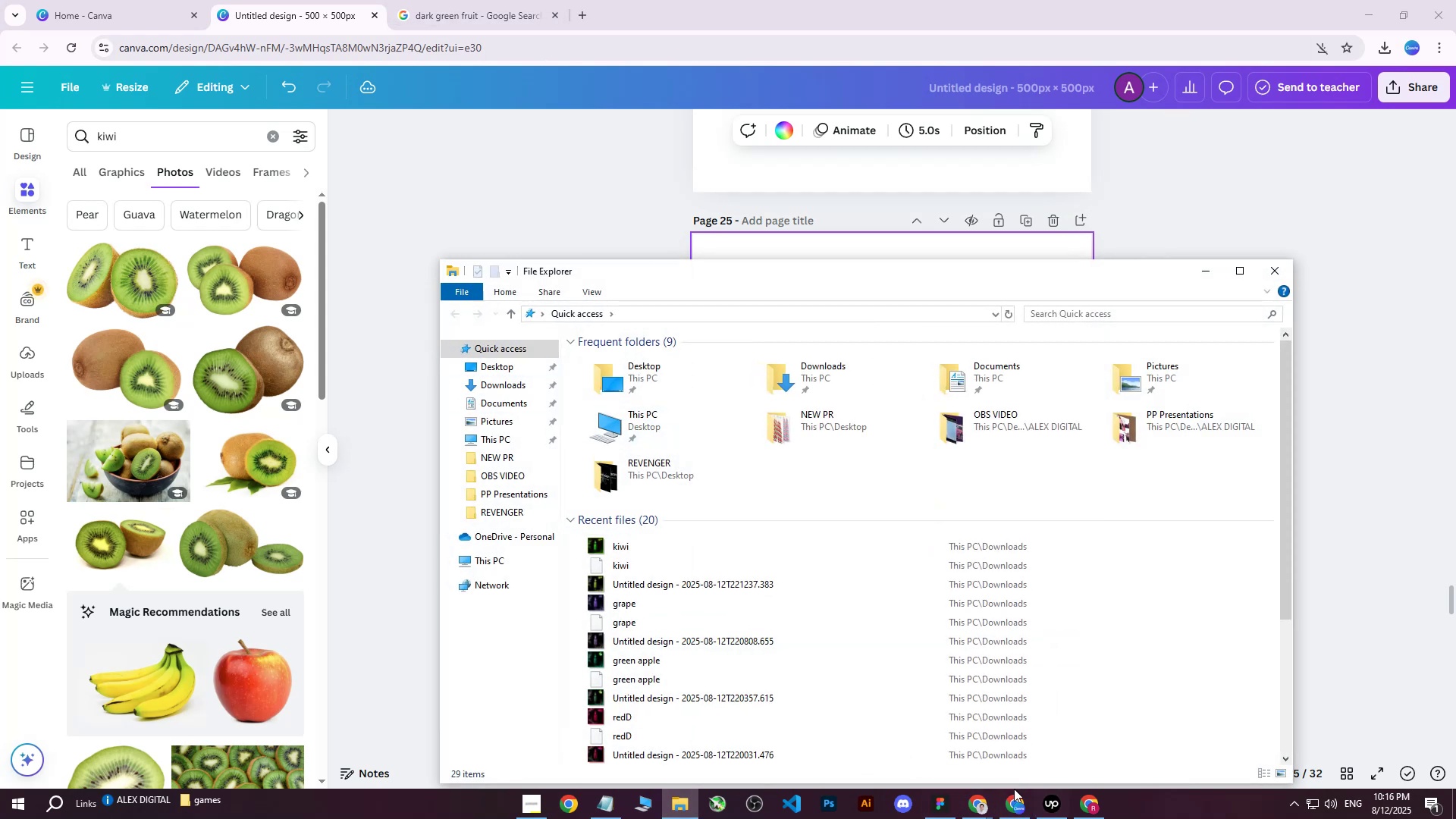 
left_click([1085, 811])
 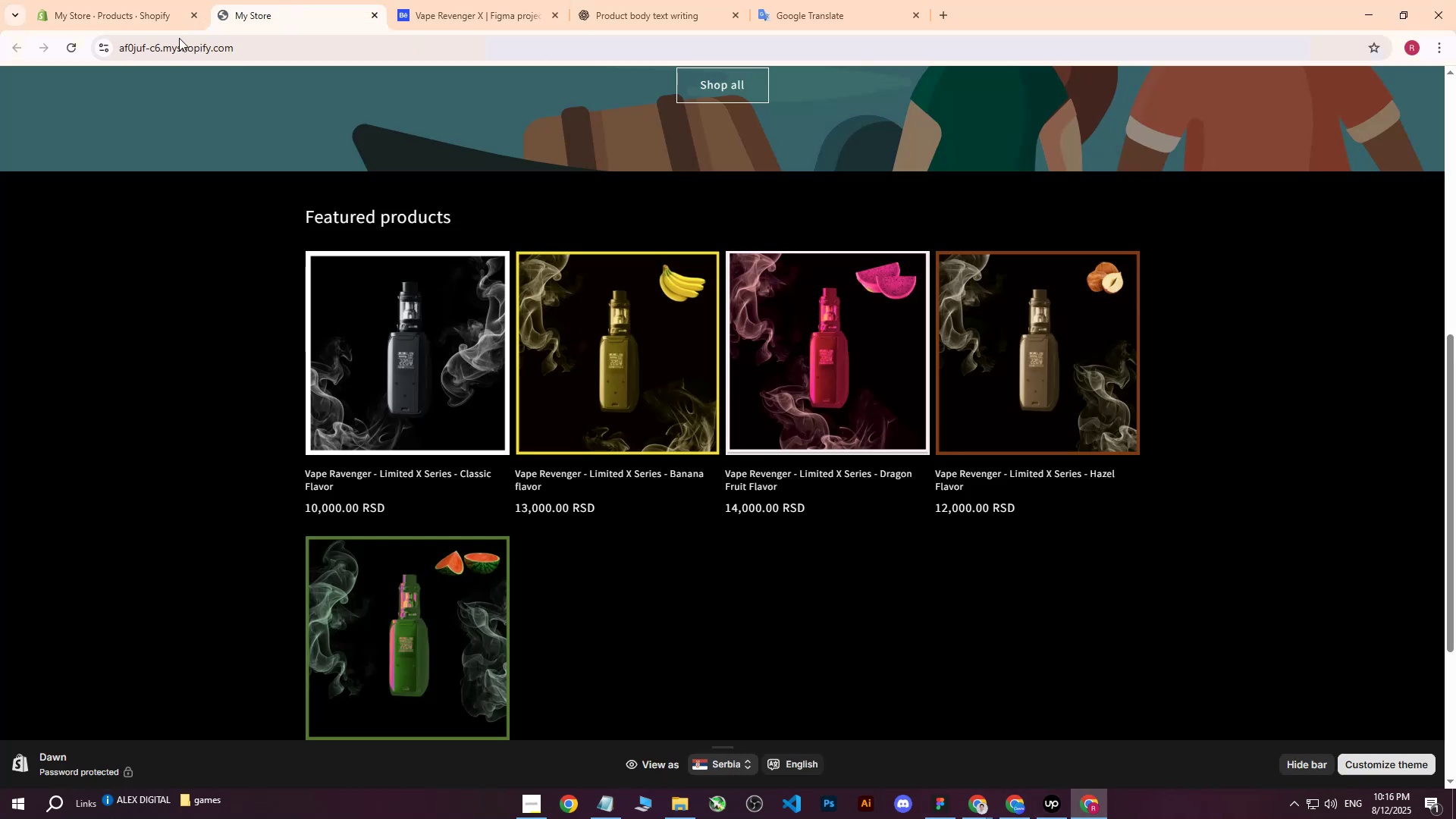 
double_click([58, 53])
 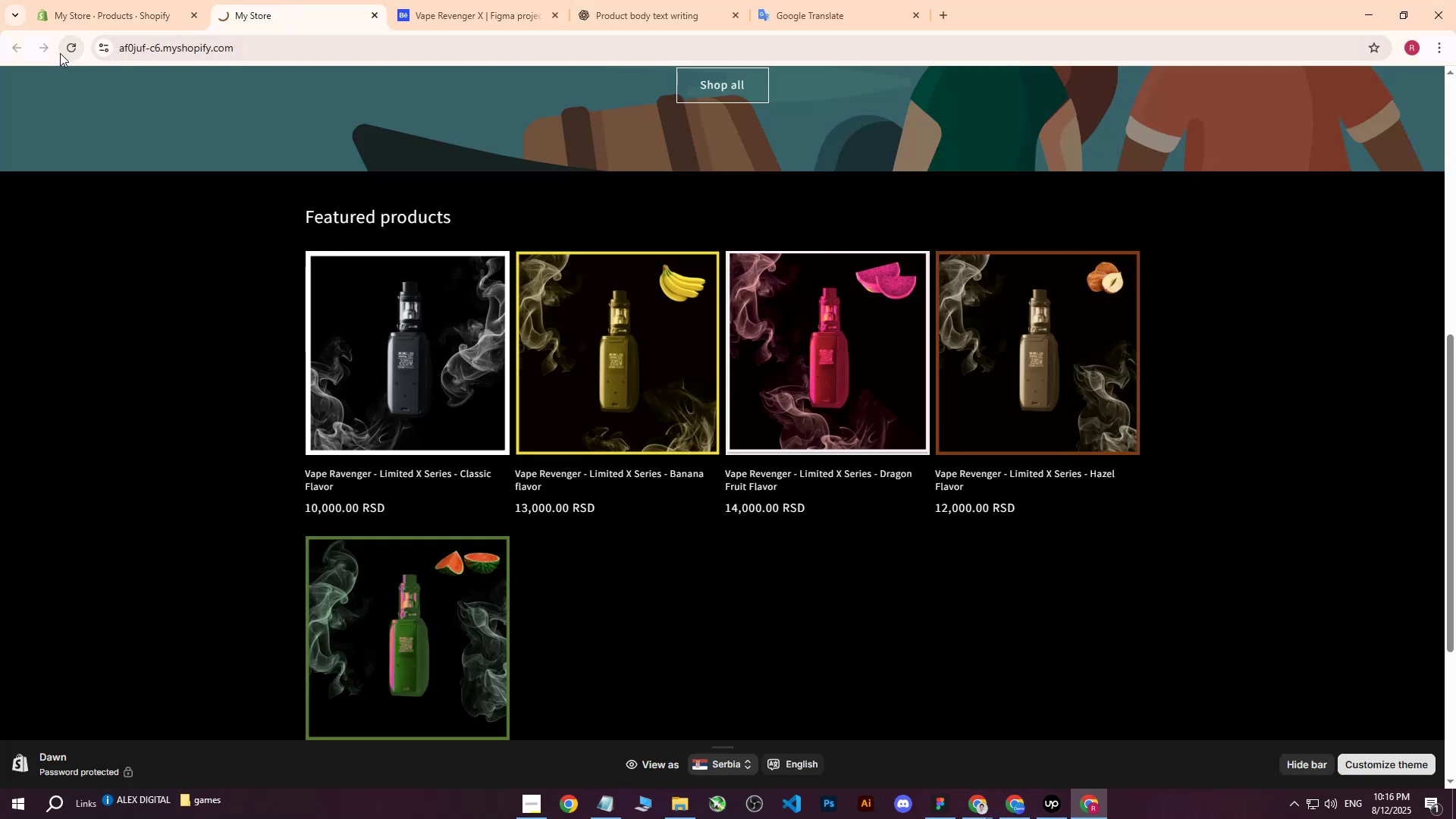 
triple_click([60, 53])
 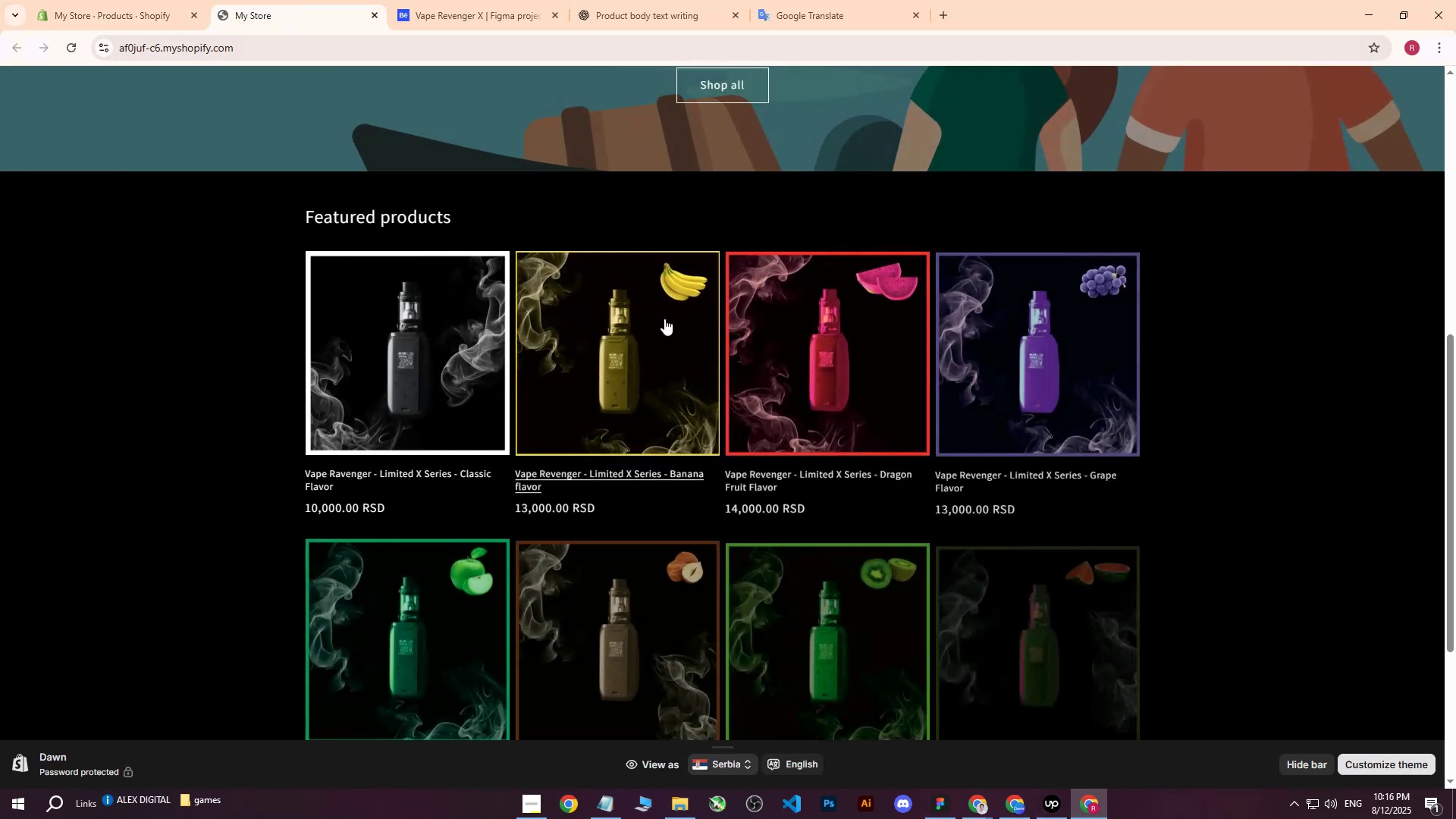 
scroll: coordinate [667, 312], scroll_direction: down, amount: 1.0
 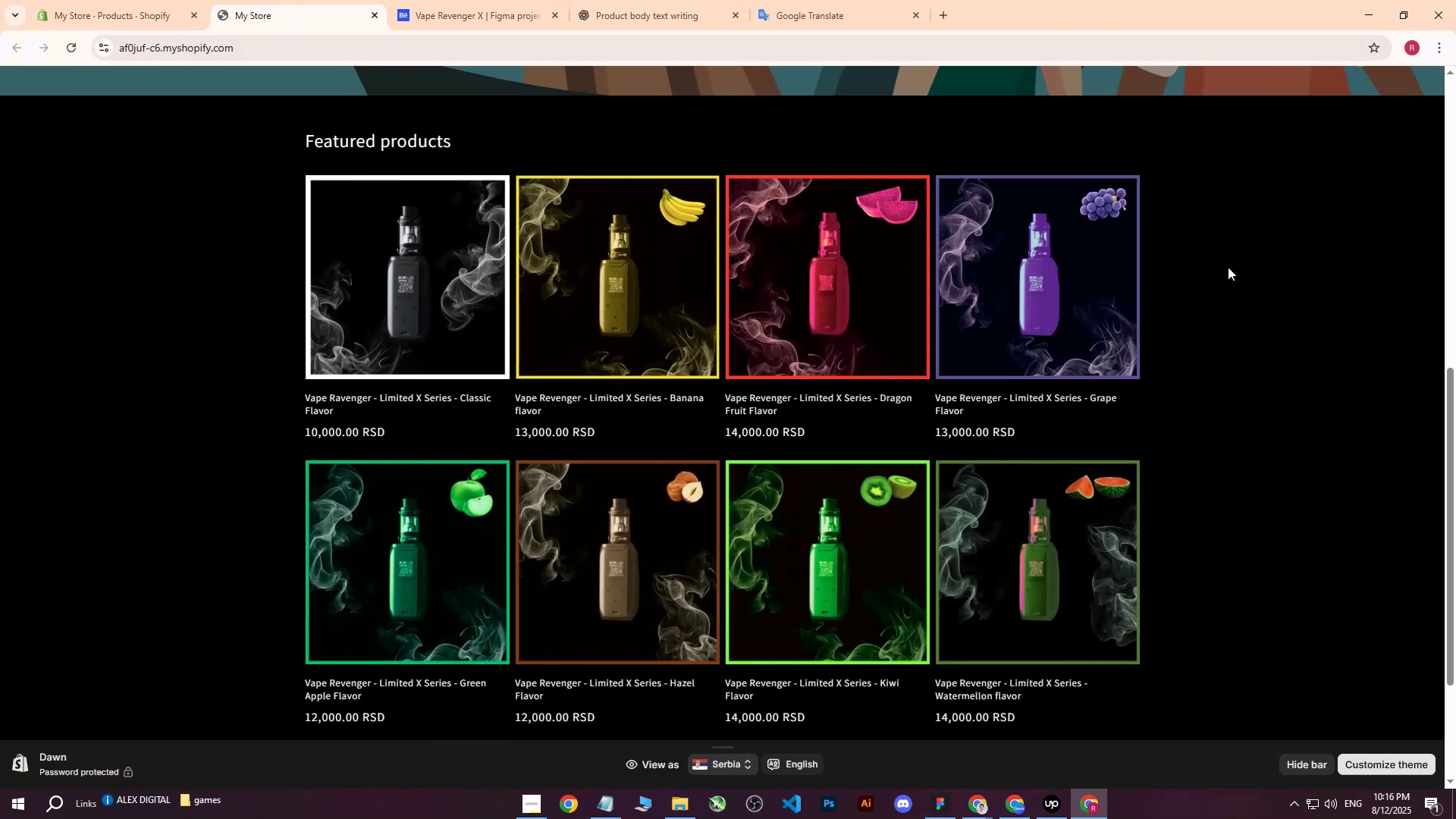 
wait(6.08)
 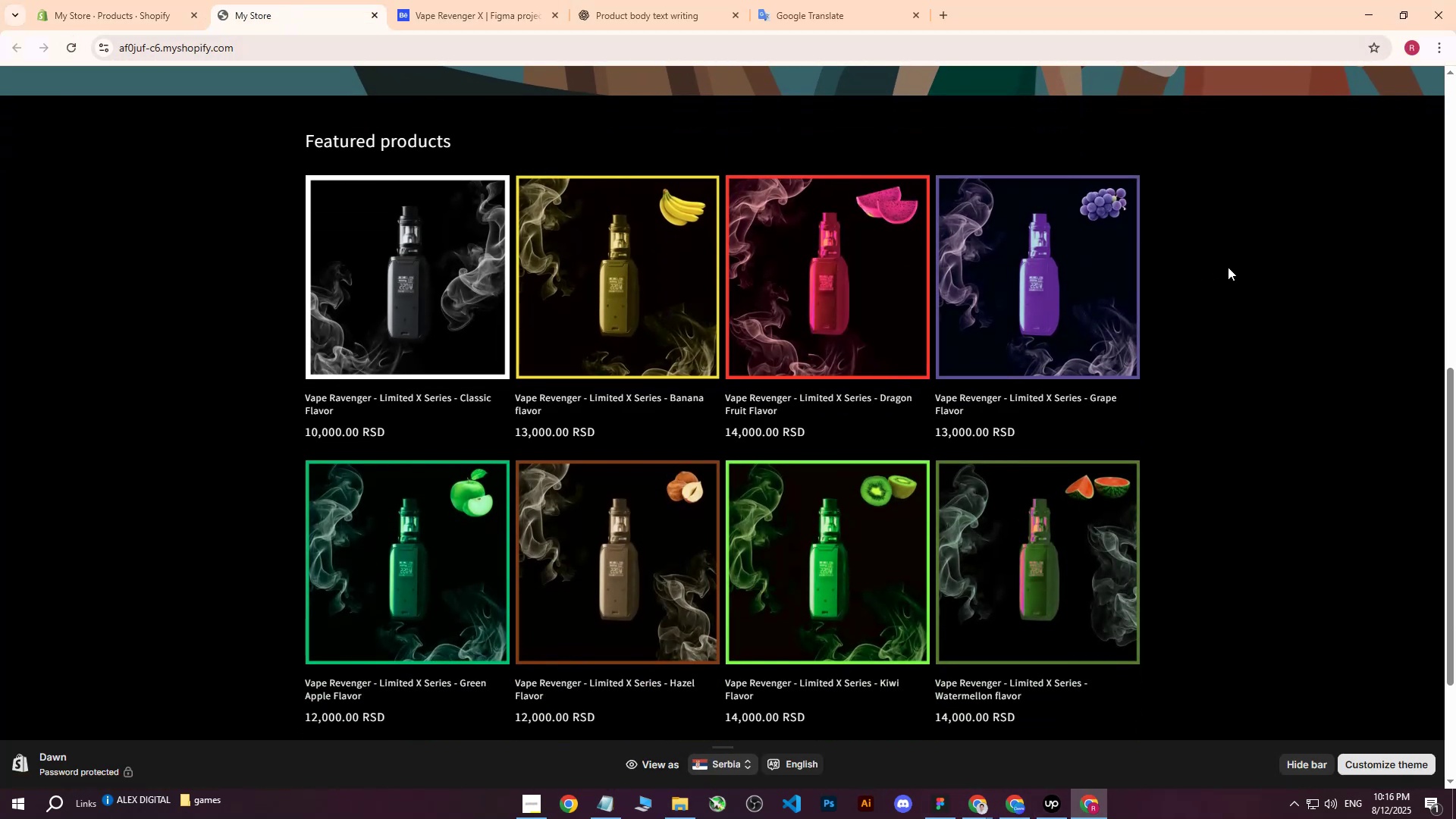 
left_click([146, 0])
 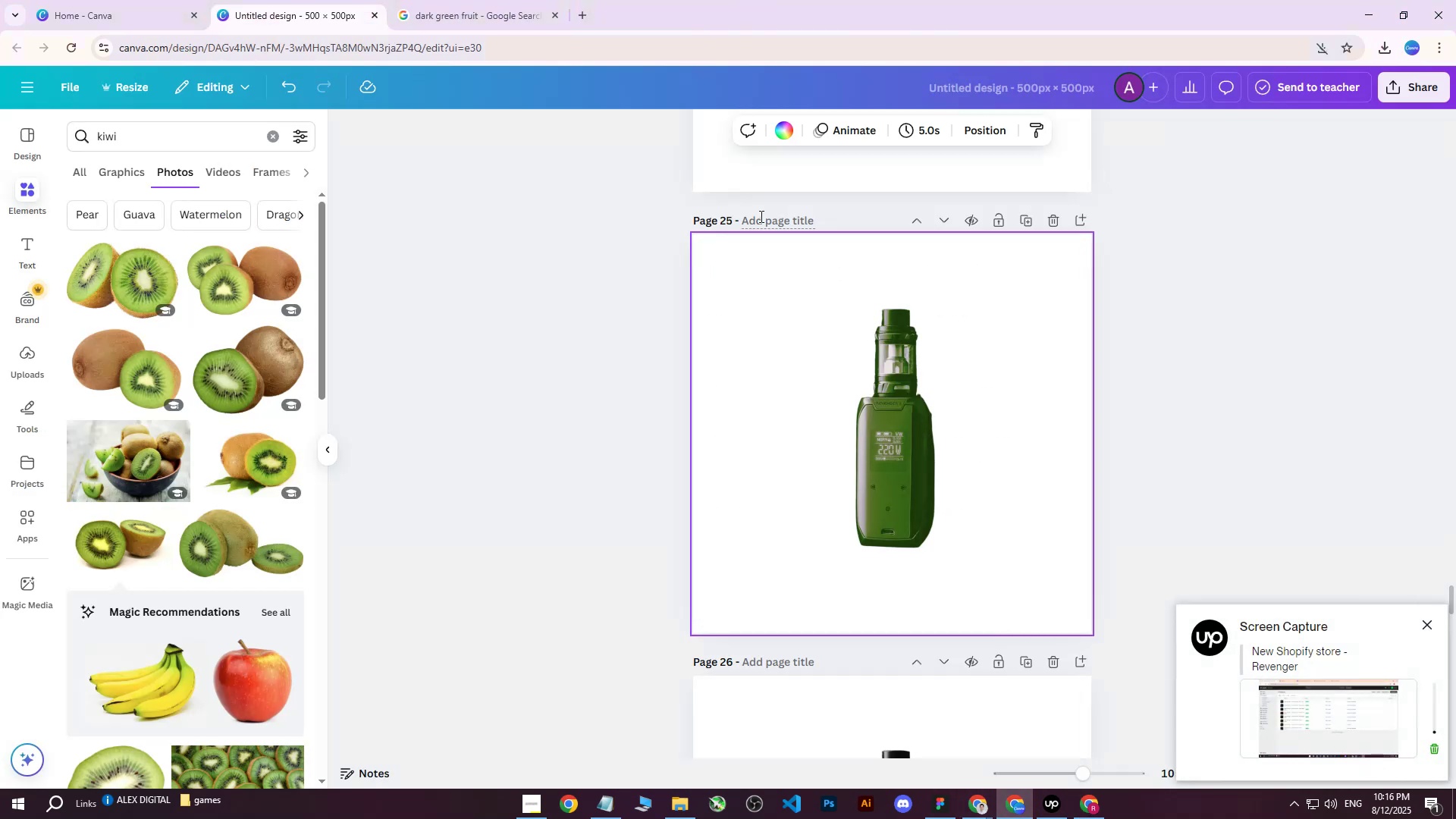 
double_click([874, 369])
 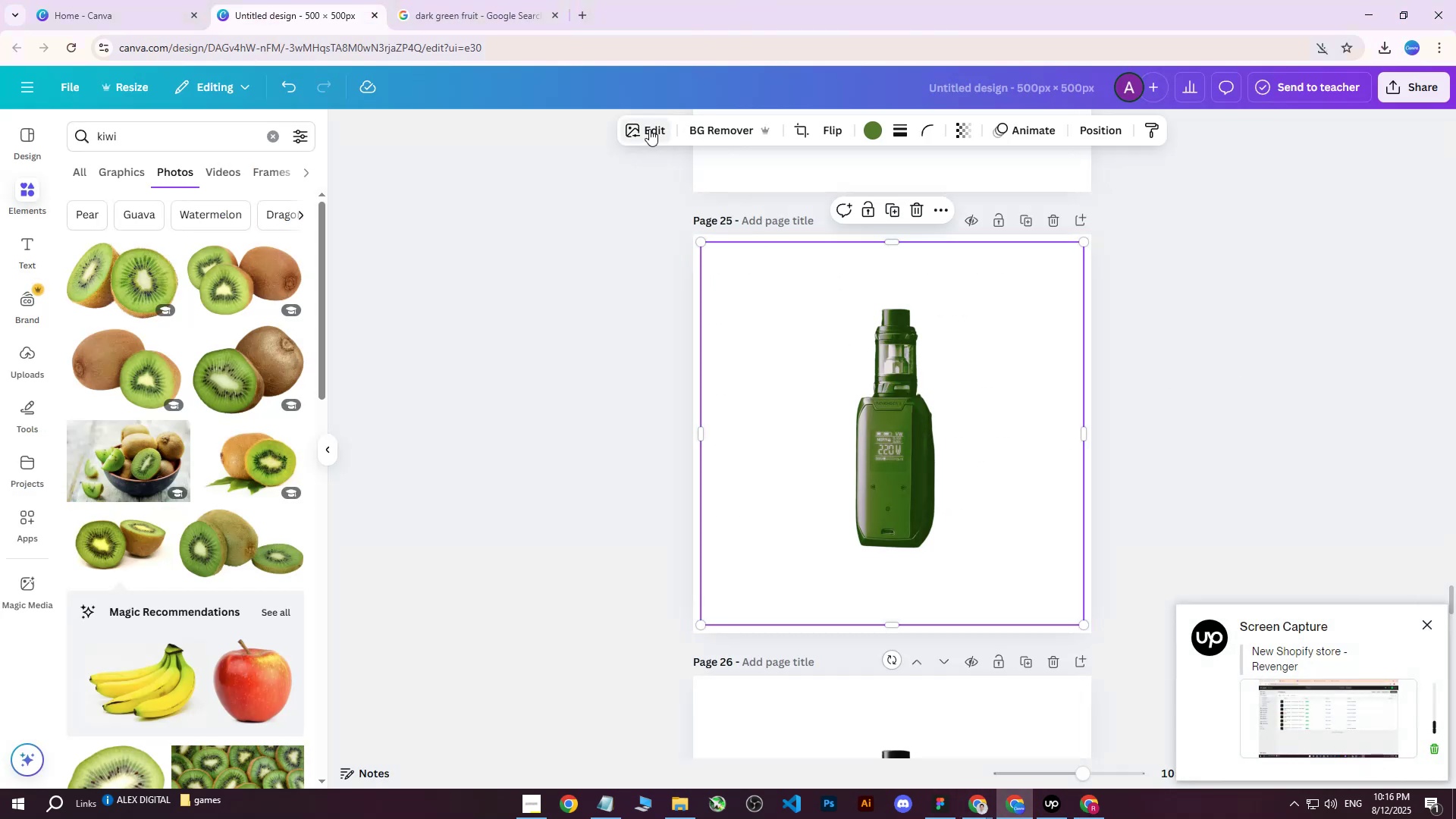 
left_click([649, 129])
 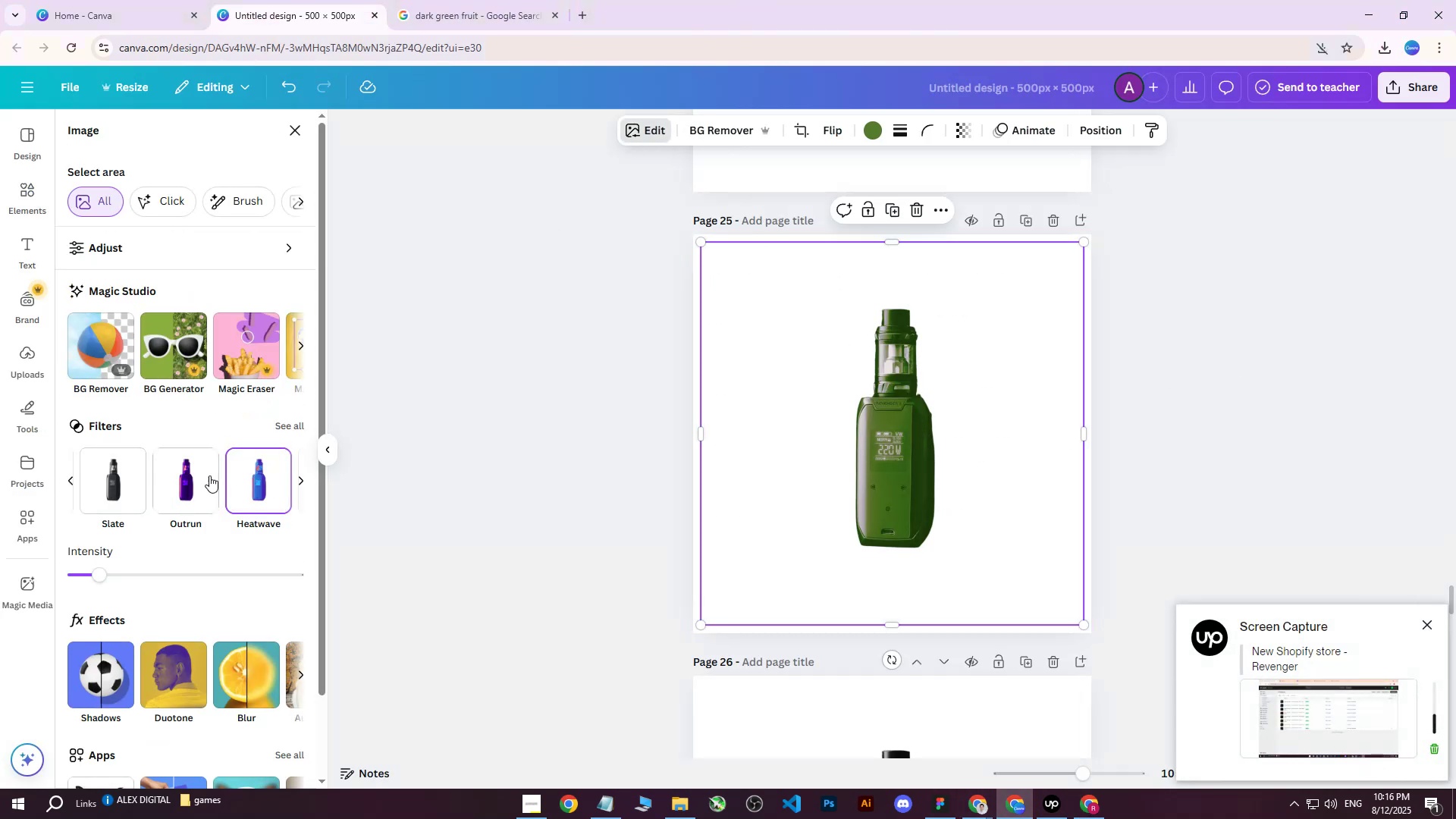 
left_click([196, 483])
 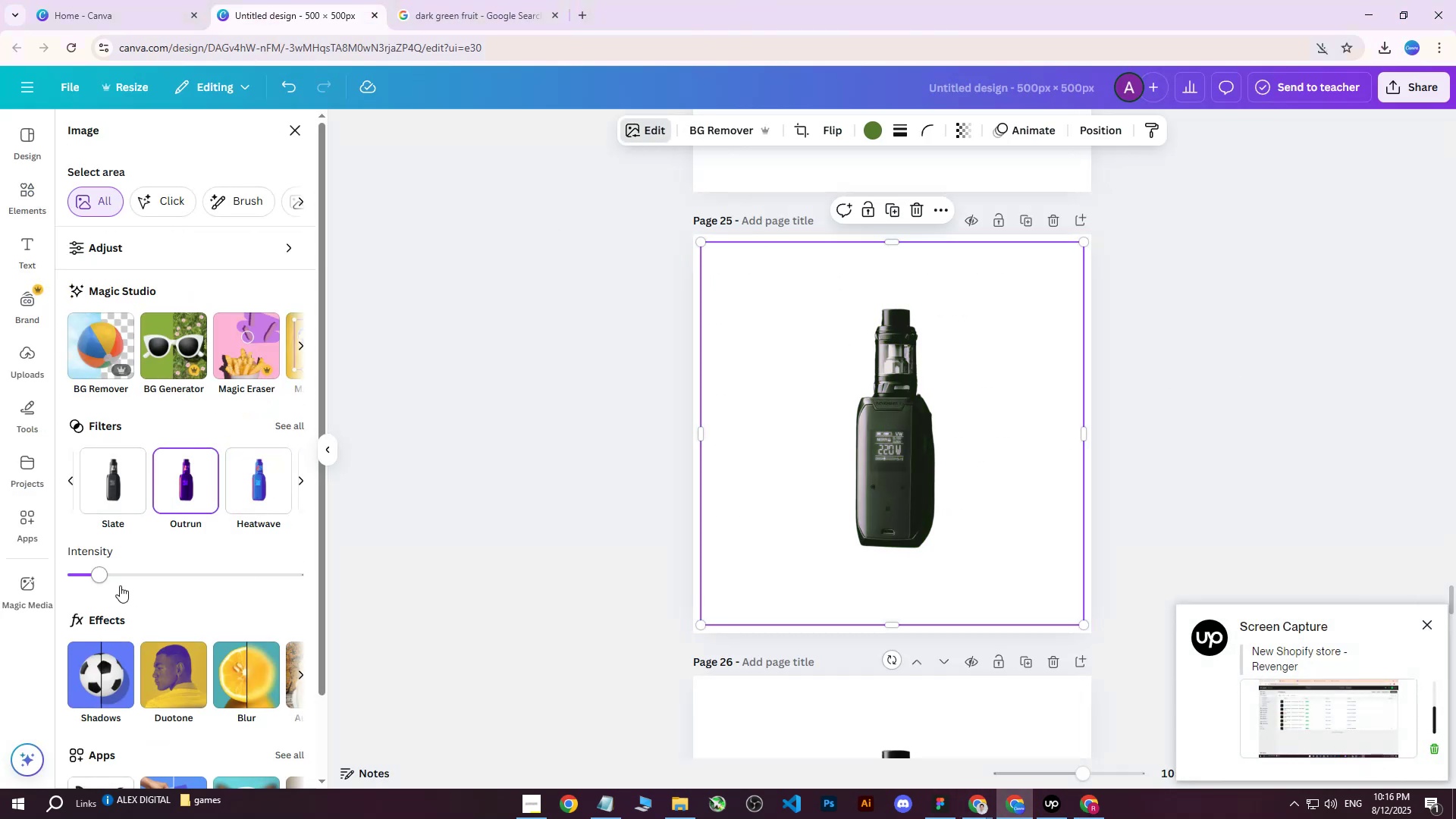 
left_click_drag(start_coordinate=[105, 580], to_coordinate=[276, 572])
 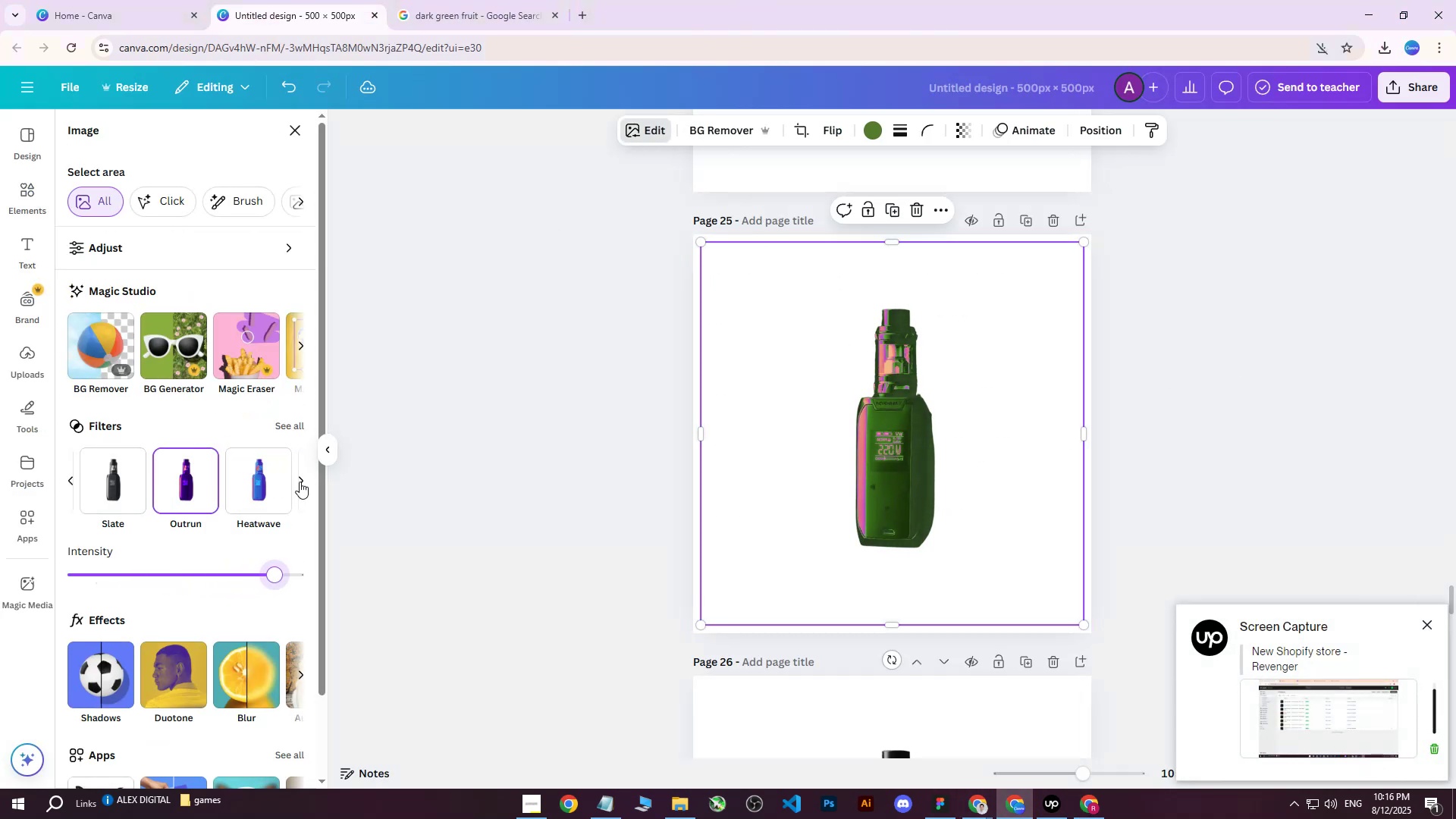 
left_click([302, 482])
 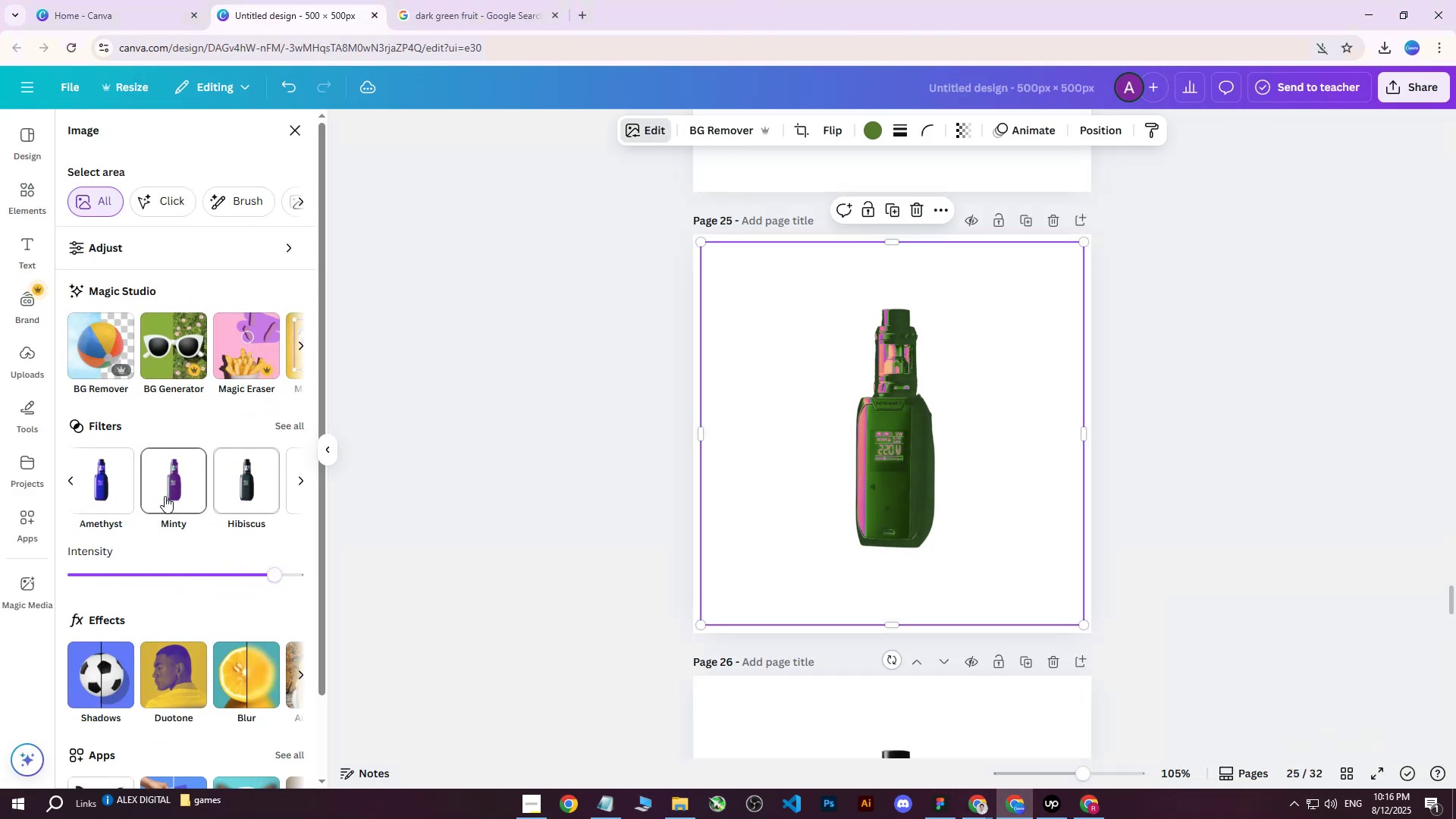 
left_click([161, 494])
 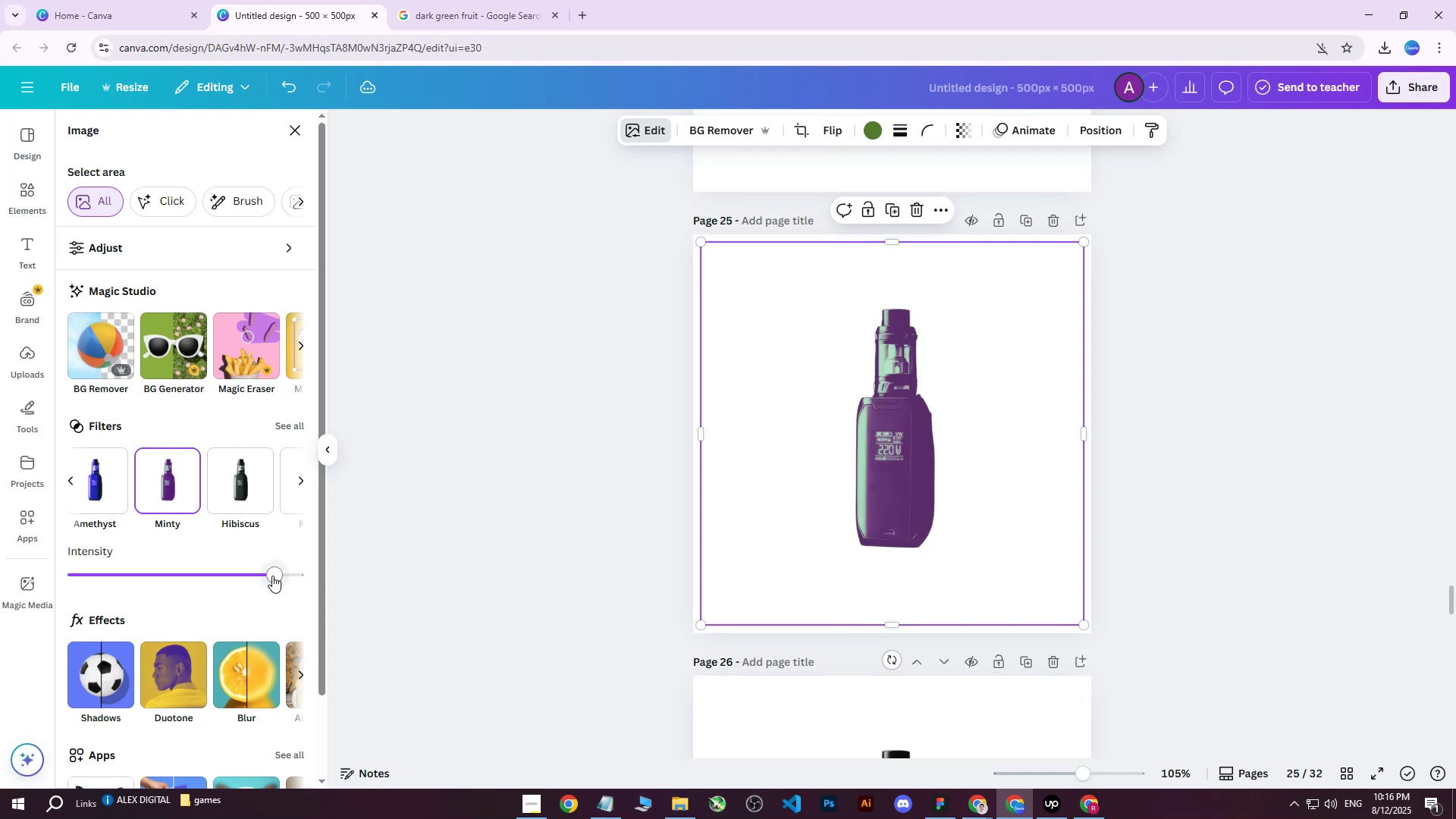 
left_click_drag(start_coordinate=[272, 576], to_coordinate=[312, 582])
 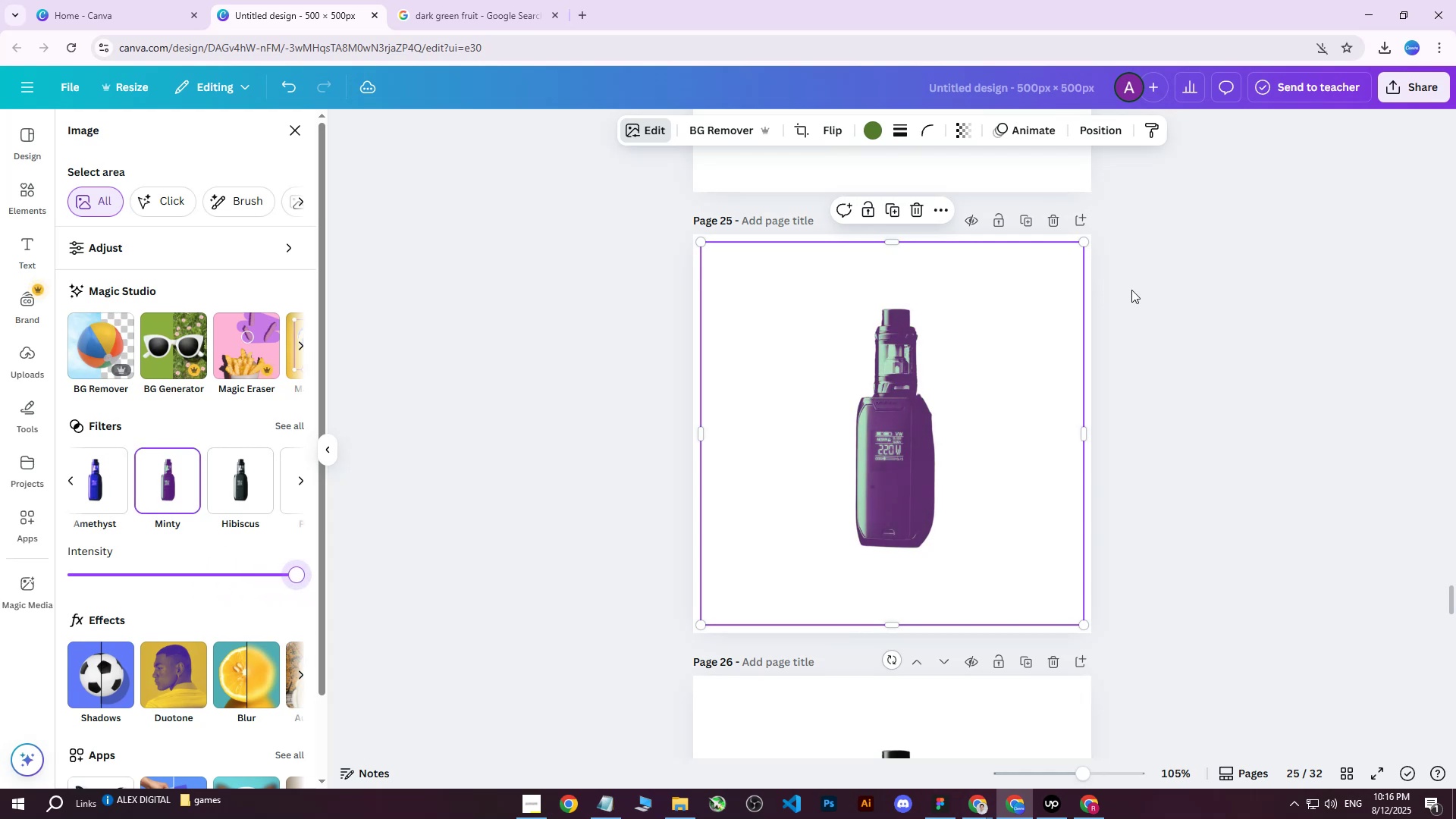 
left_click([1144, 285])
 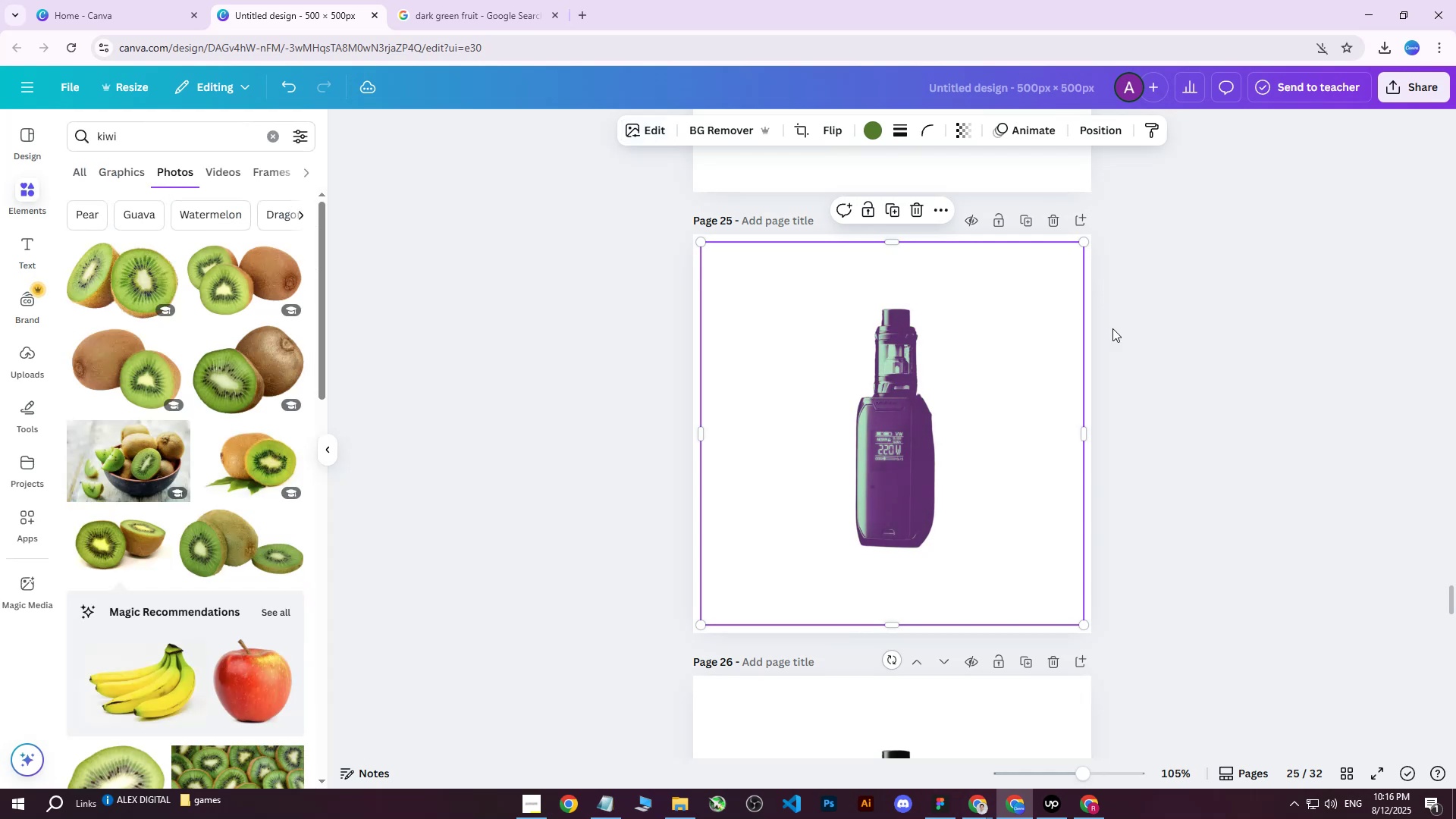 
left_click_drag(start_coordinate=[881, 410], to_coordinate=[877, 410])
 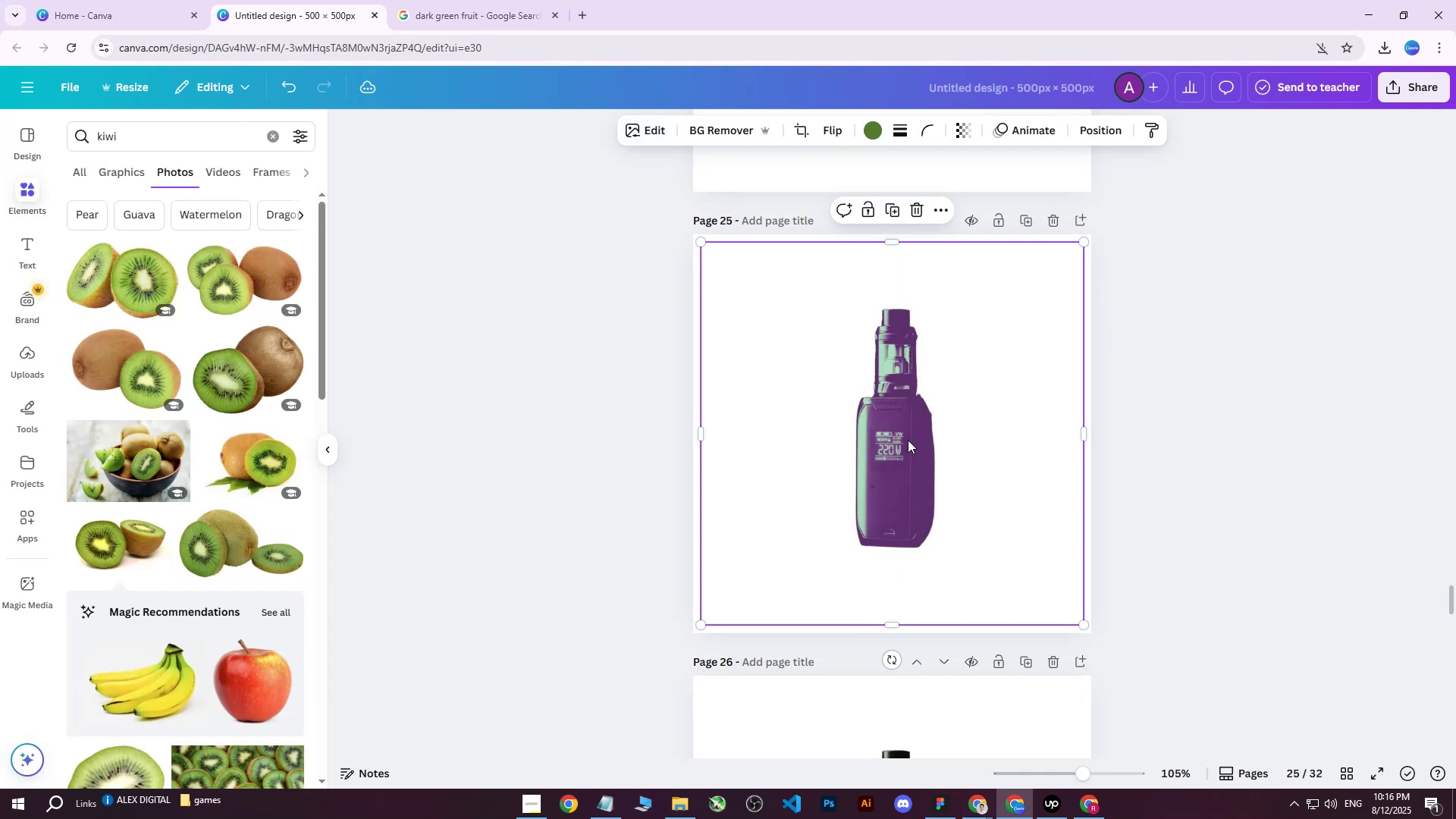 
left_click_drag(start_coordinate=[908, 439], to_coordinate=[568, 563])
 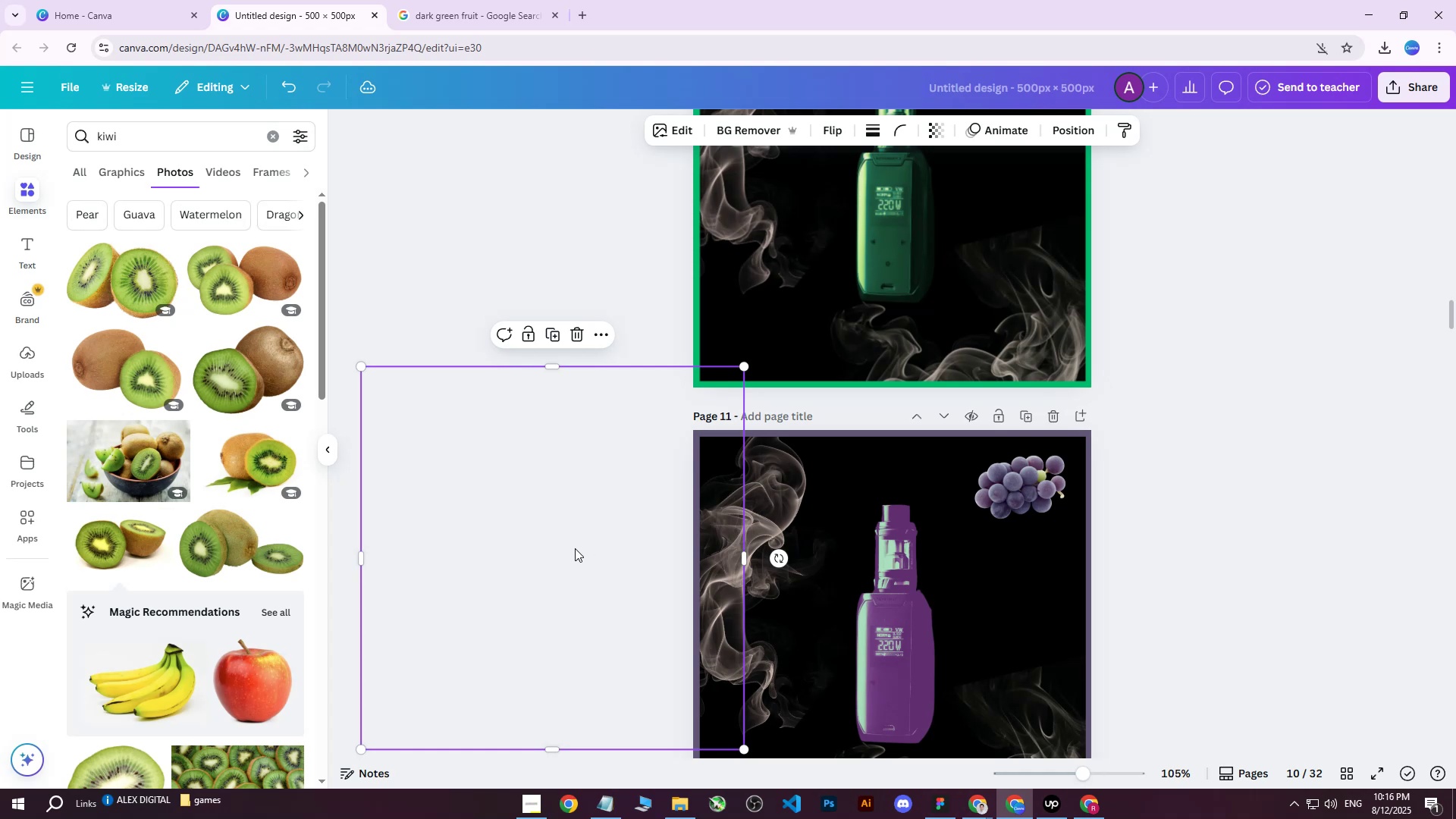 
scroll: coordinate [915, 406], scroll_direction: up, amount: 84.0
 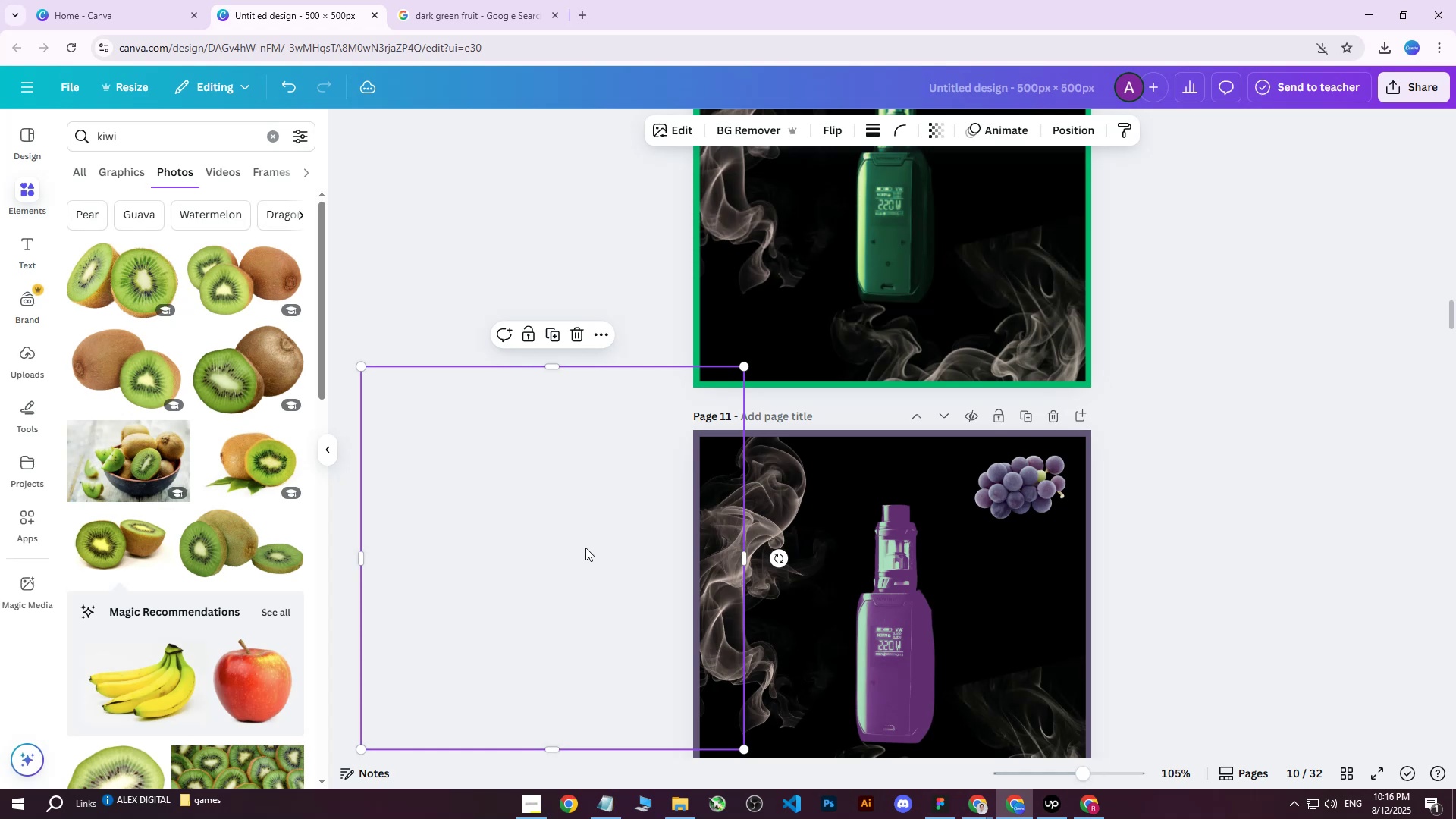 
left_click_drag(start_coordinate=[537, 539], to_coordinate=[833, 572])
 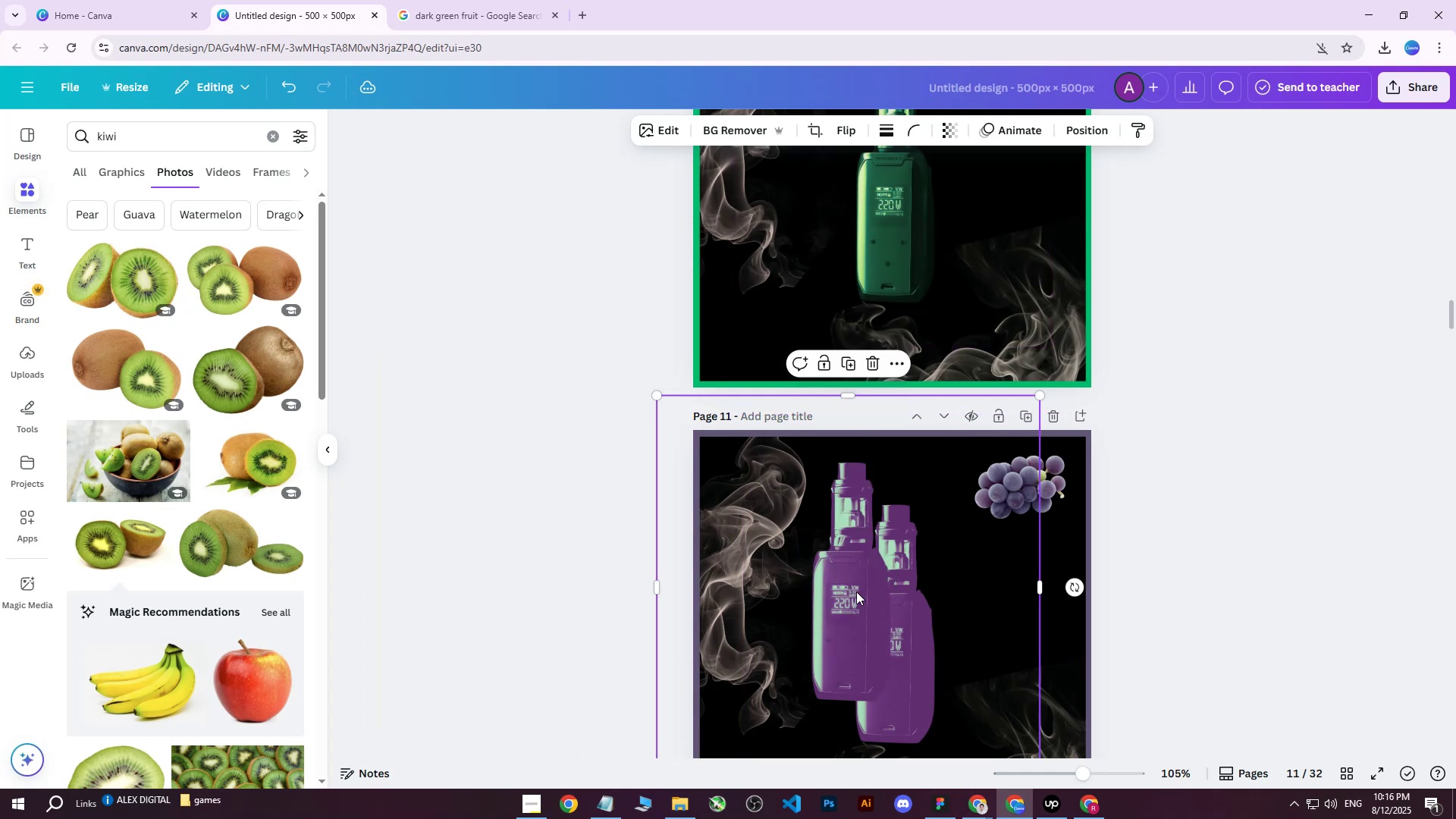 
left_click_drag(start_coordinate=[834, 588], to_coordinate=[785, 536])
 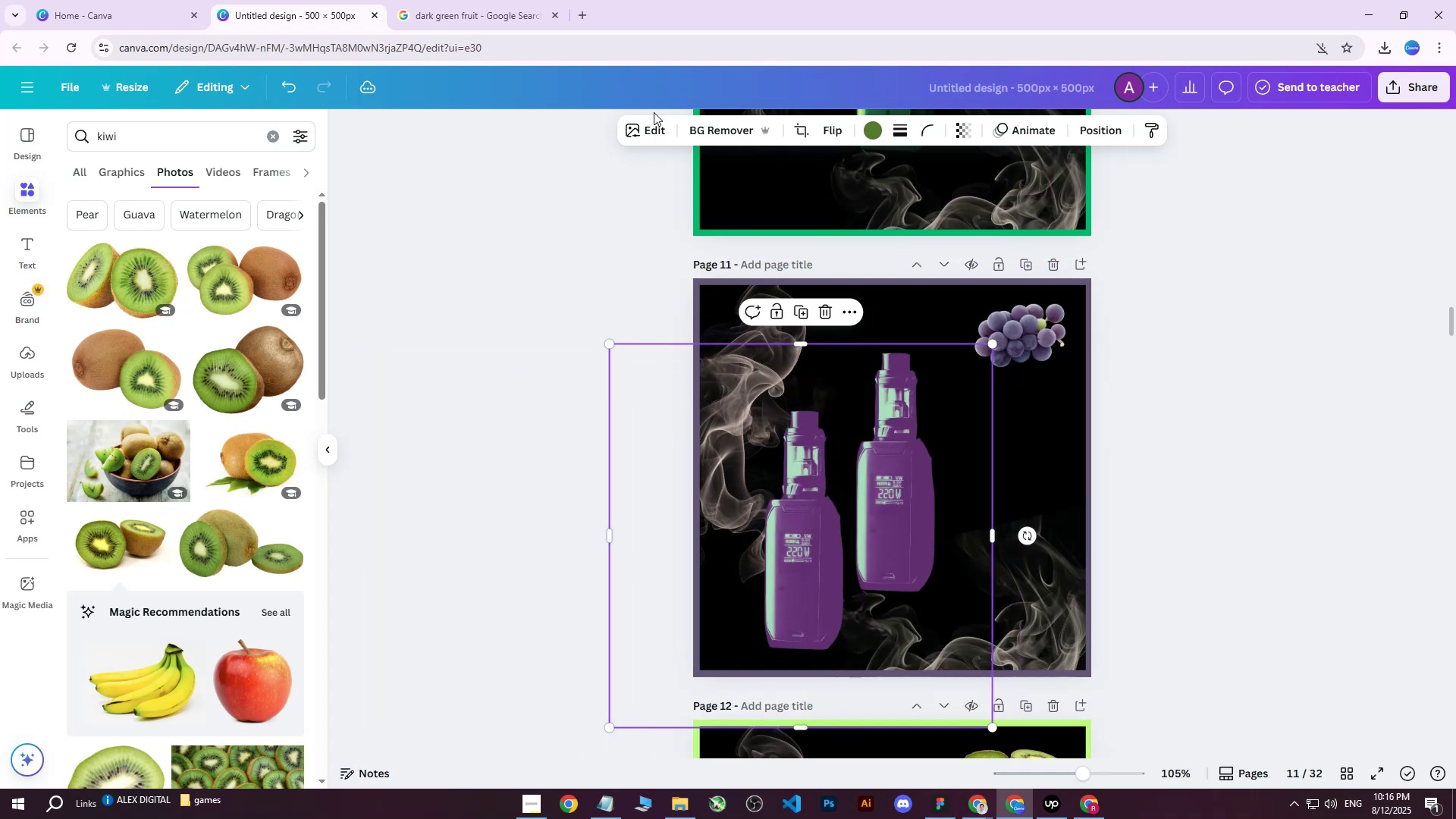 
scroll: coordinate [814, 585], scroll_direction: down, amount: 2.0
 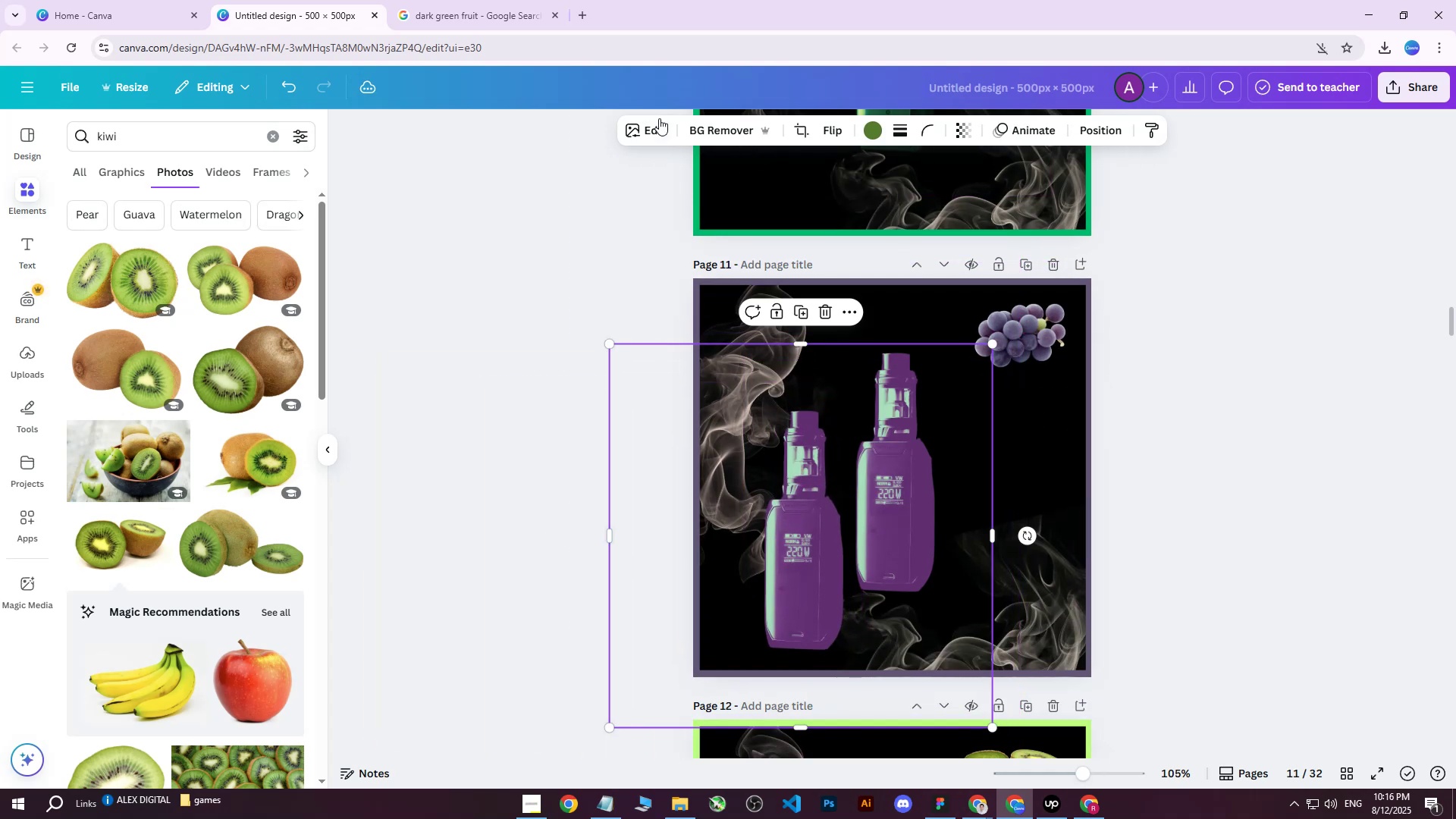 
left_click([651, 132])
 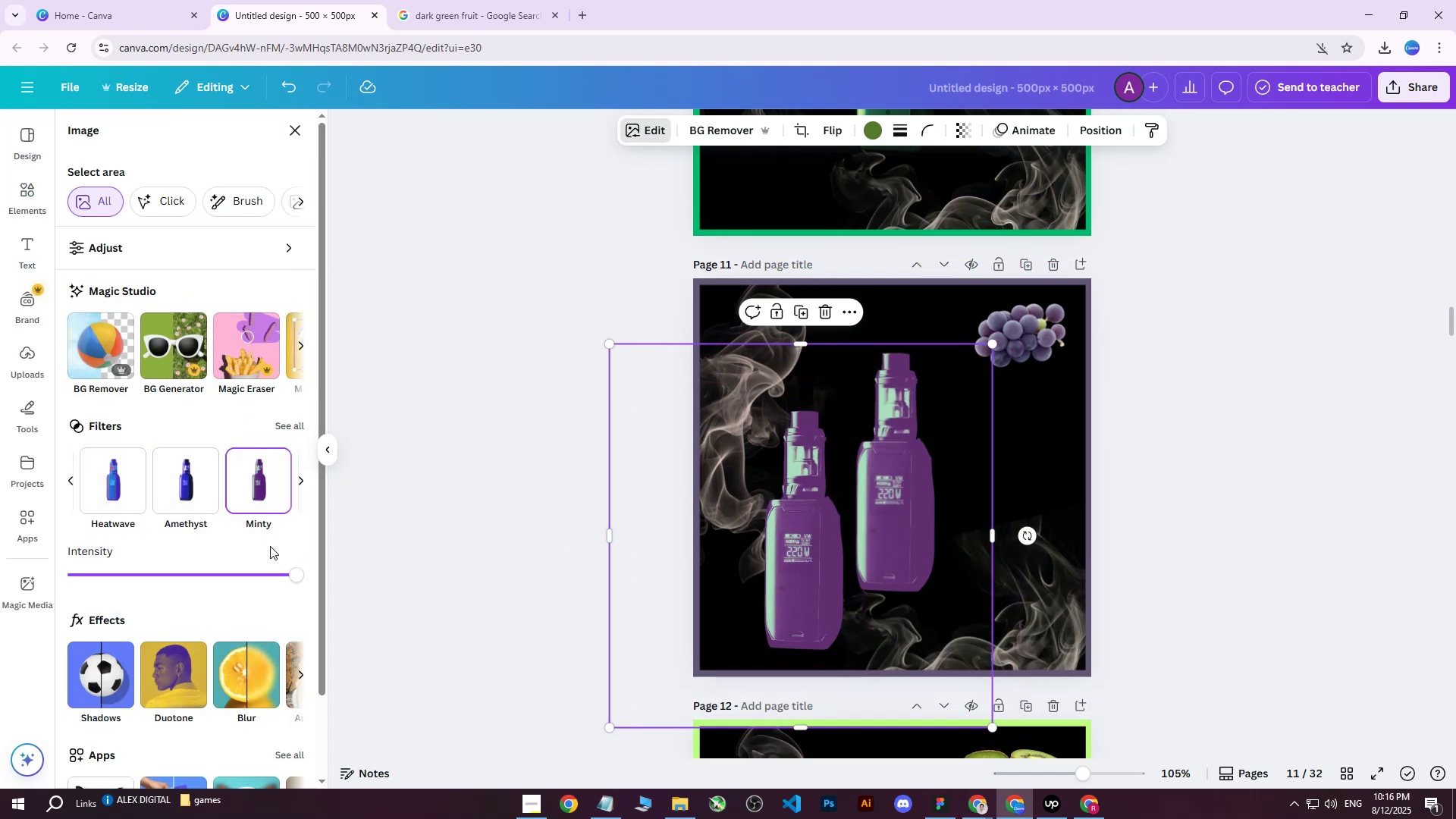 
left_click_drag(start_coordinate=[283, 570], to_coordinate=[151, 579])
 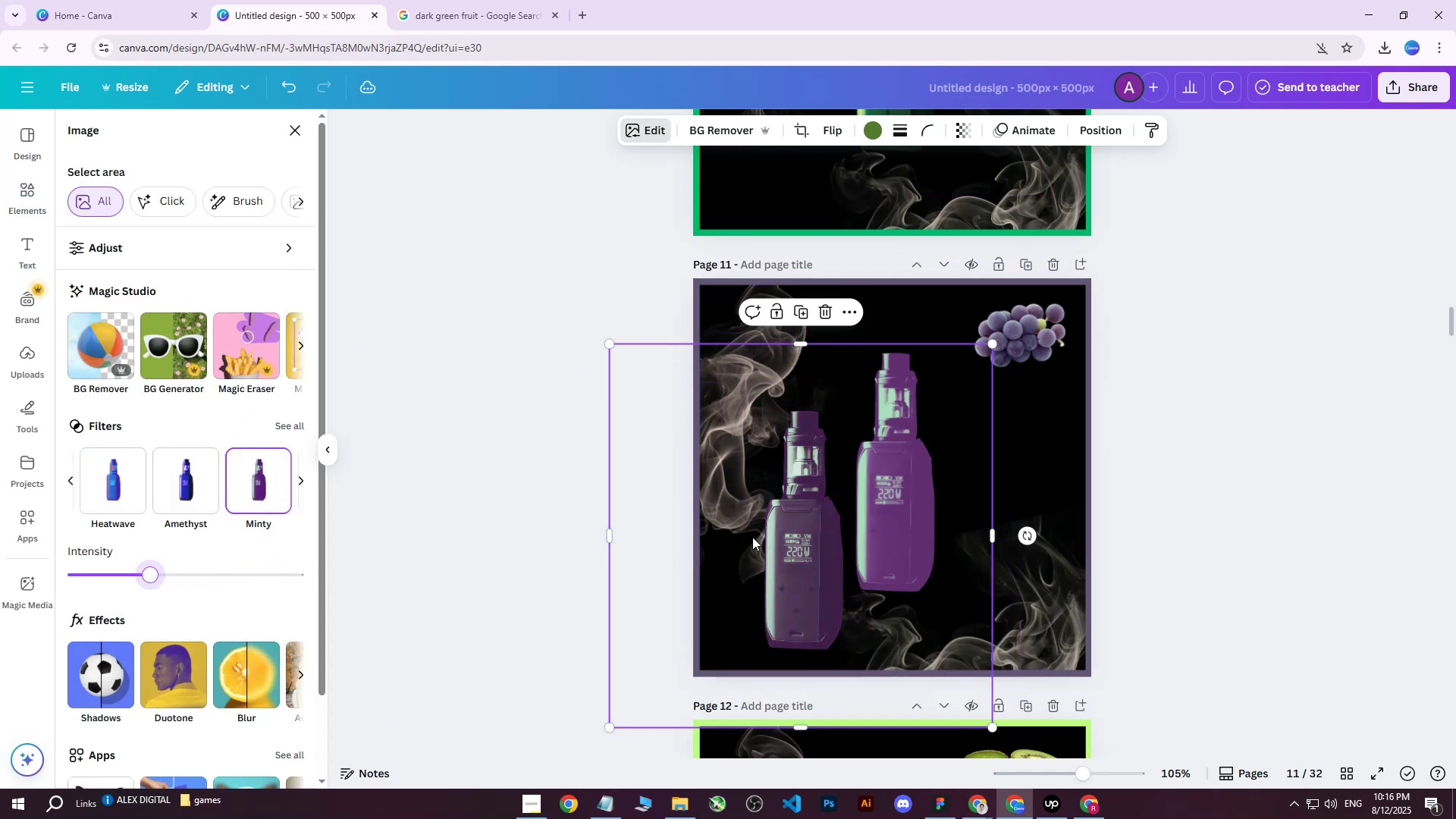 
left_click_drag(start_coordinate=[792, 535], to_coordinate=[886, 450])
 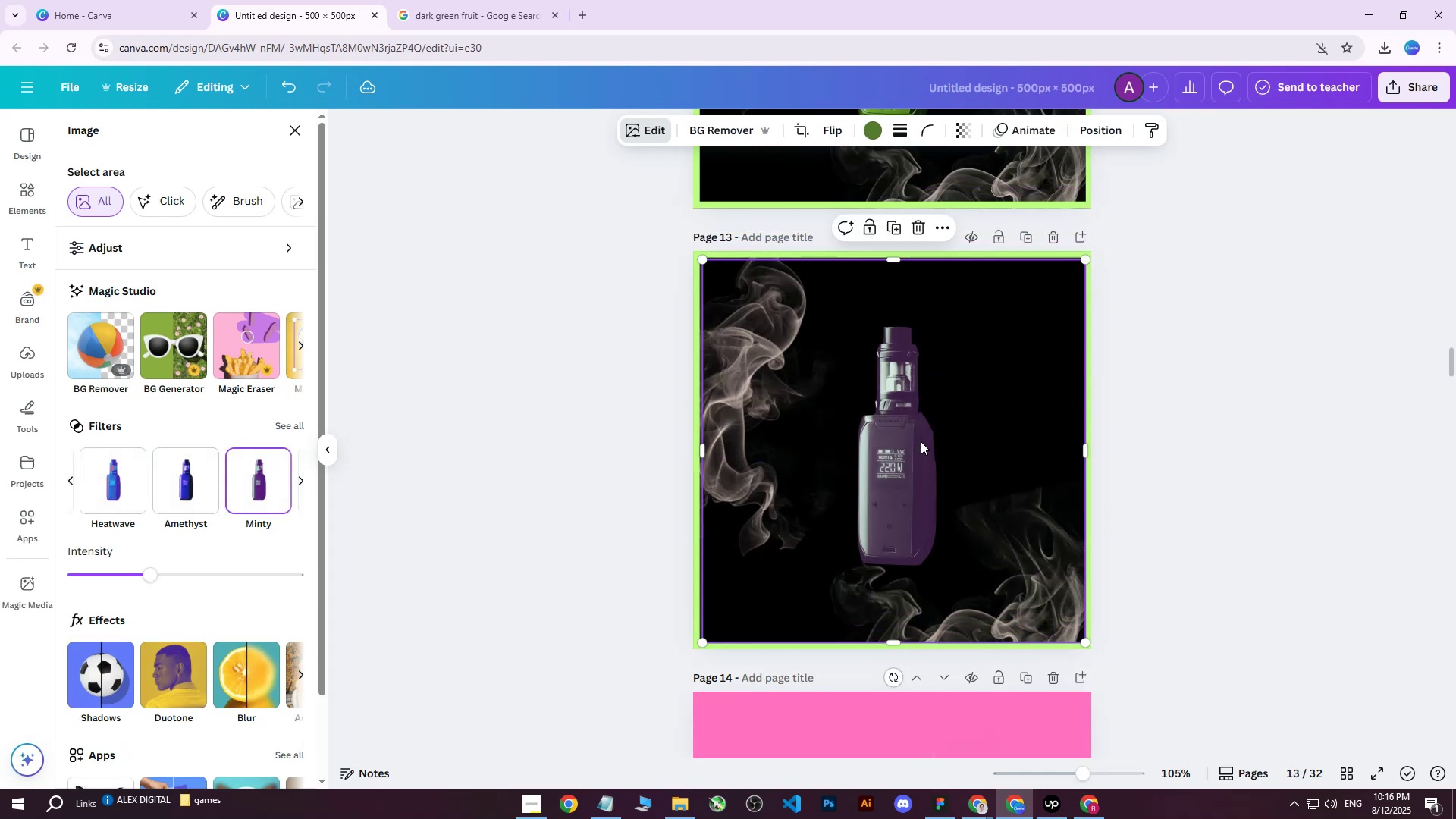 
scroll: coordinate [890, 394], scroll_direction: down, amount: 62.0
 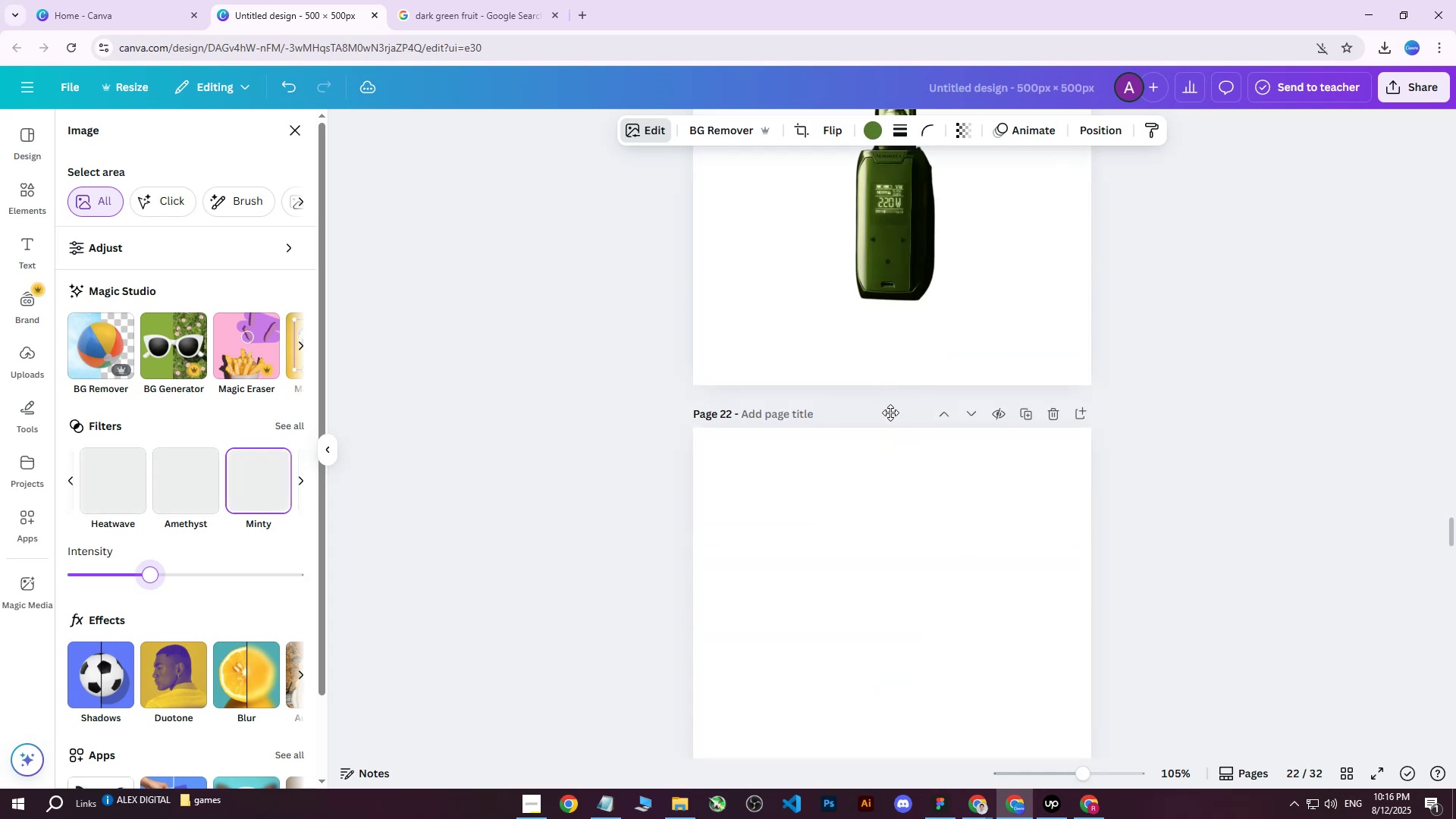 
scroll: coordinate [896, 433], scroll_direction: up, amount: 50.0
 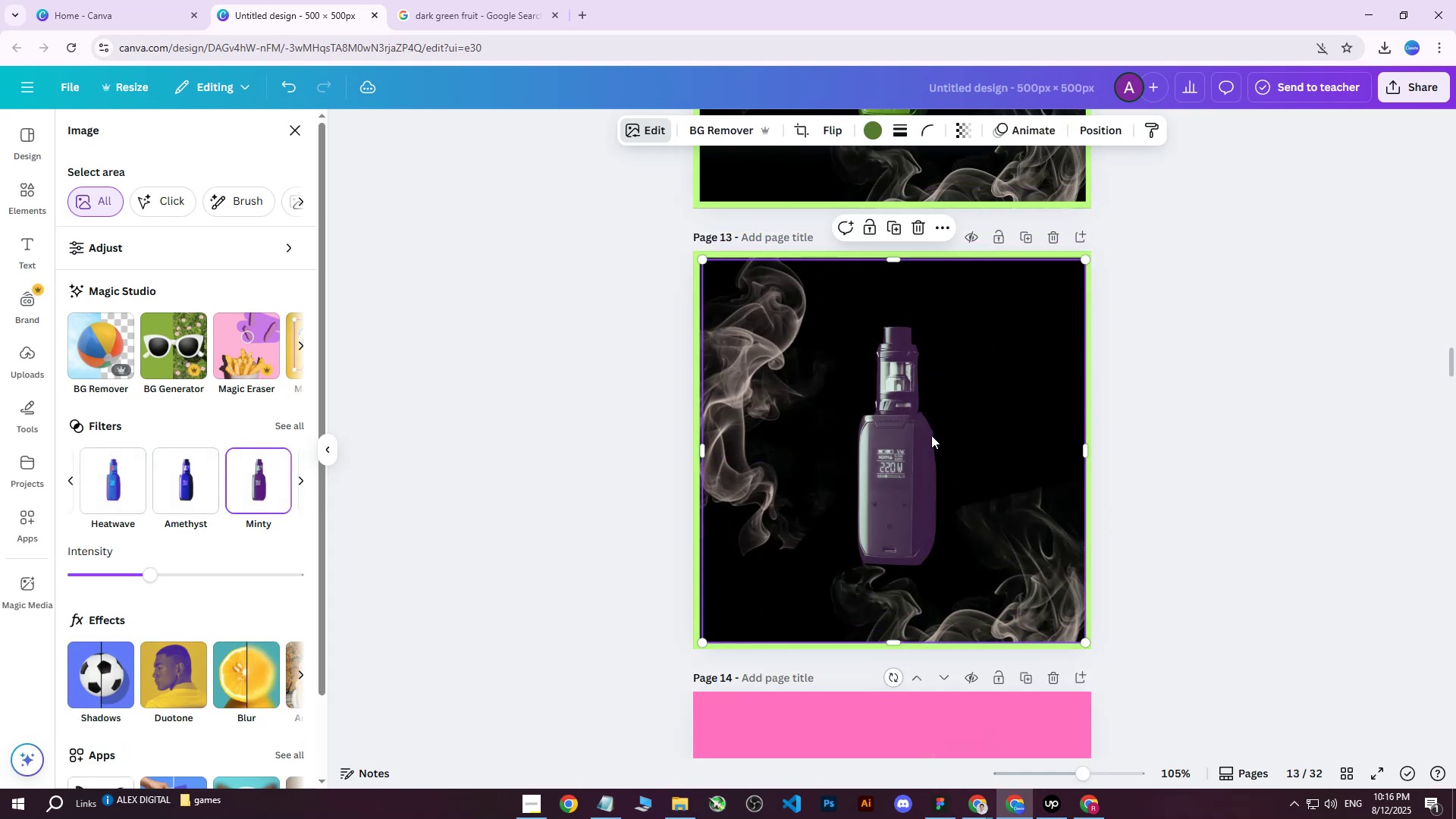 
left_click_drag(start_coordinate=[892, 442], to_coordinate=[896, 431])
 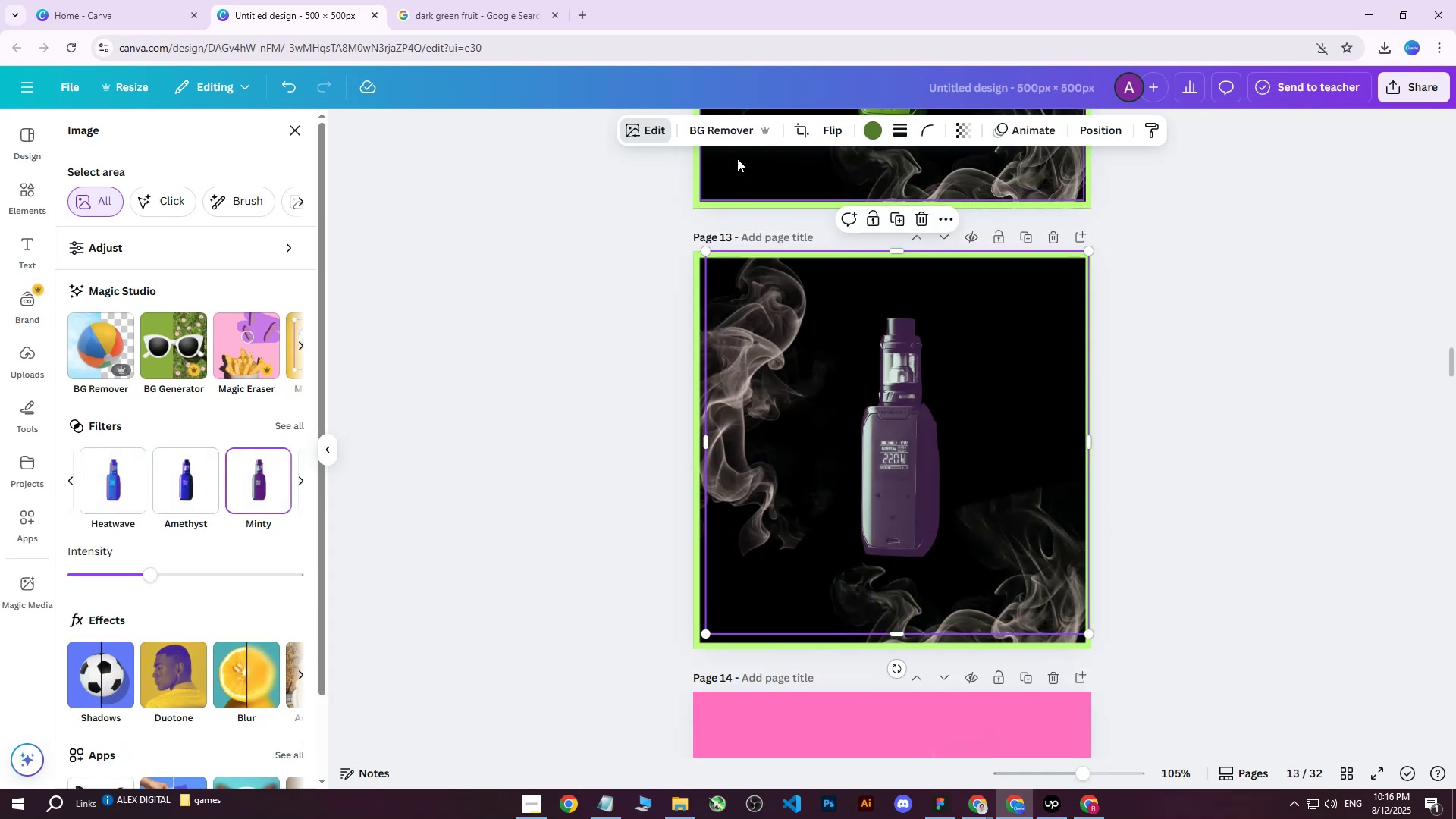 
left_click([639, 136])
 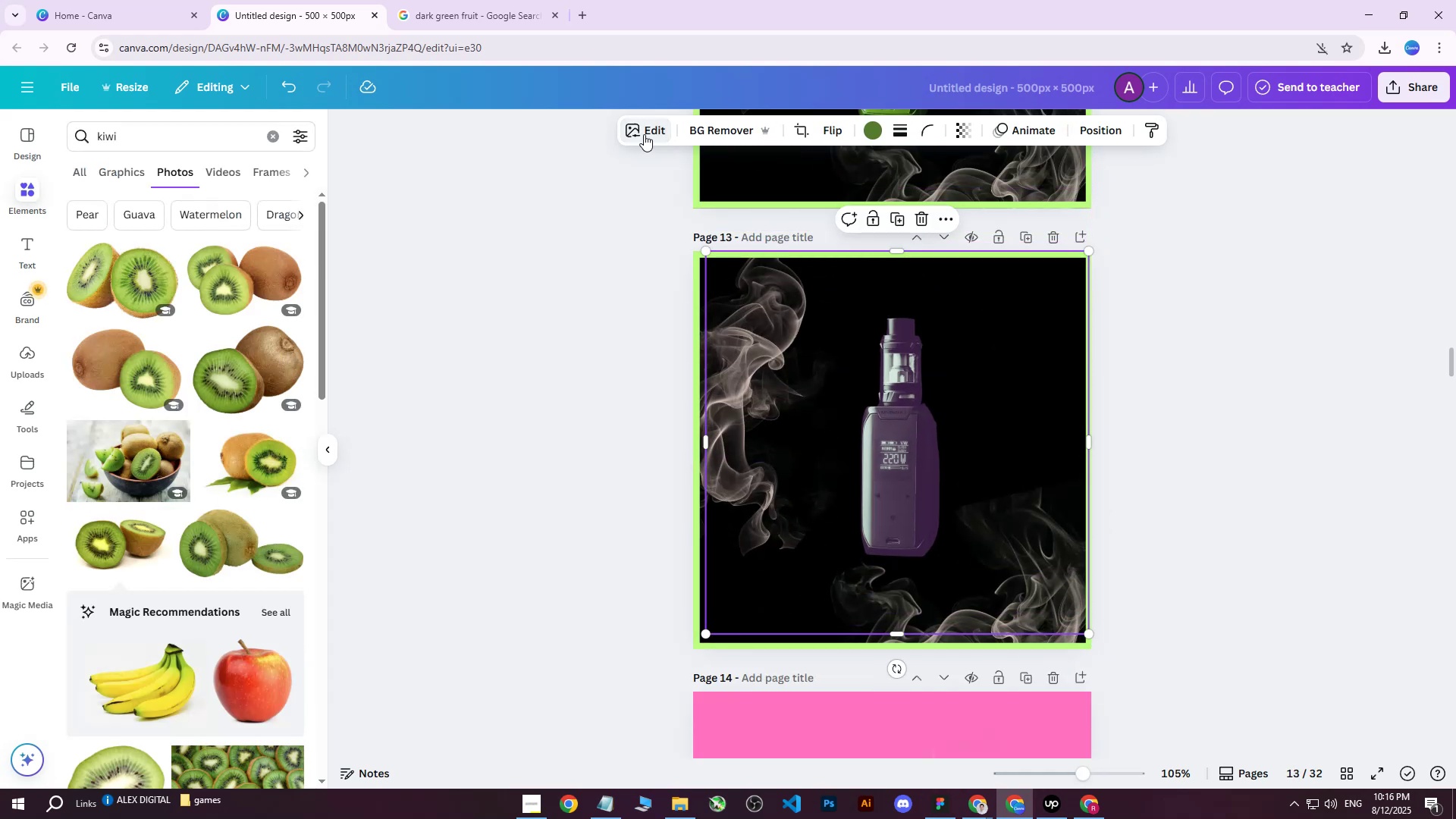 
left_click([644, 134])
 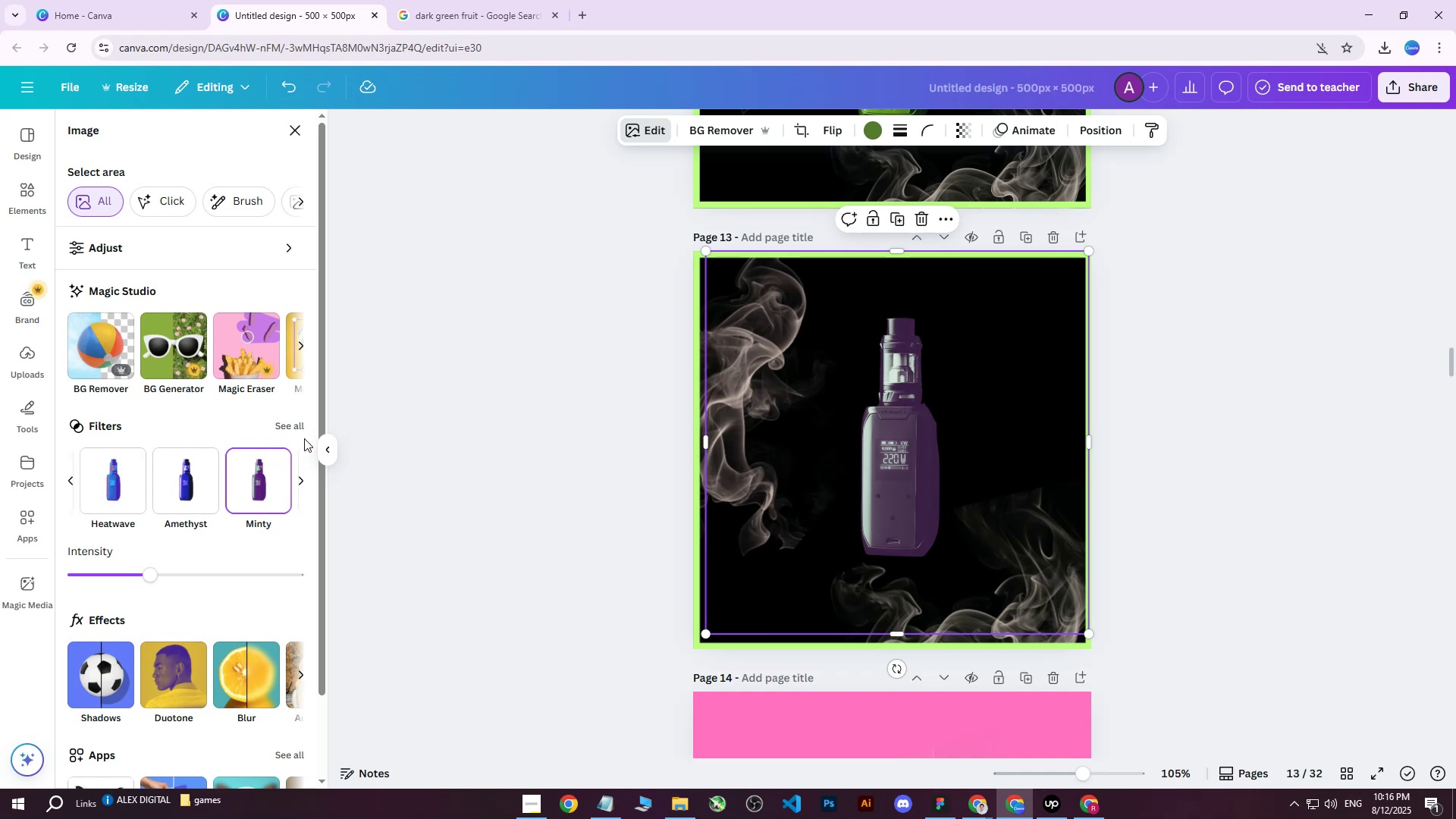 
left_click([300, 426])
 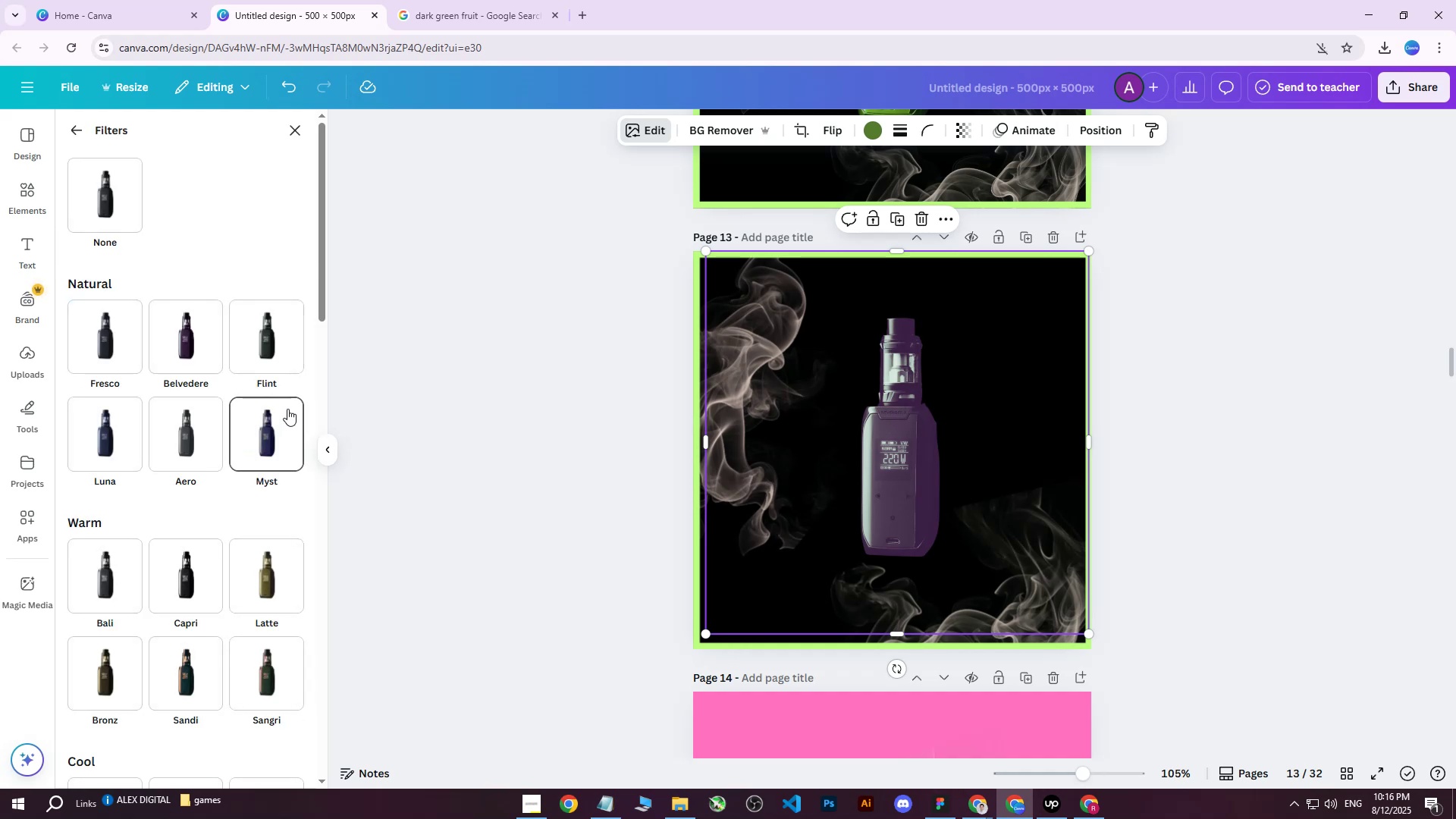 
scroll: coordinate [228, 477], scroll_direction: up, amount: 1.0
 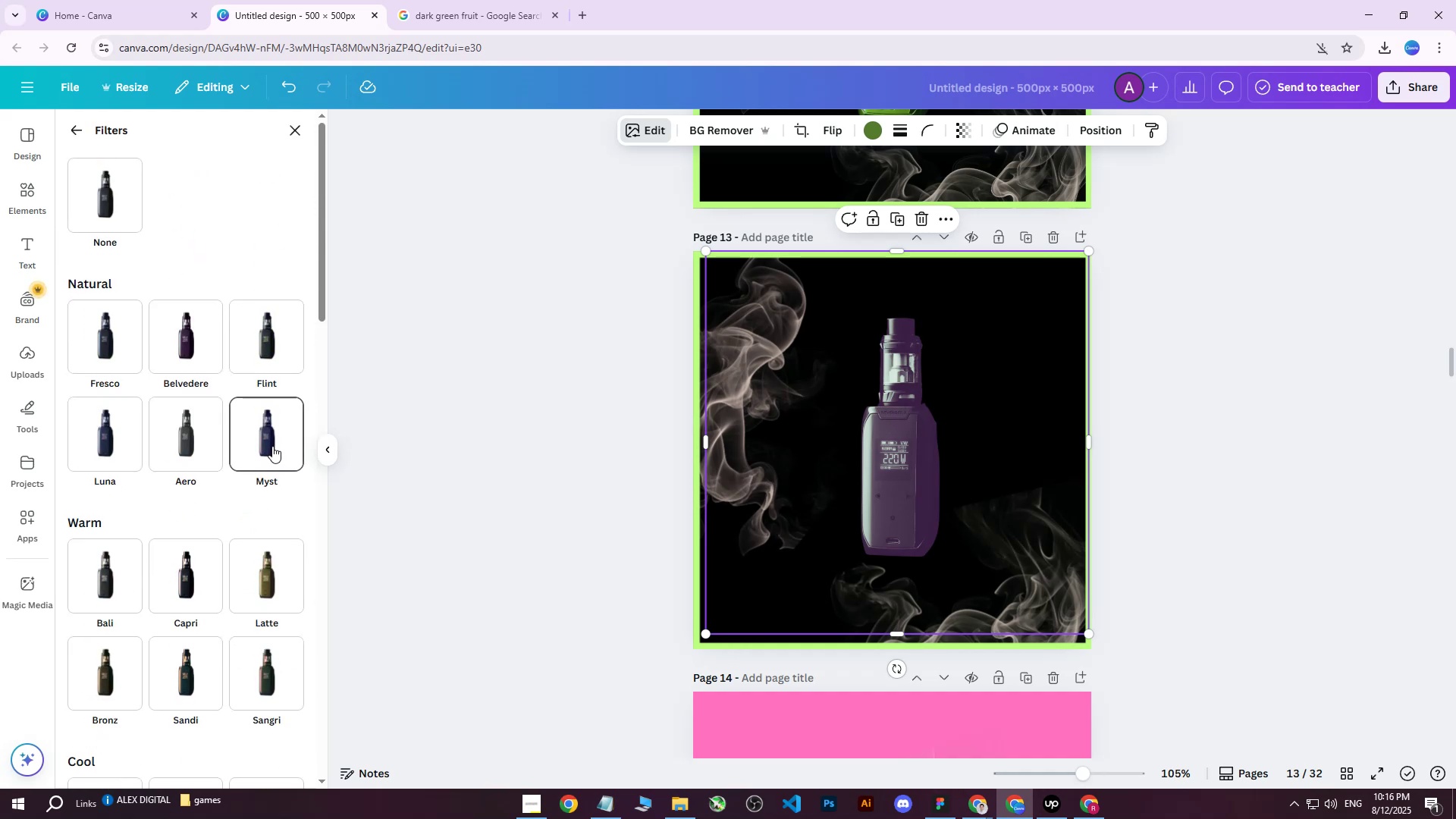 
left_click([272, 446])
 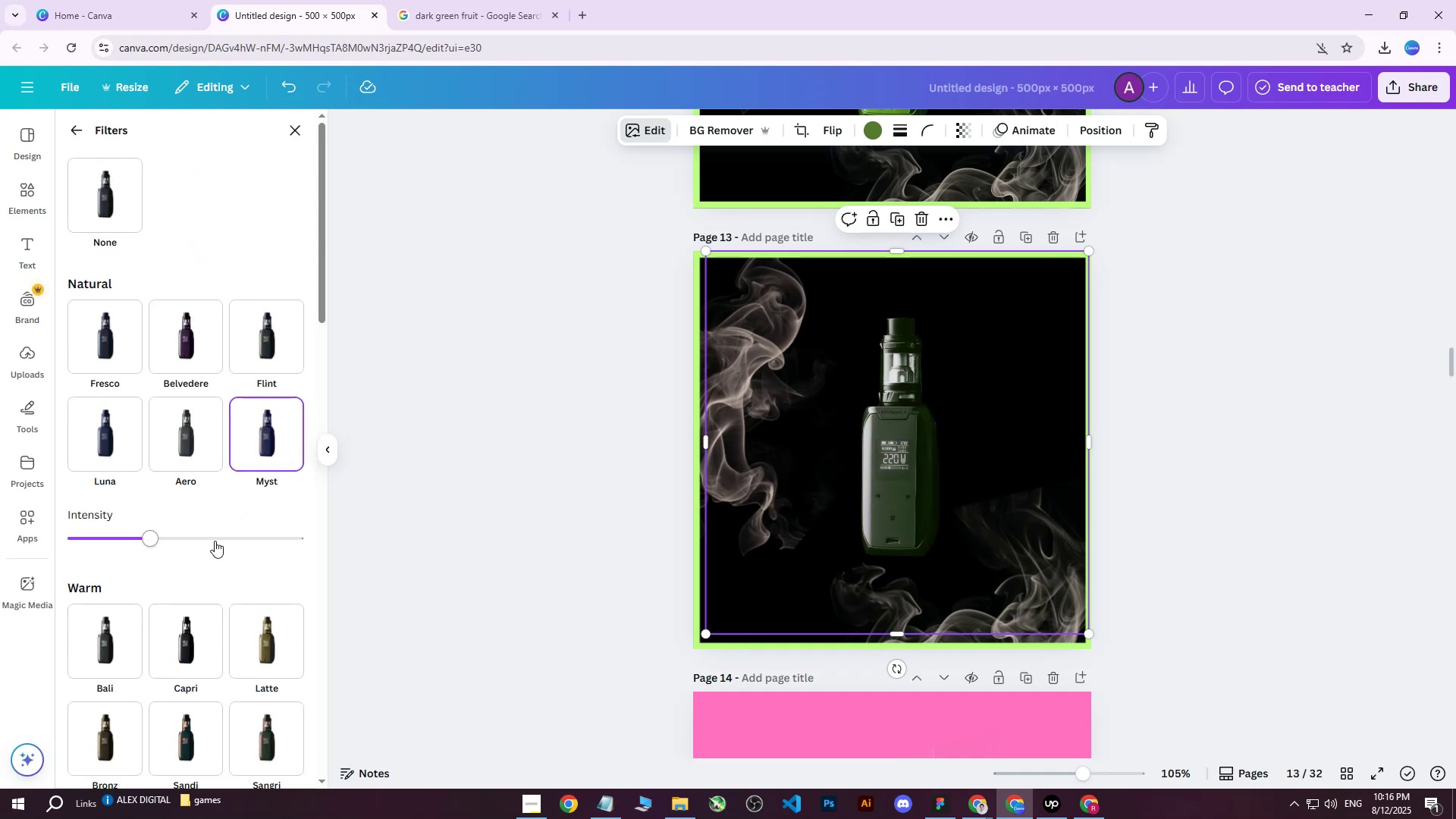 
left_click_drag(start_coordinate=[185, 541], to_coordinate=[327, 562])
 